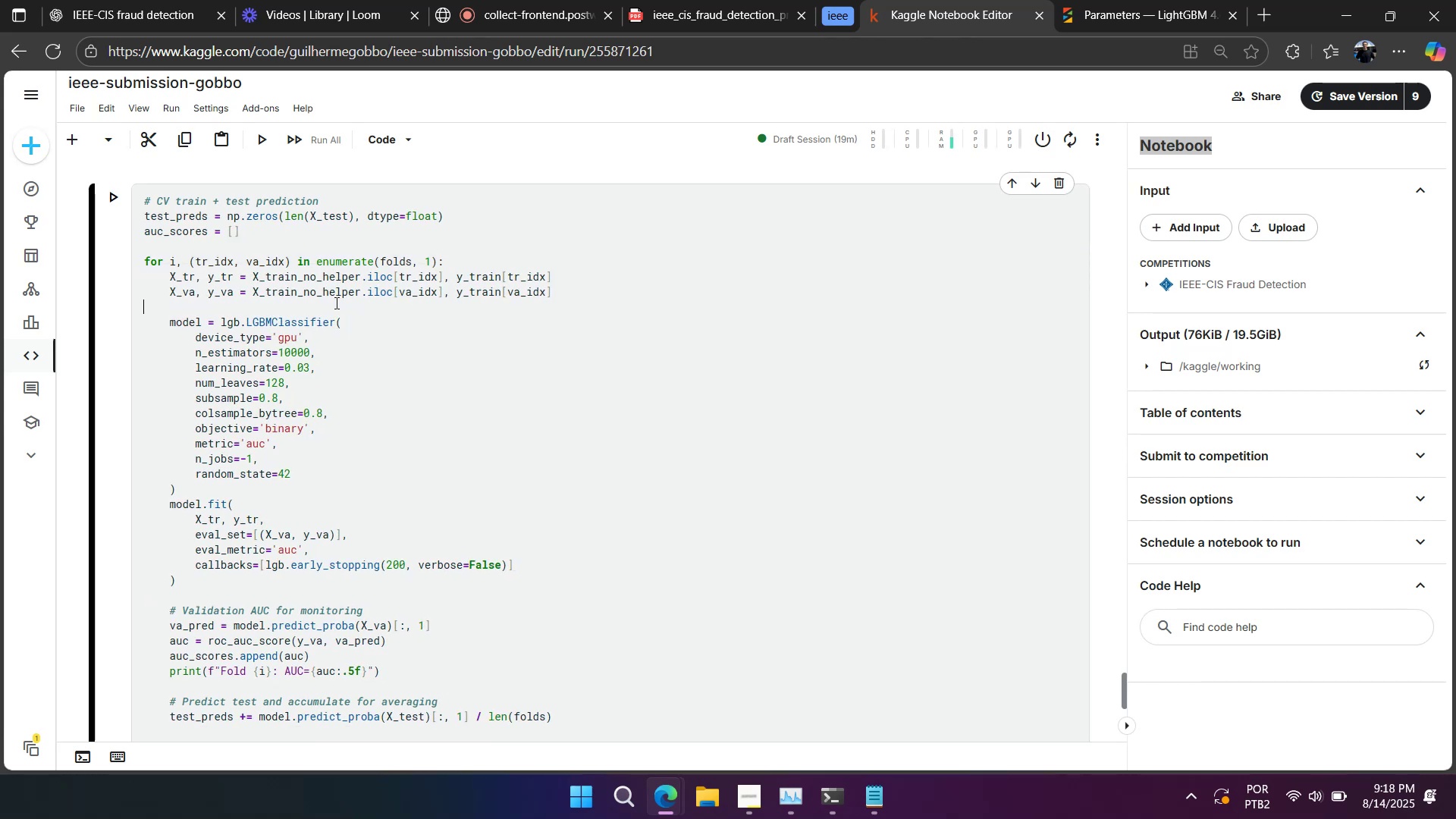 
scroll: coordinate [332, 306], scroll_direction: down, amount: 4.0
 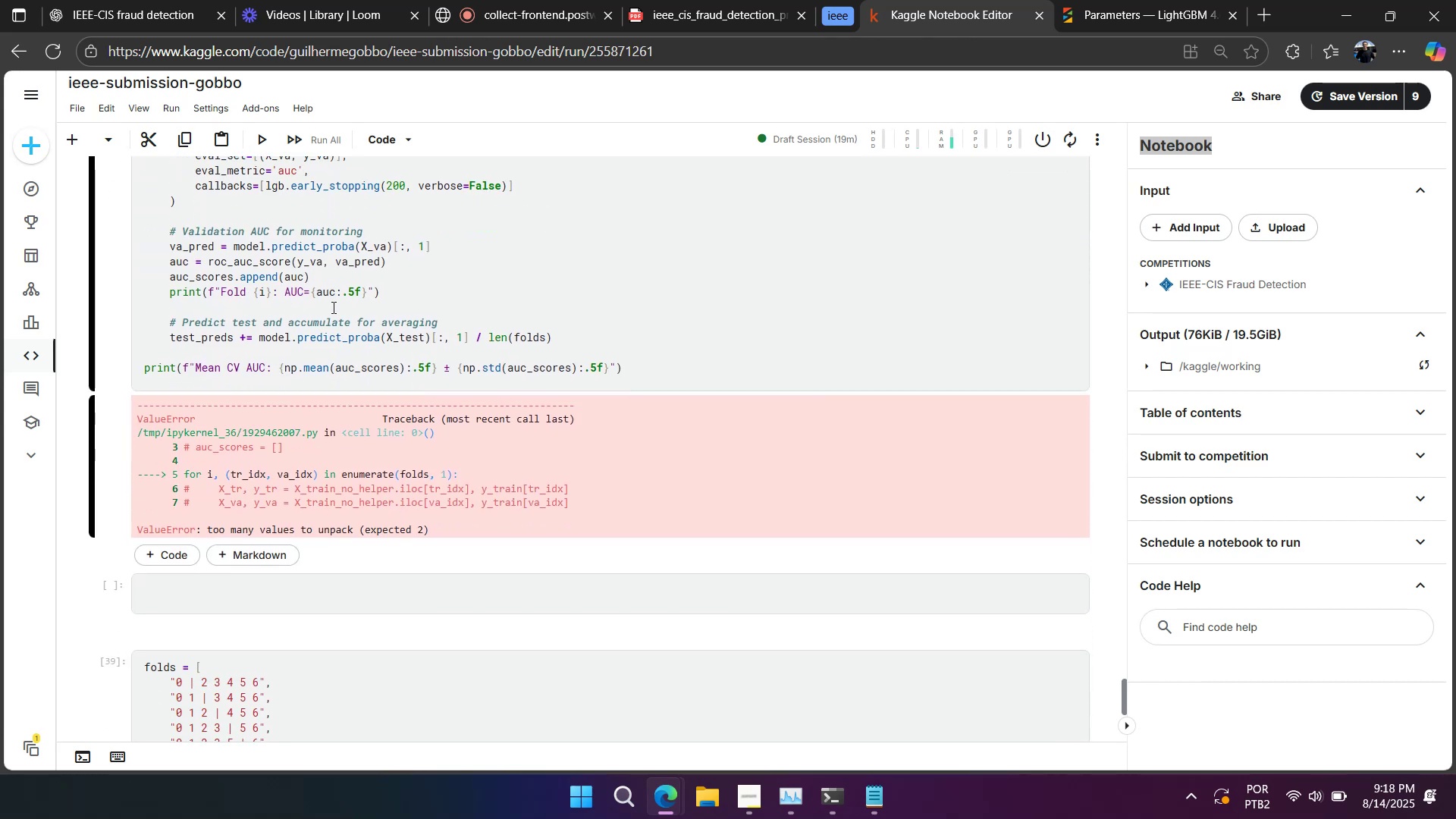 
left_click([332, 307])
 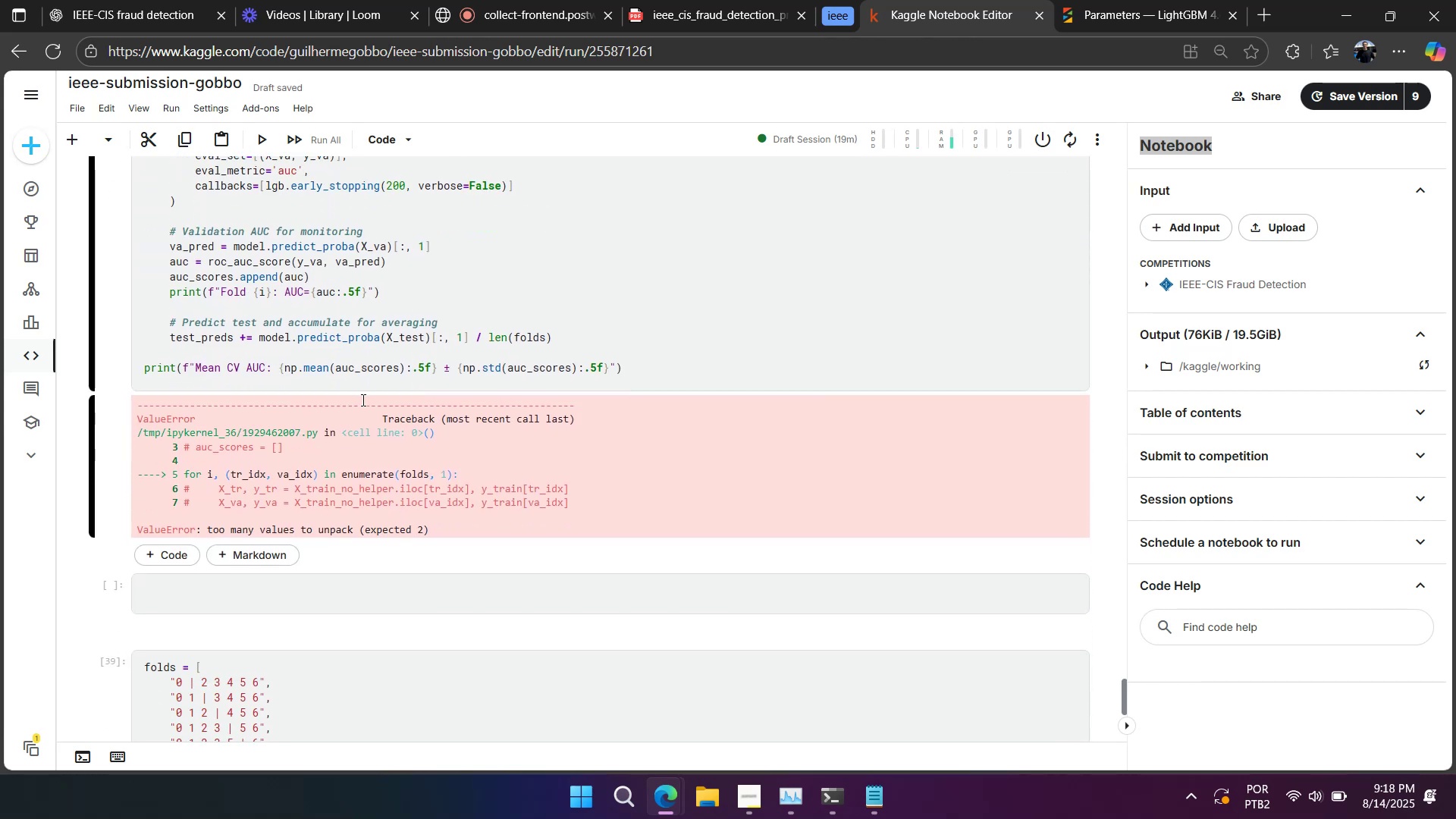 
key(Control+A)
 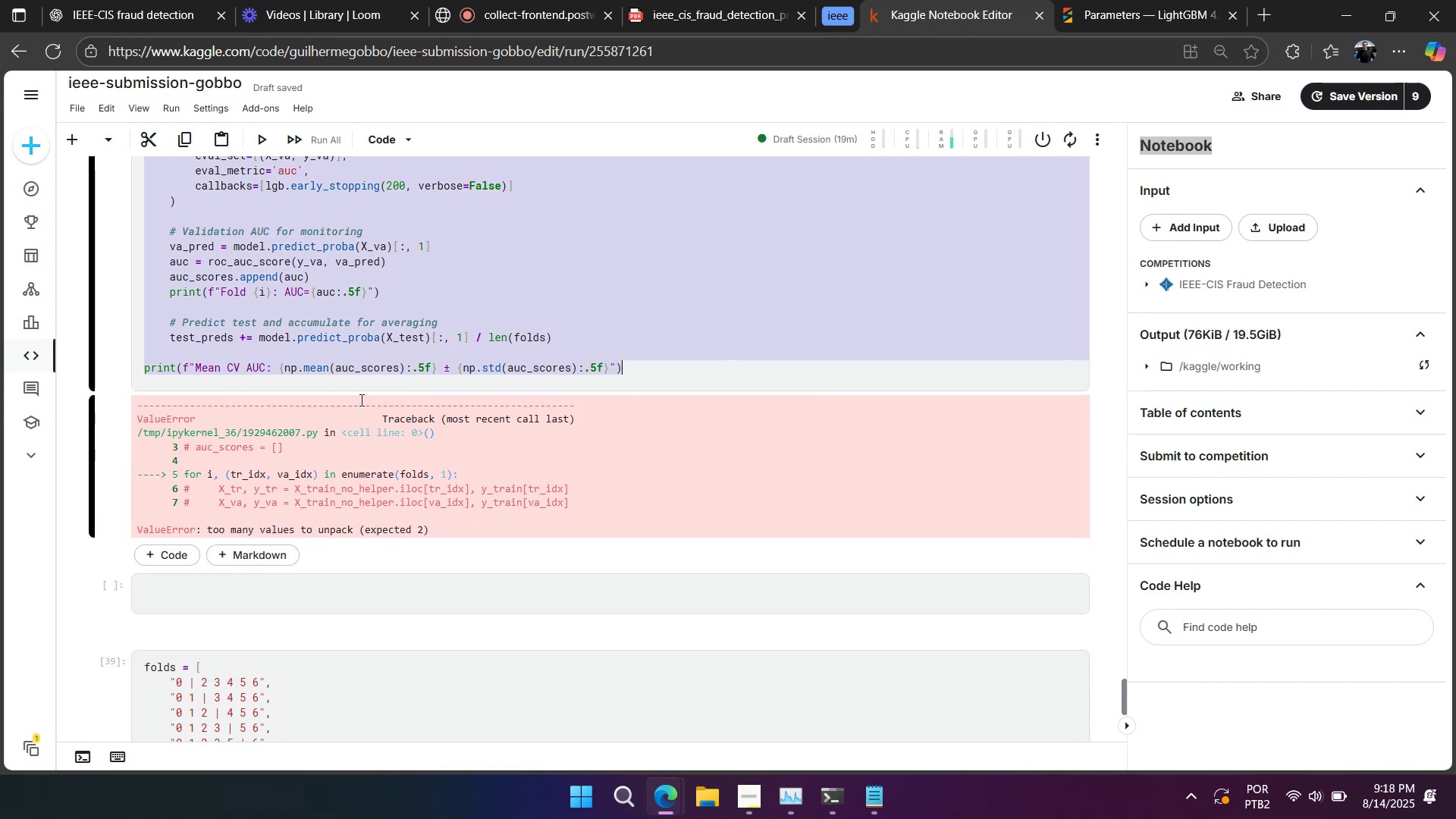 
key(Control+Slash)
 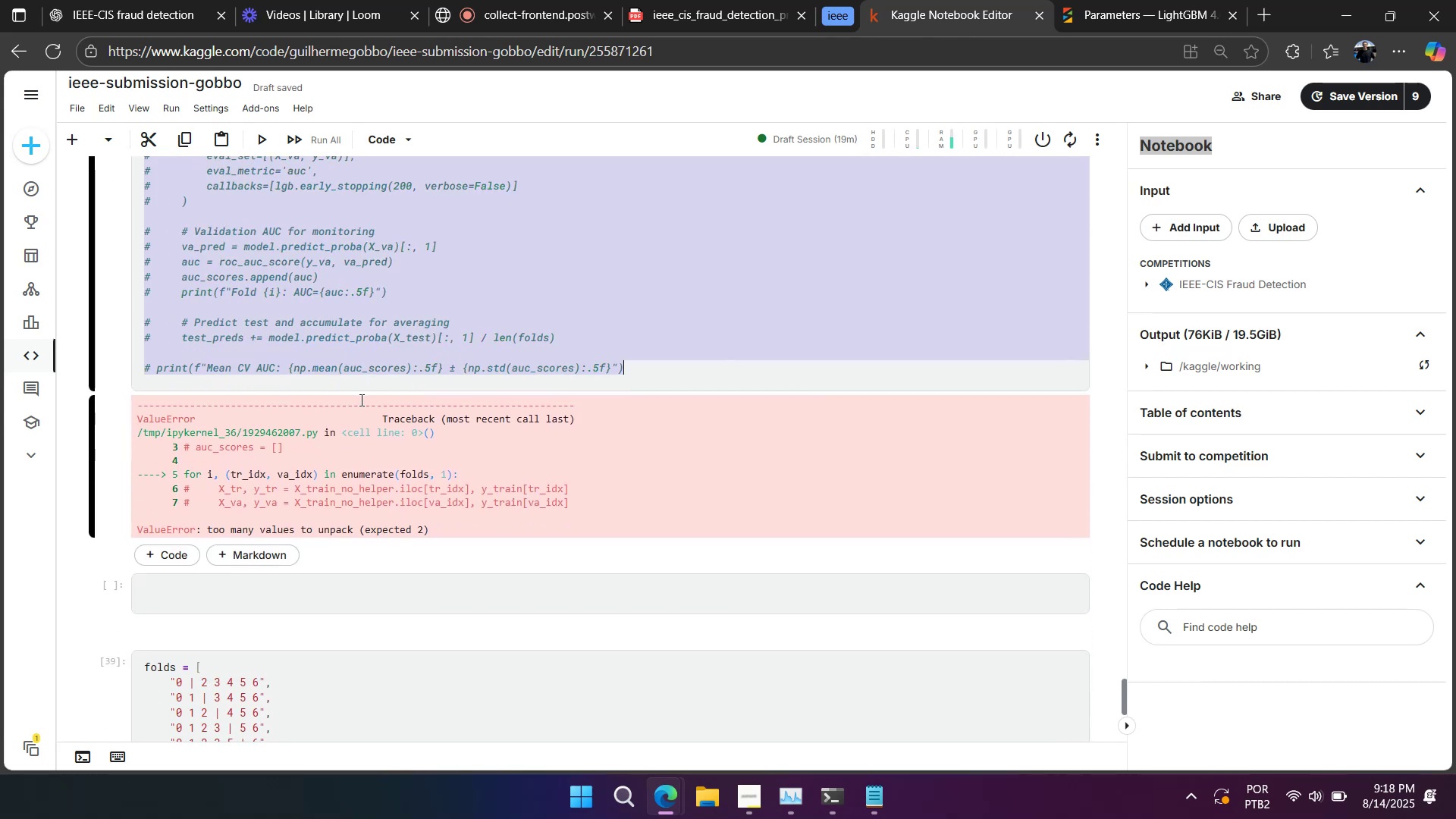 
key(Shift+Enter)
 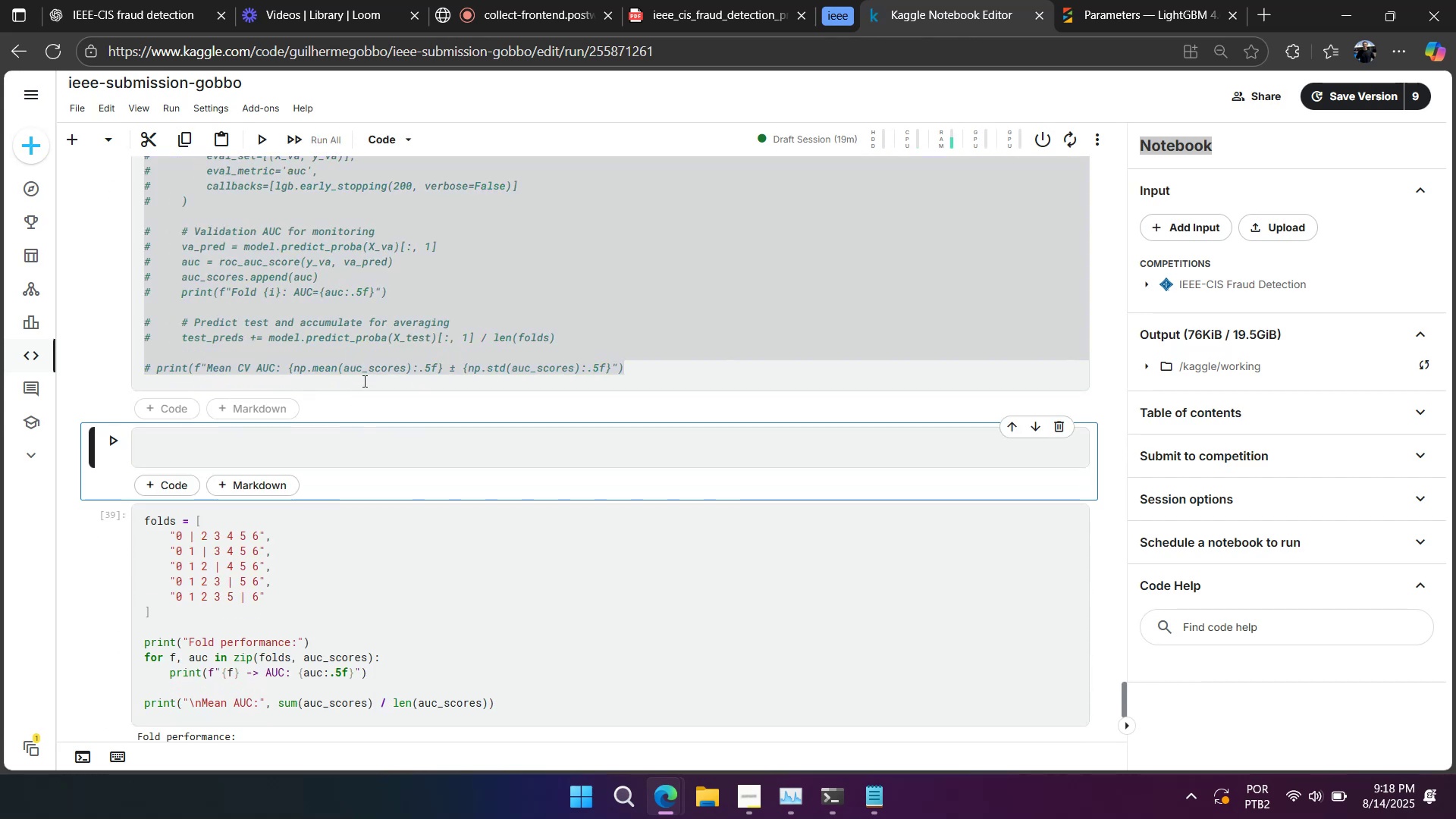 
left_click([363, 379])
 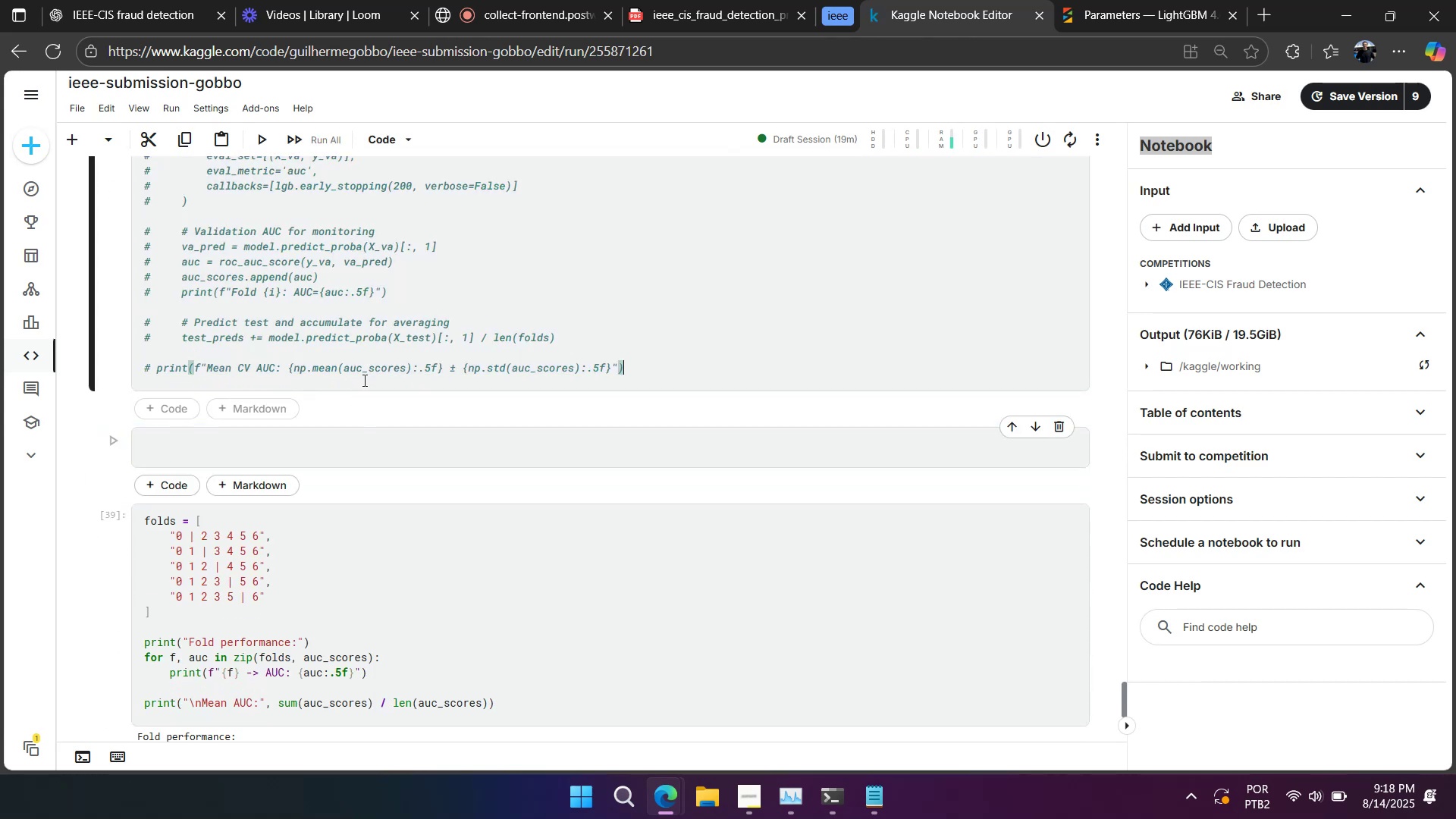 
hold_key(key=ControlLeft, duration=1.53)
 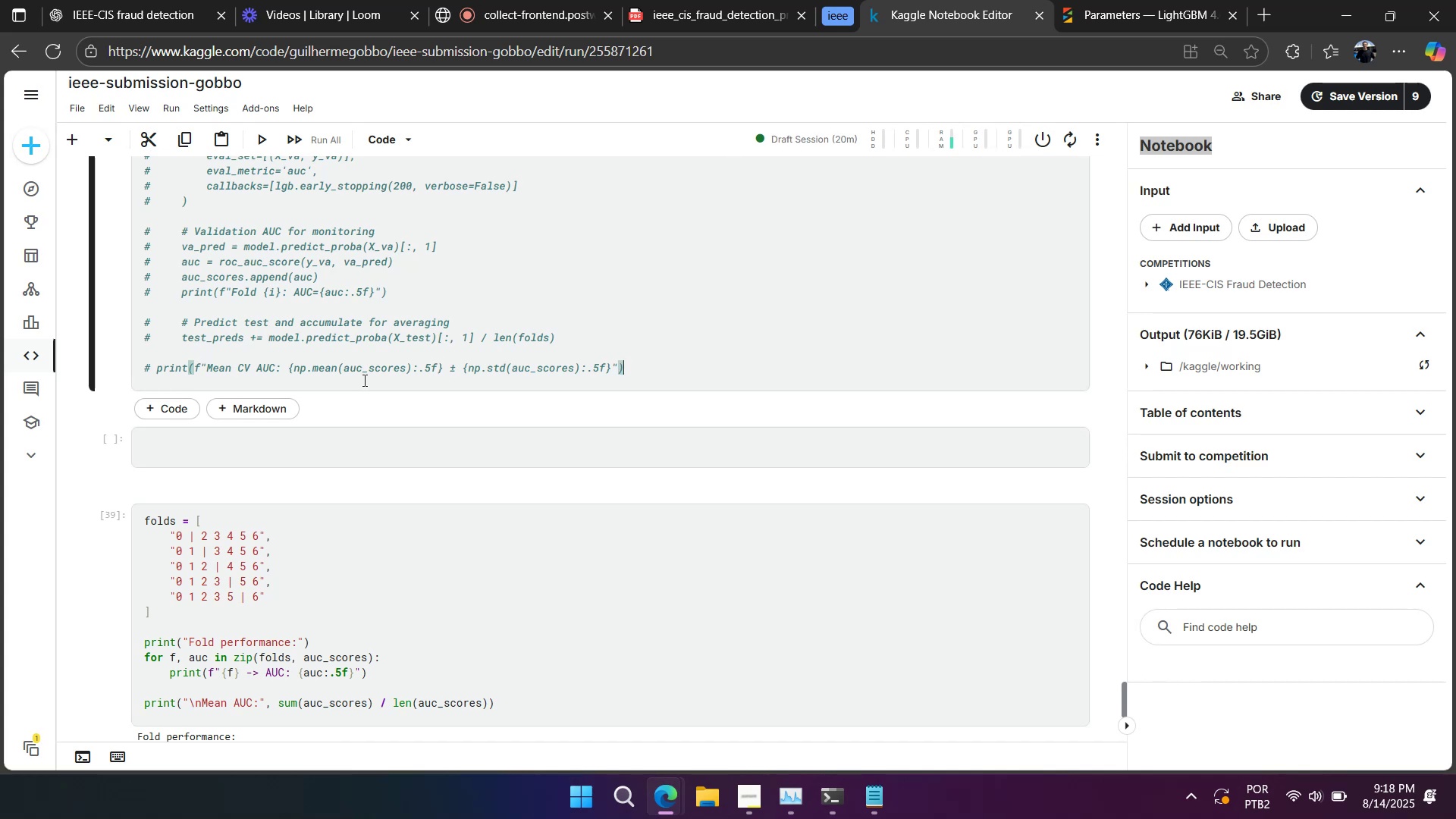 
hold_key(key=ControlLeft, duration=0.58)
 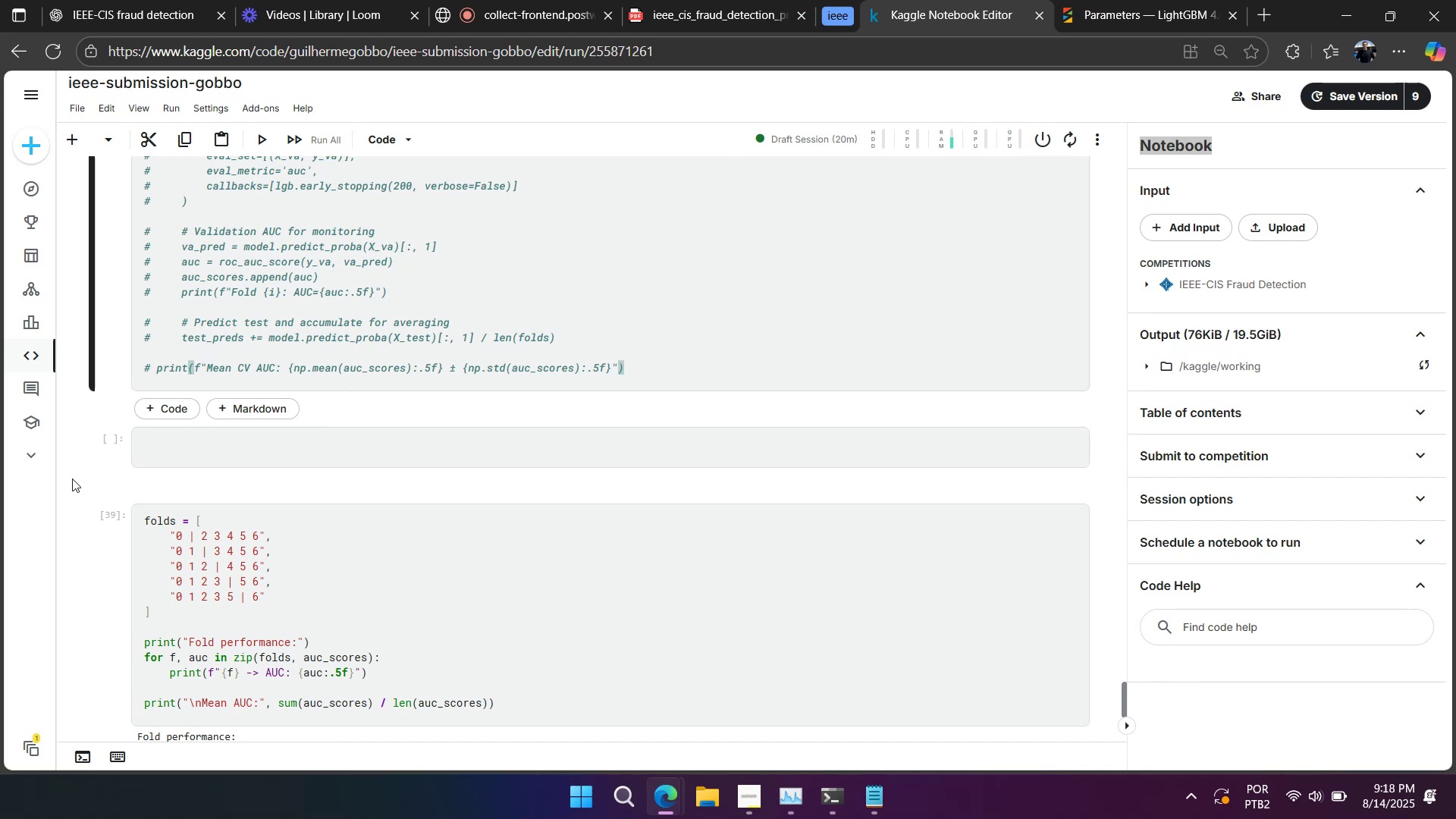 
left_click([85, 447])
 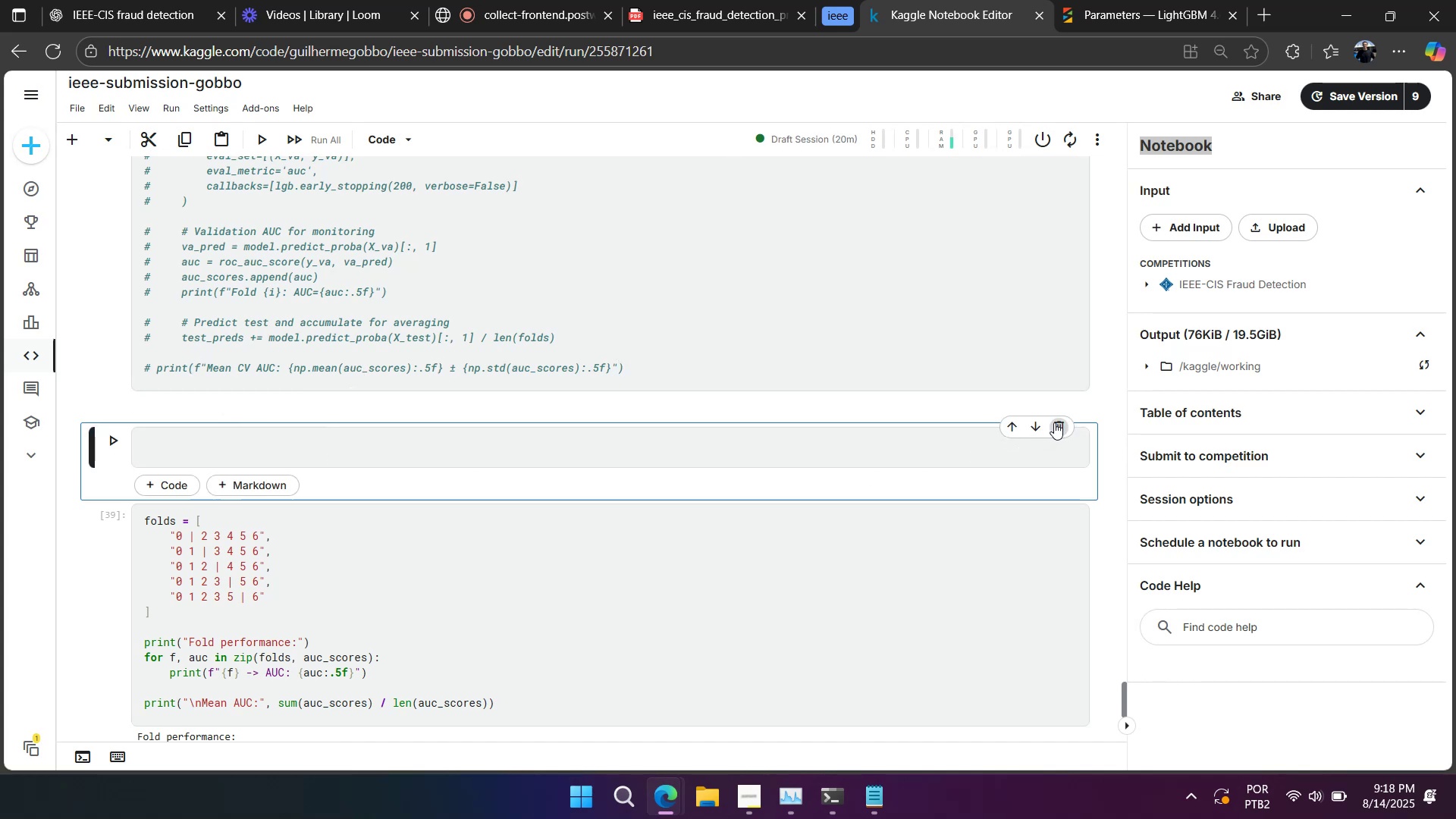 
left_click([1055, 422])
 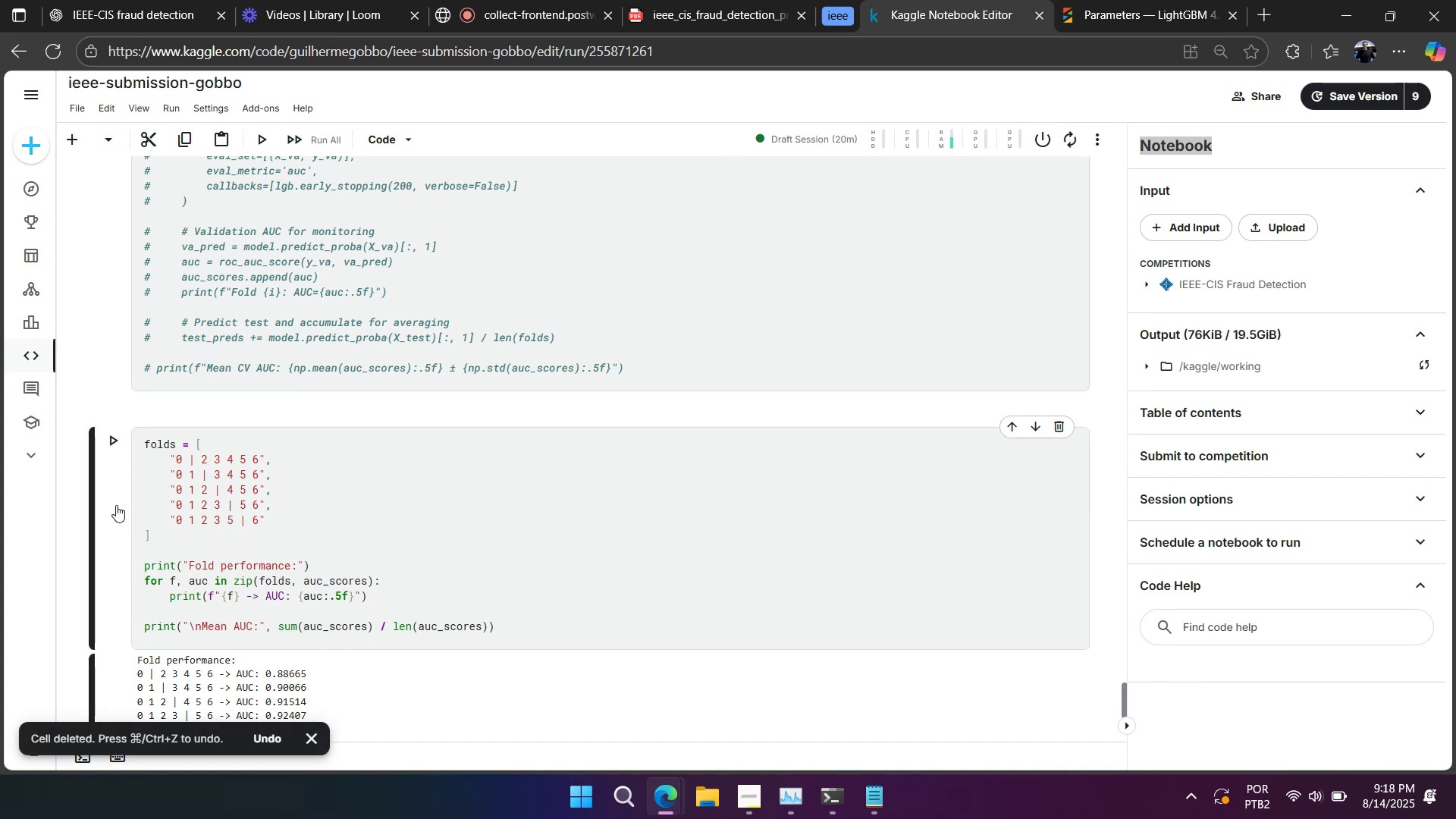 
left_click([121, 500])
 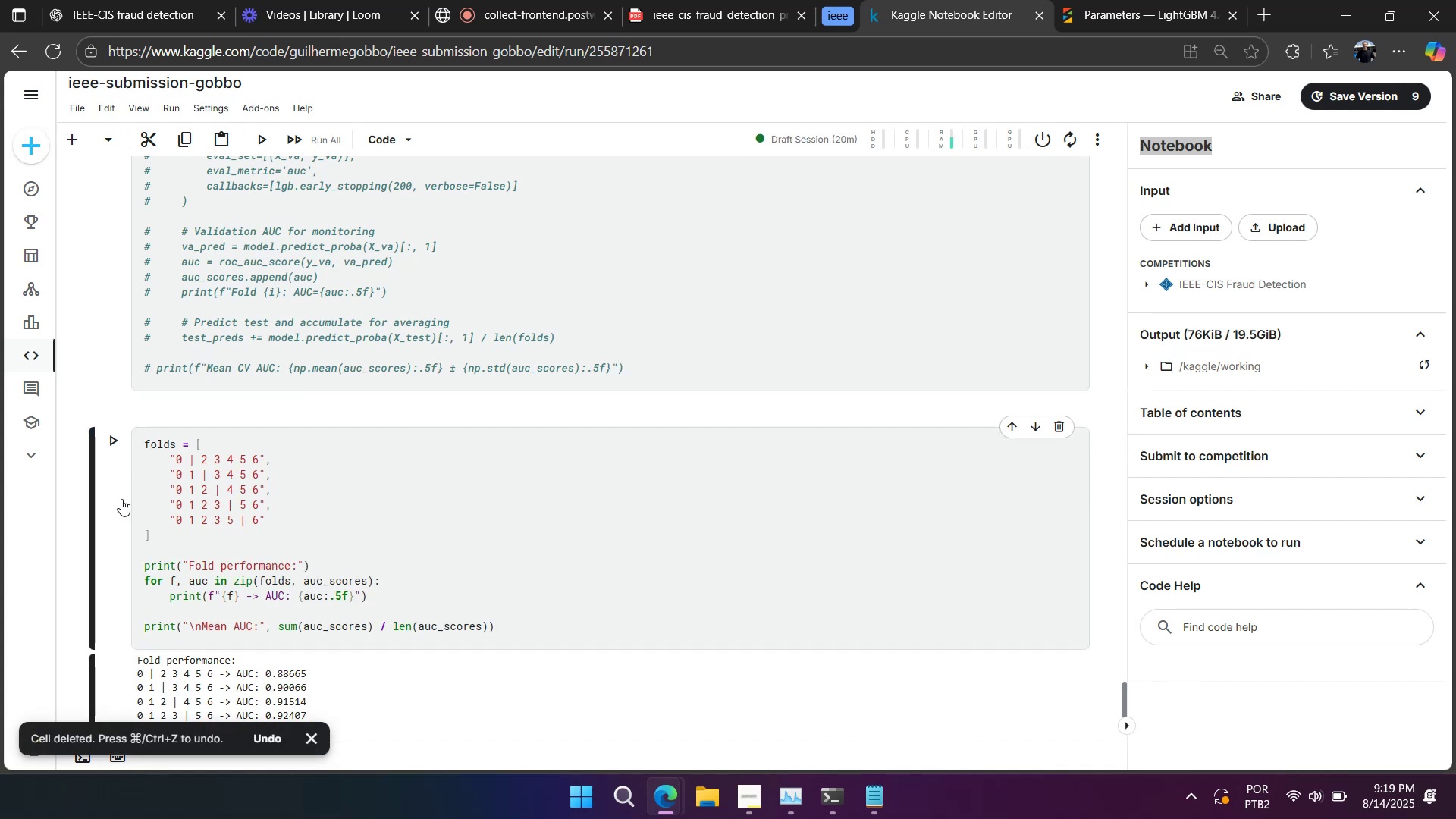 
key(A)
 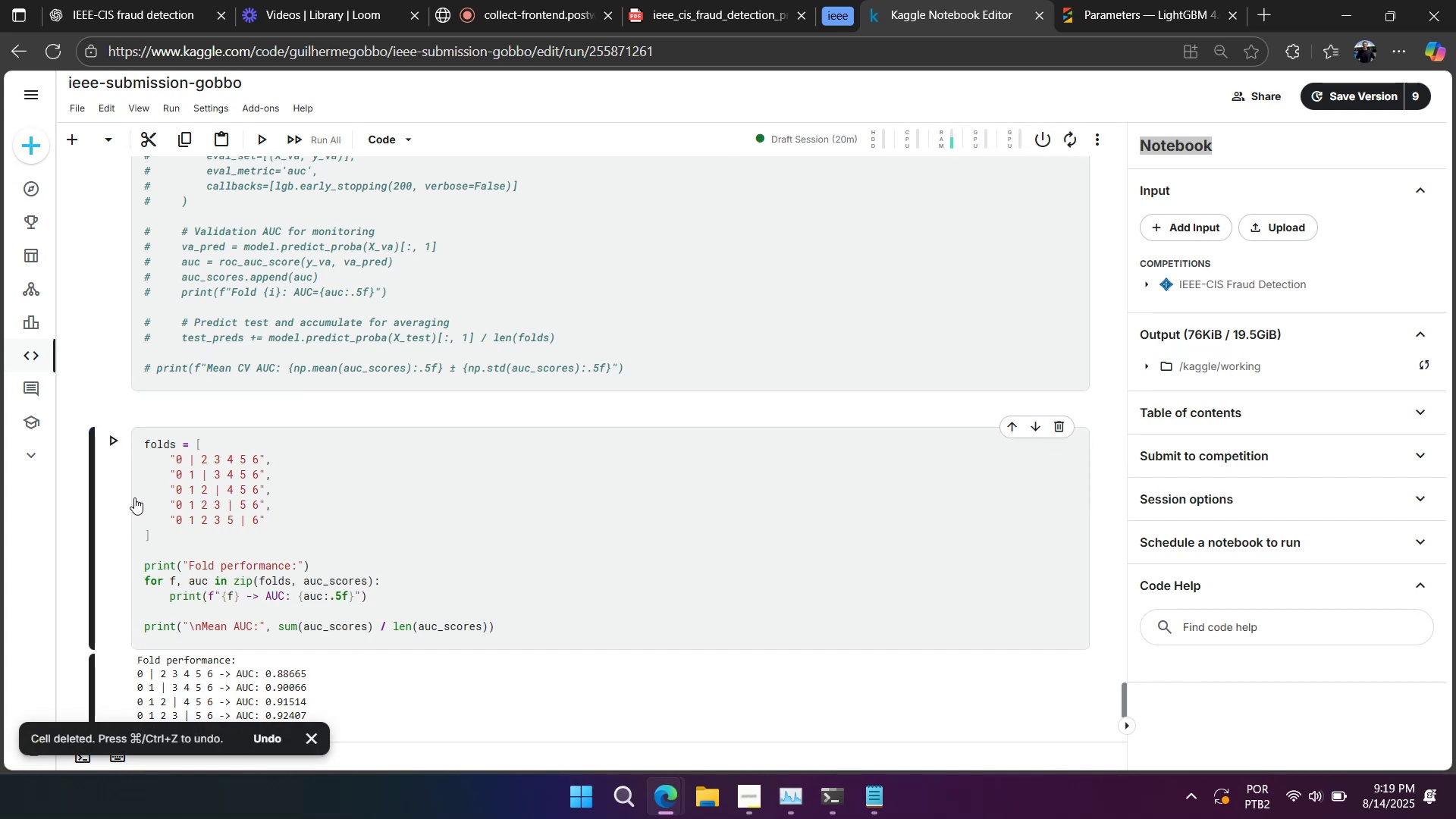 
mouse_move([157, 459])
 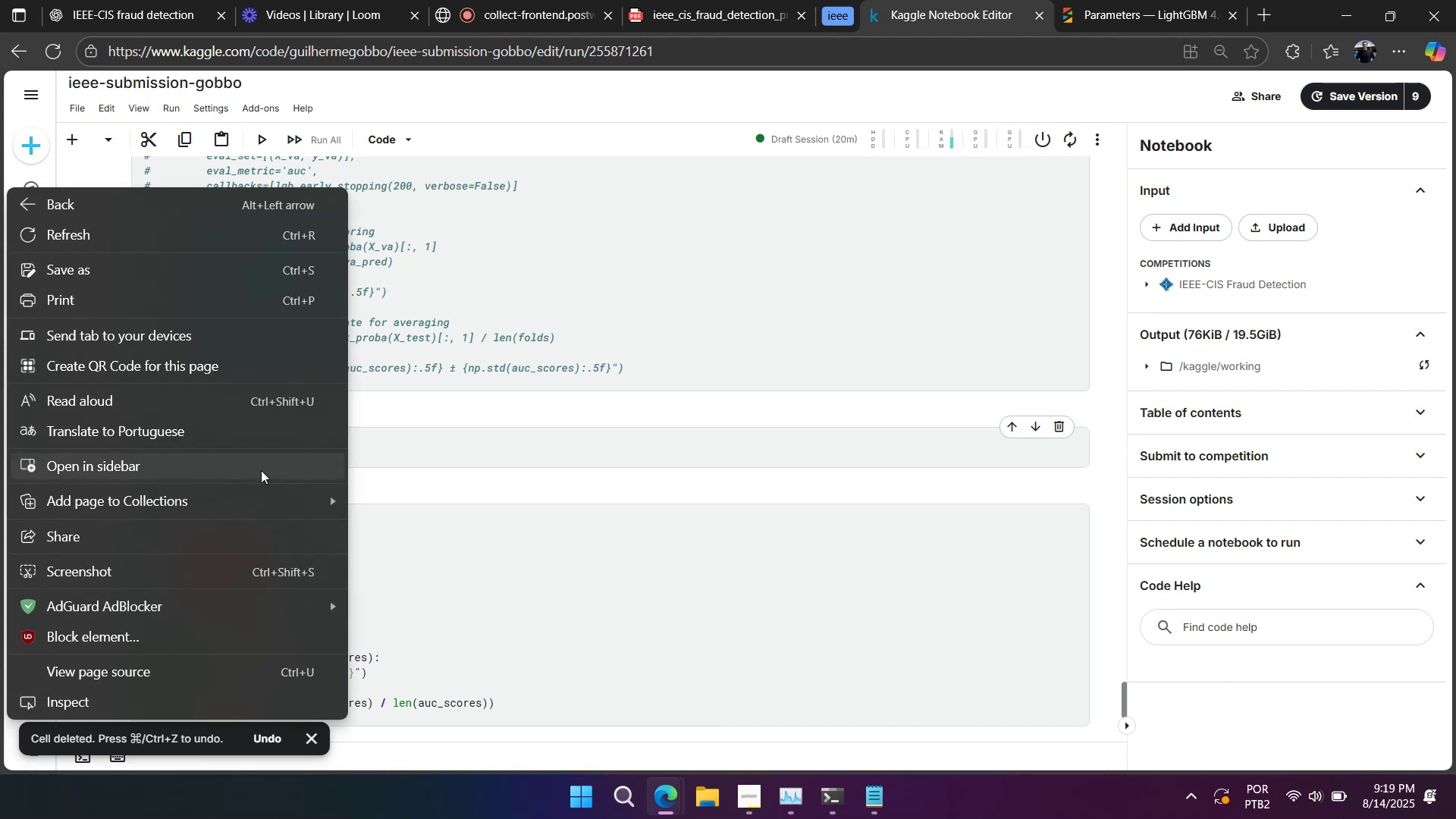 
double_click([537, 446])
 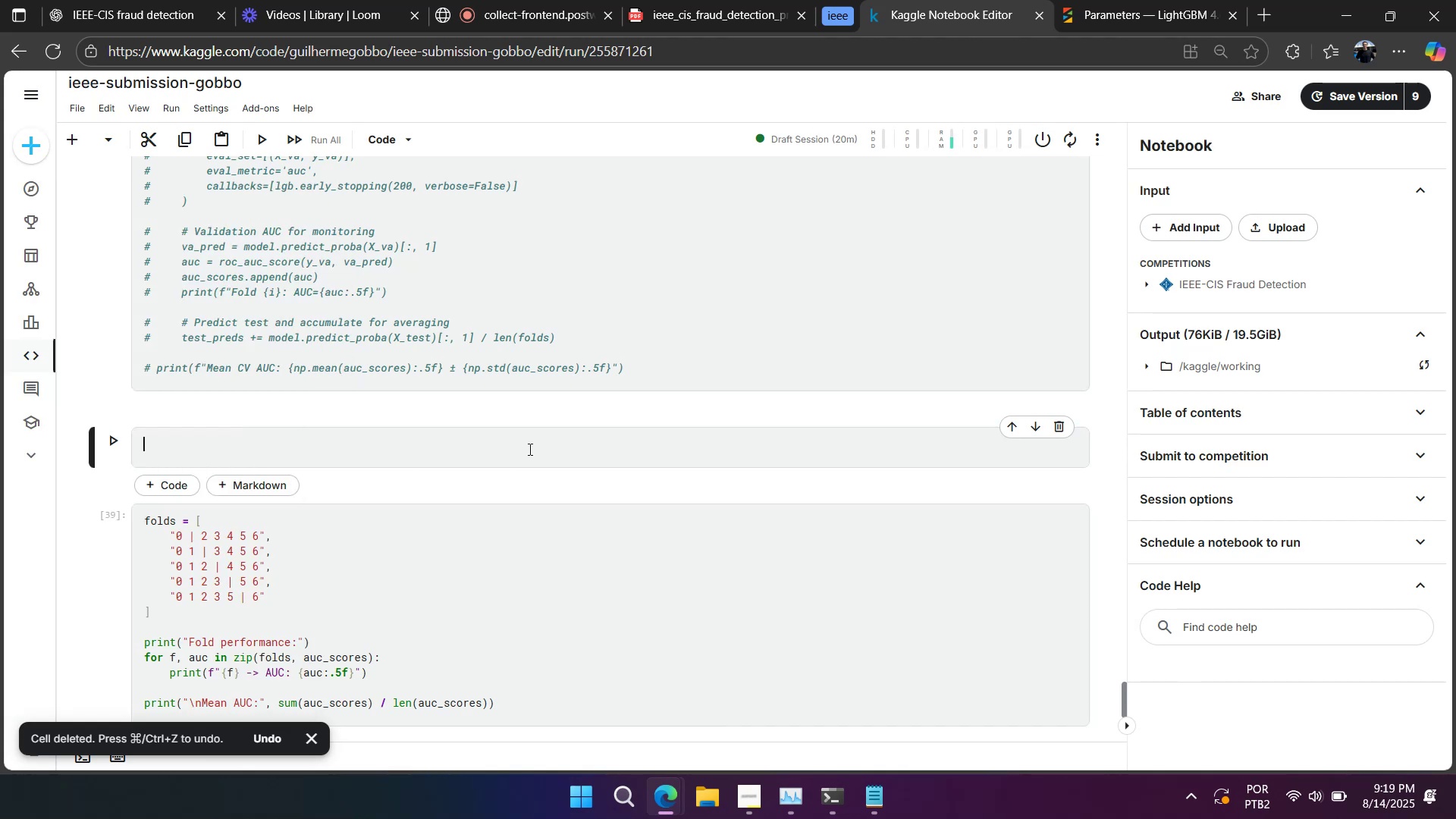 
key(Control+V)
 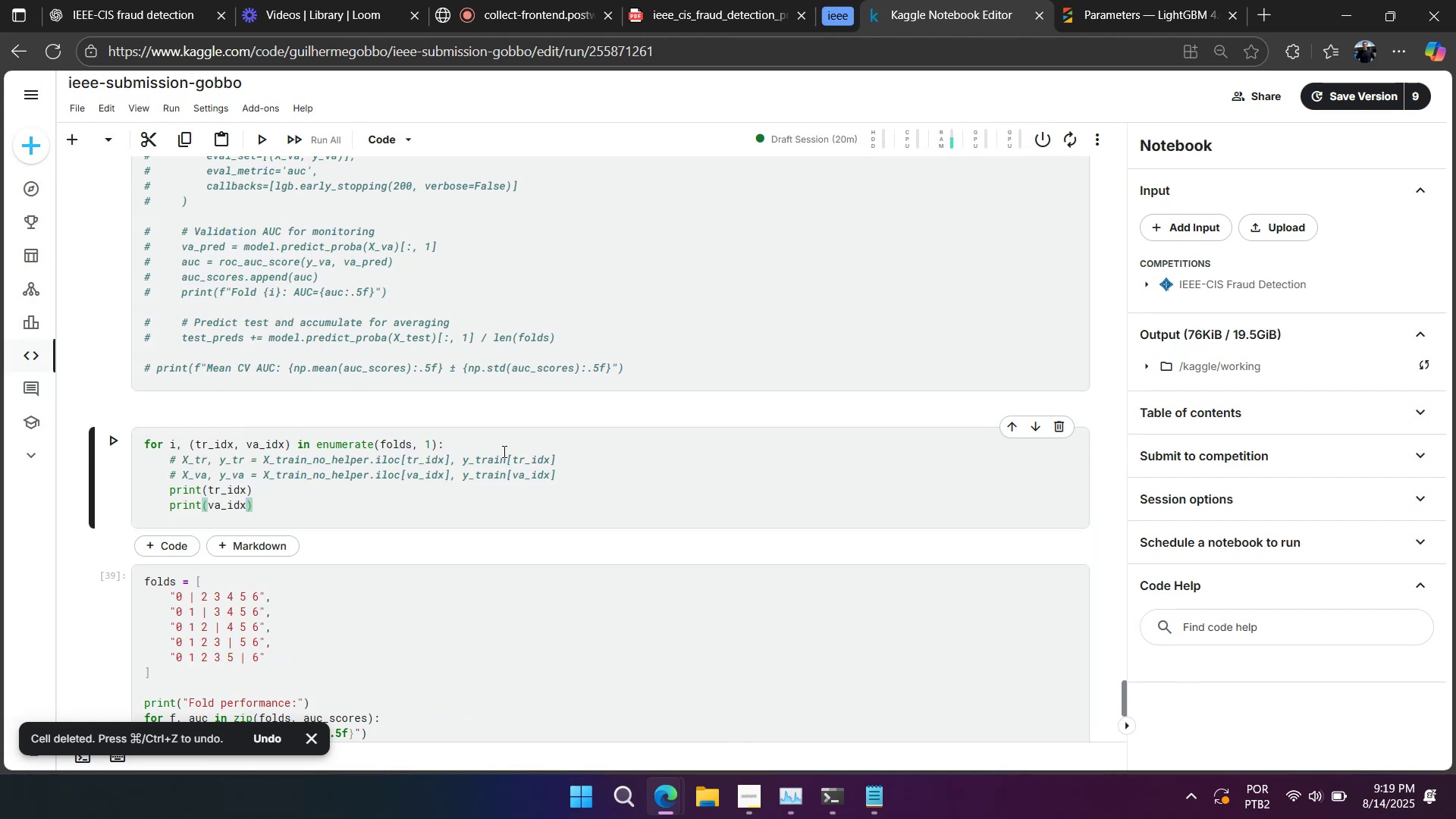 
scroll: coordinate [413, 491], scroll_direction: down, amount: 3.0
 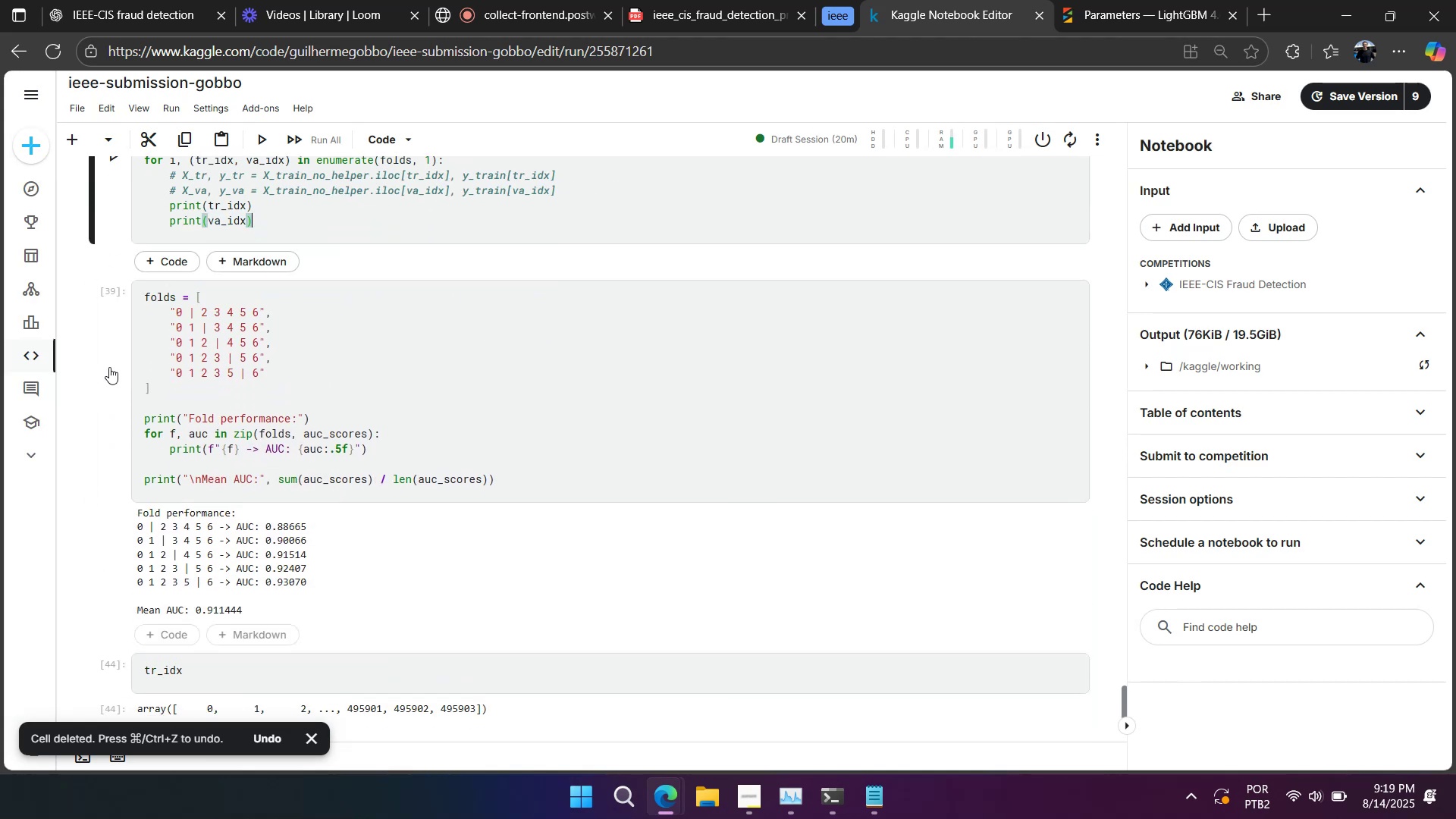 
key(A)
 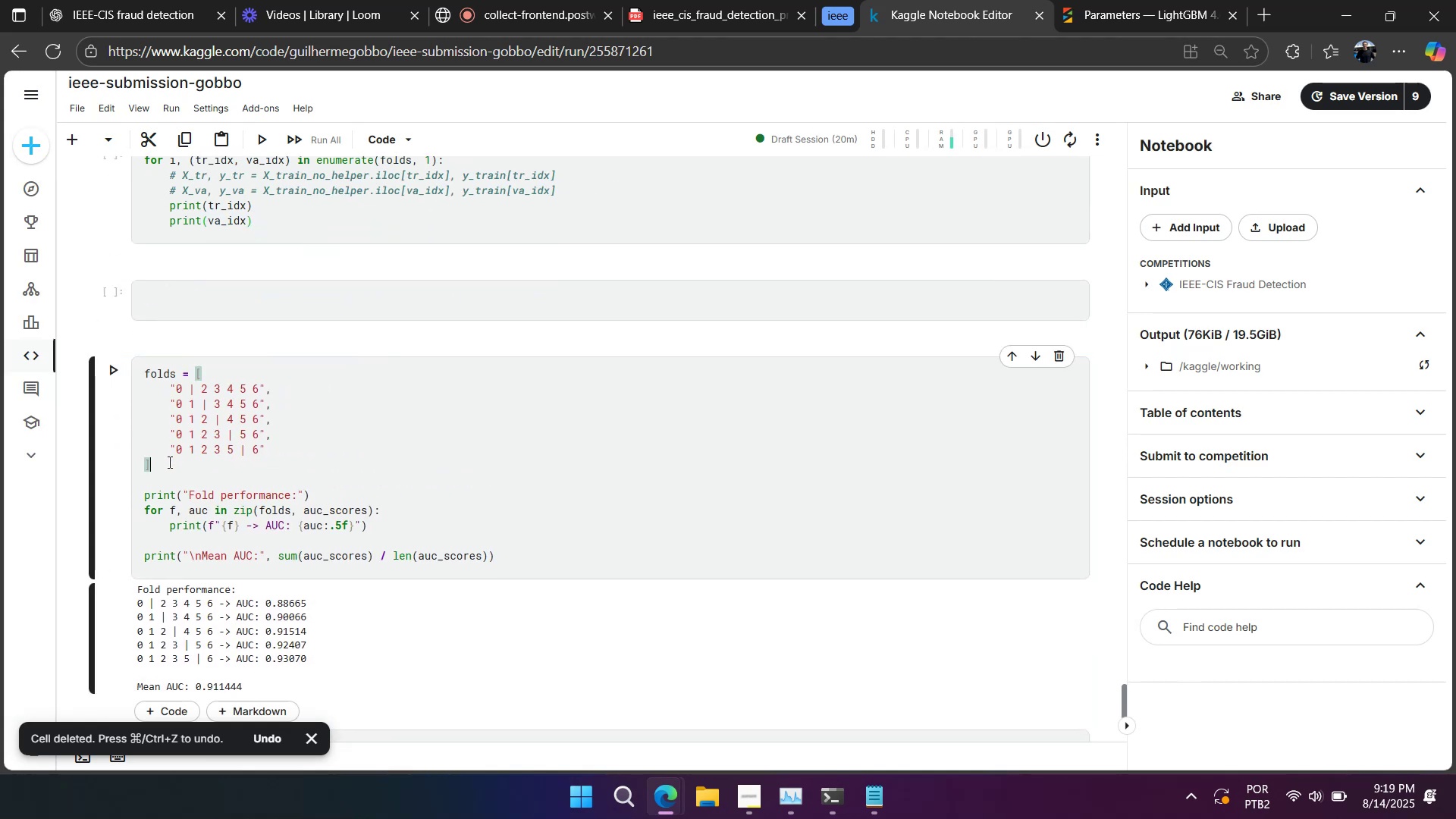 
double_click([318, 514])
 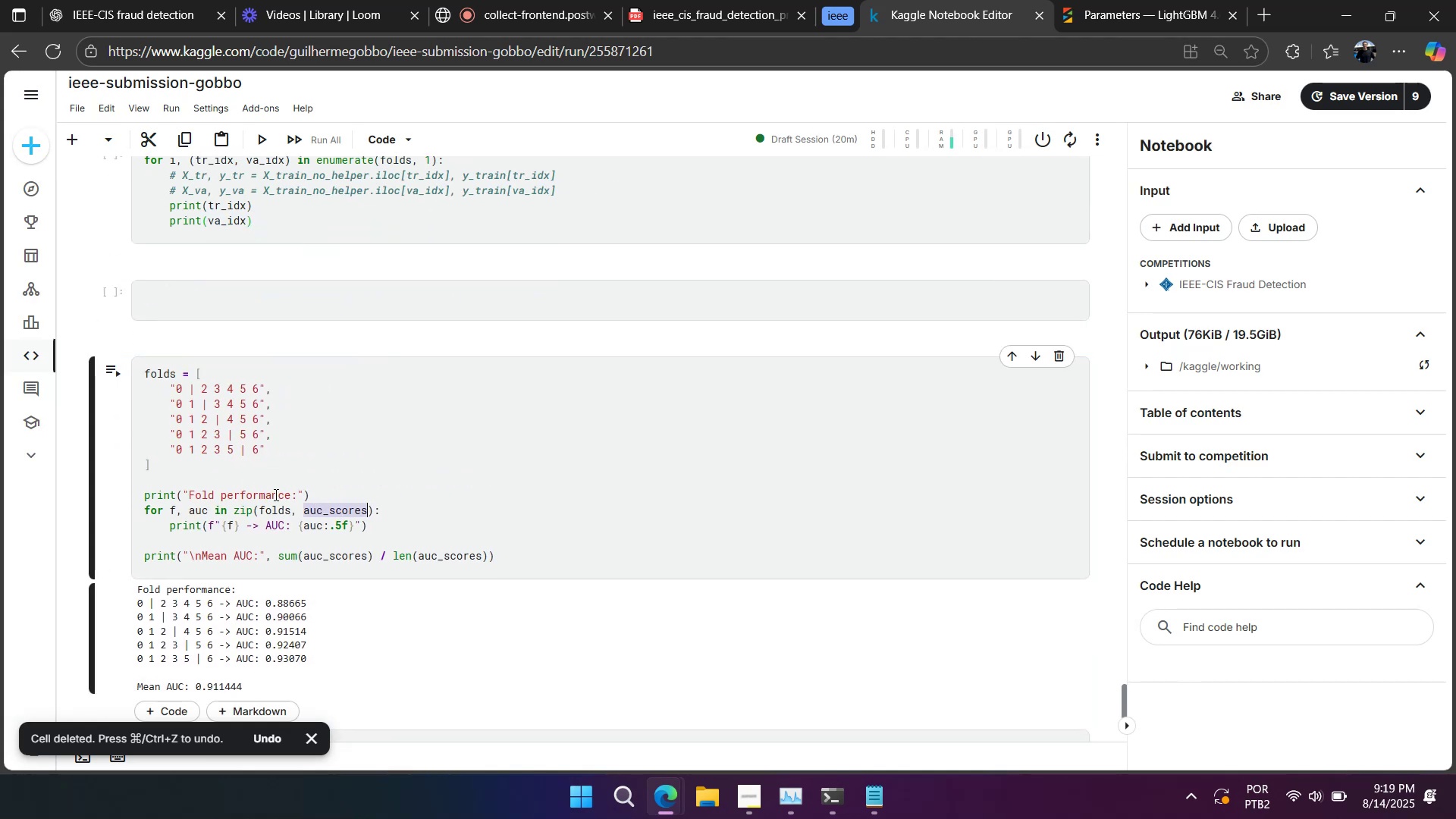 
key(Control+ControlLeft)
 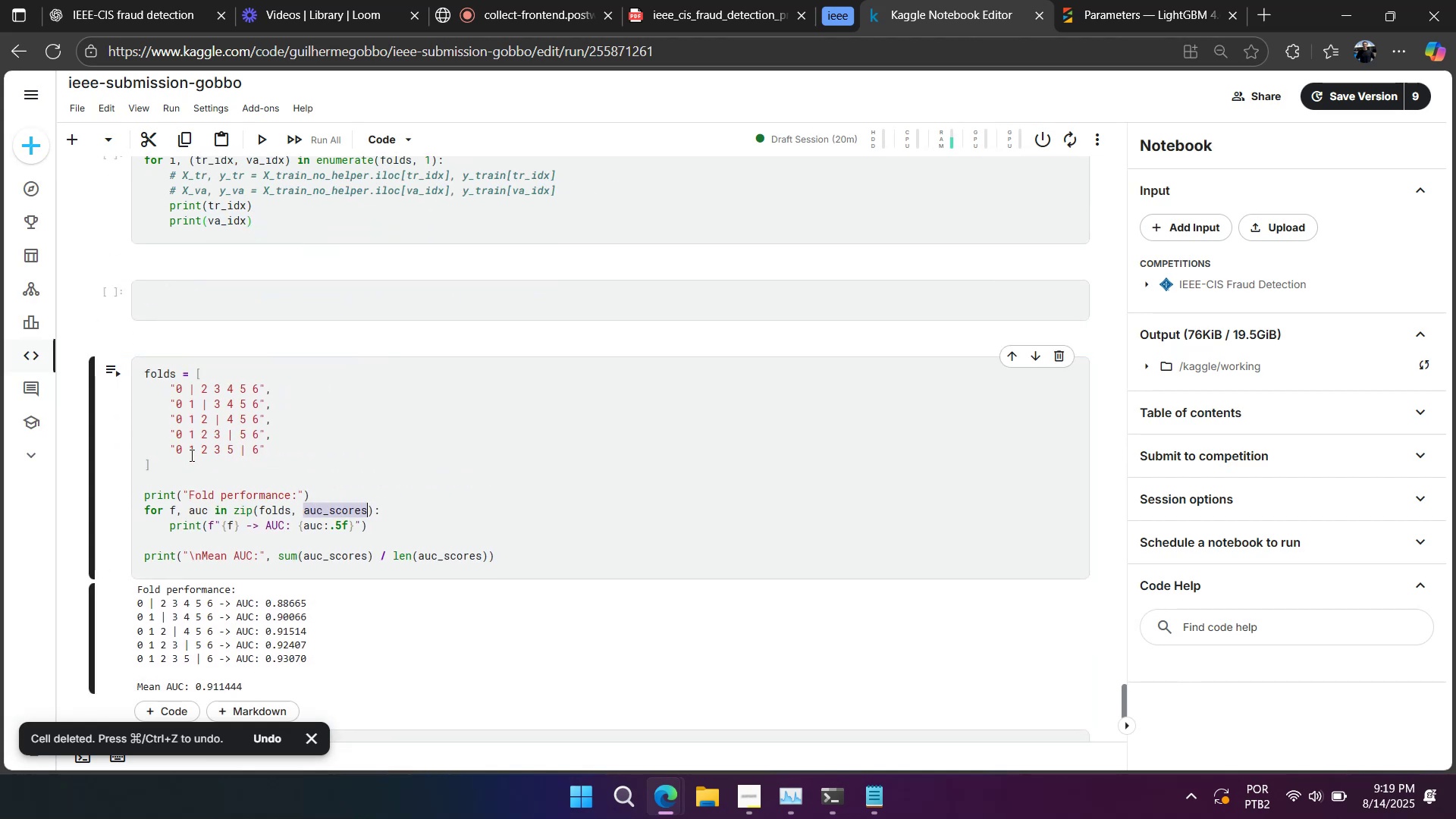 
key(Control+C)
 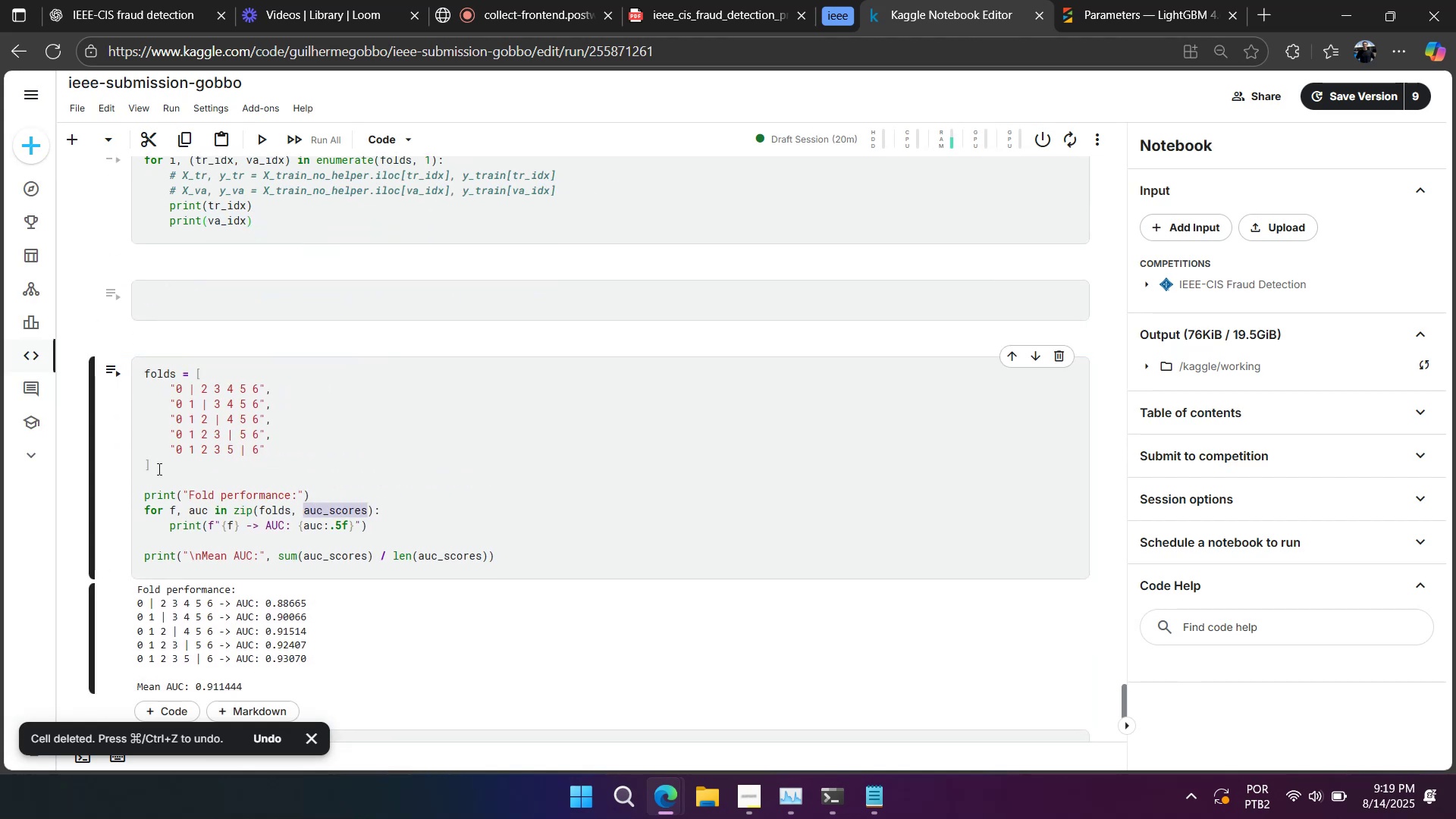 
left_click([159, 474])
 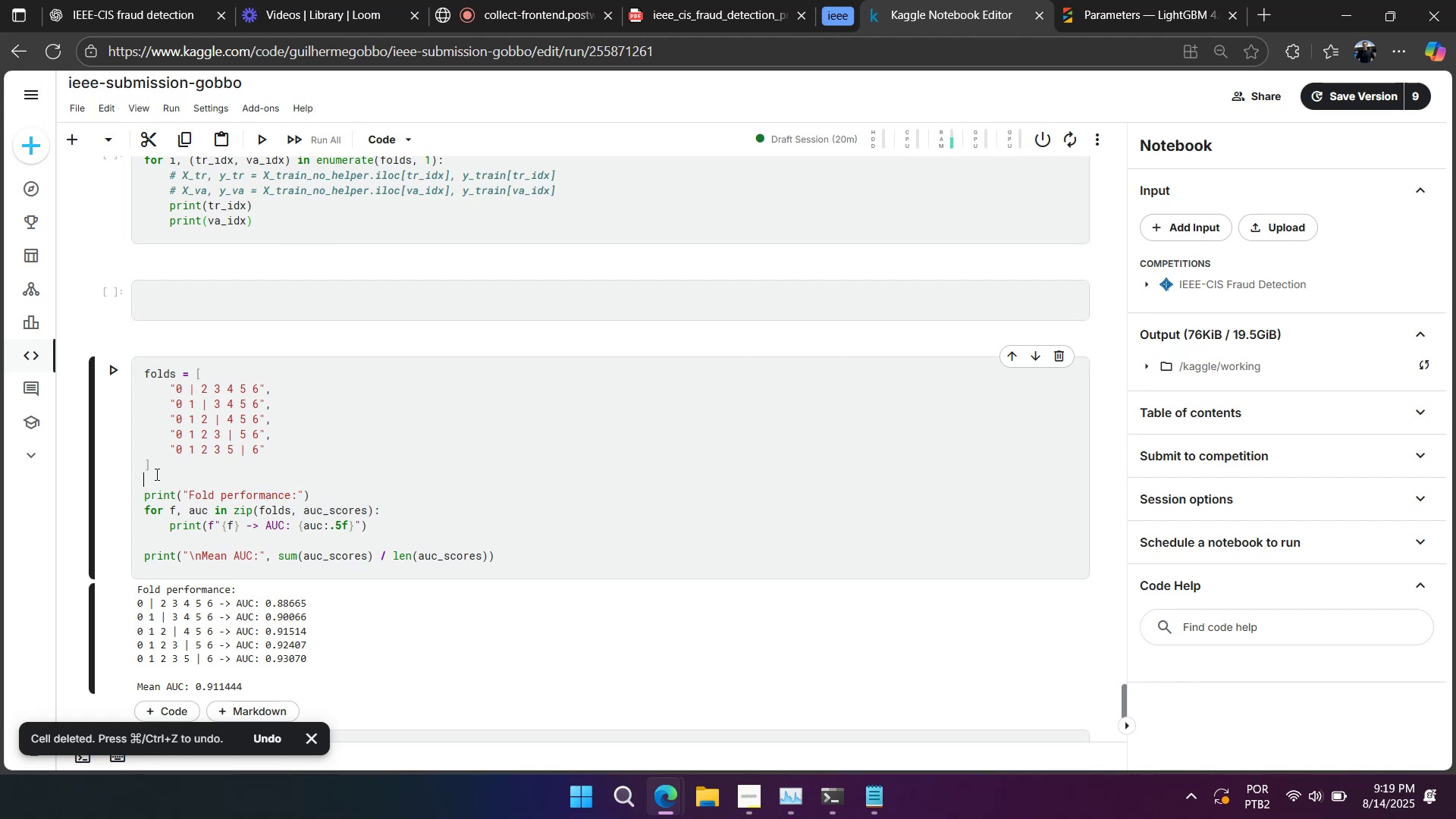 
key(Enter)
 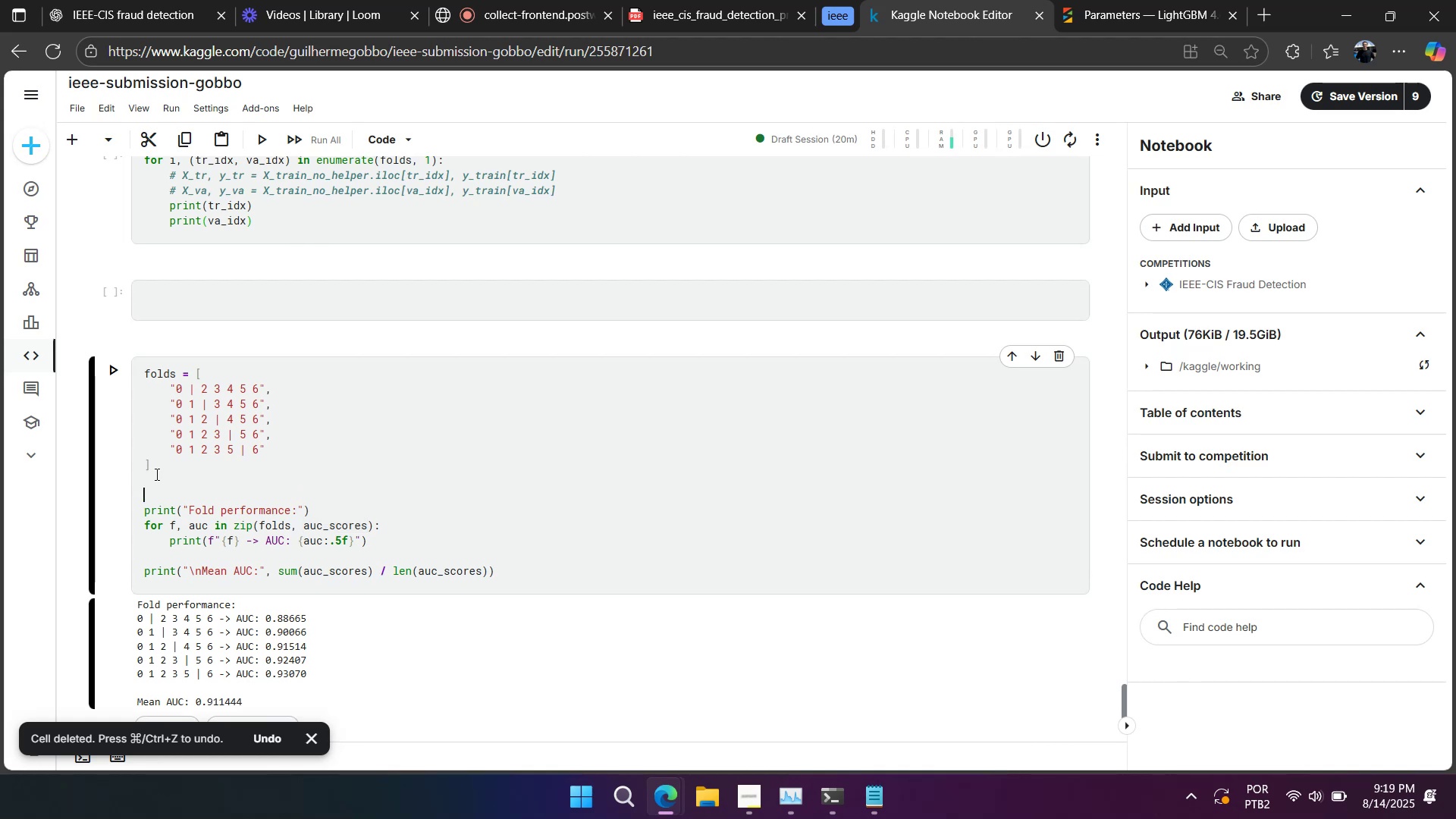 
key(Control+ControlLeft)
 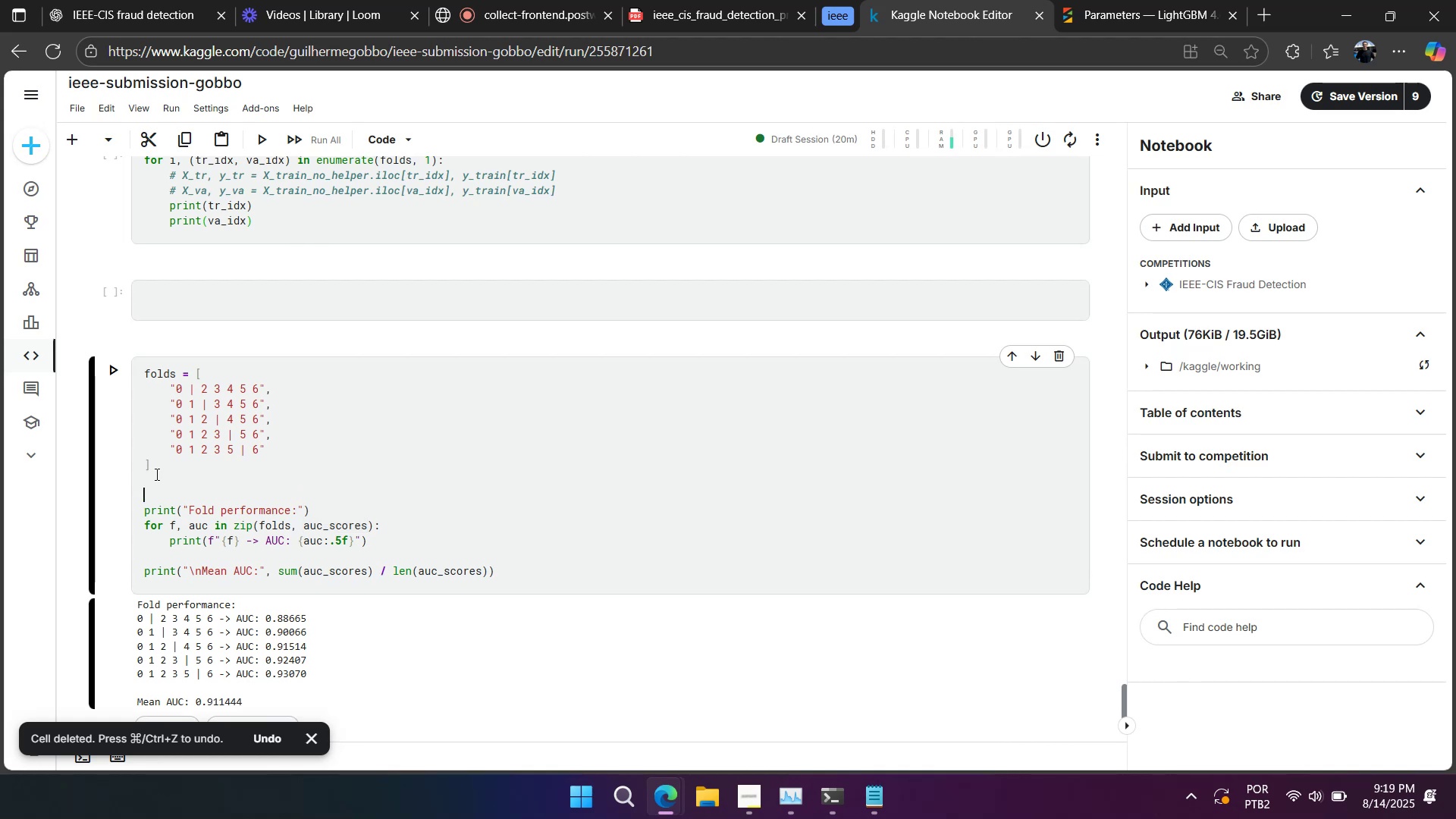 
key(Control+V)
 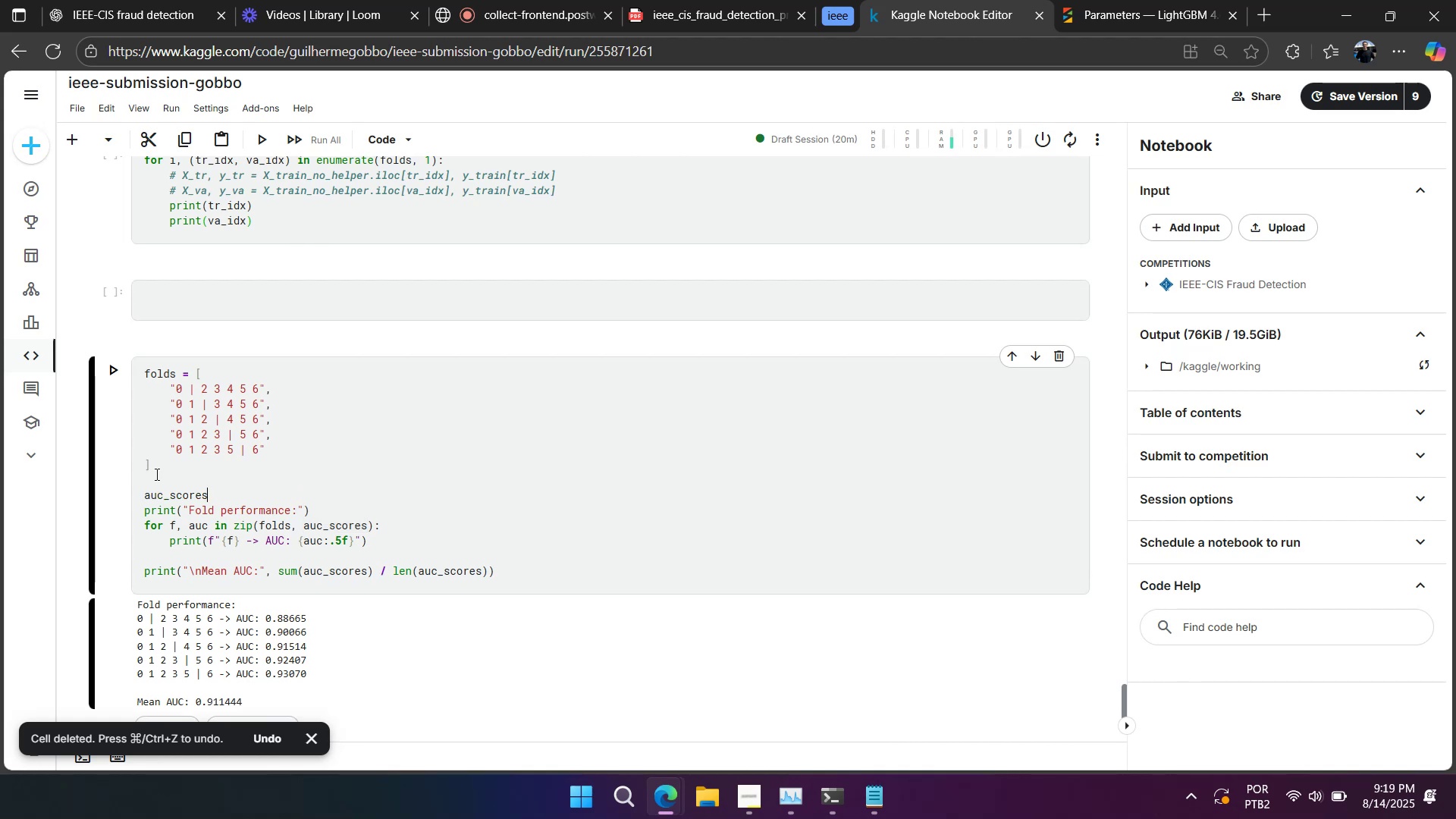 
key(Enter)
 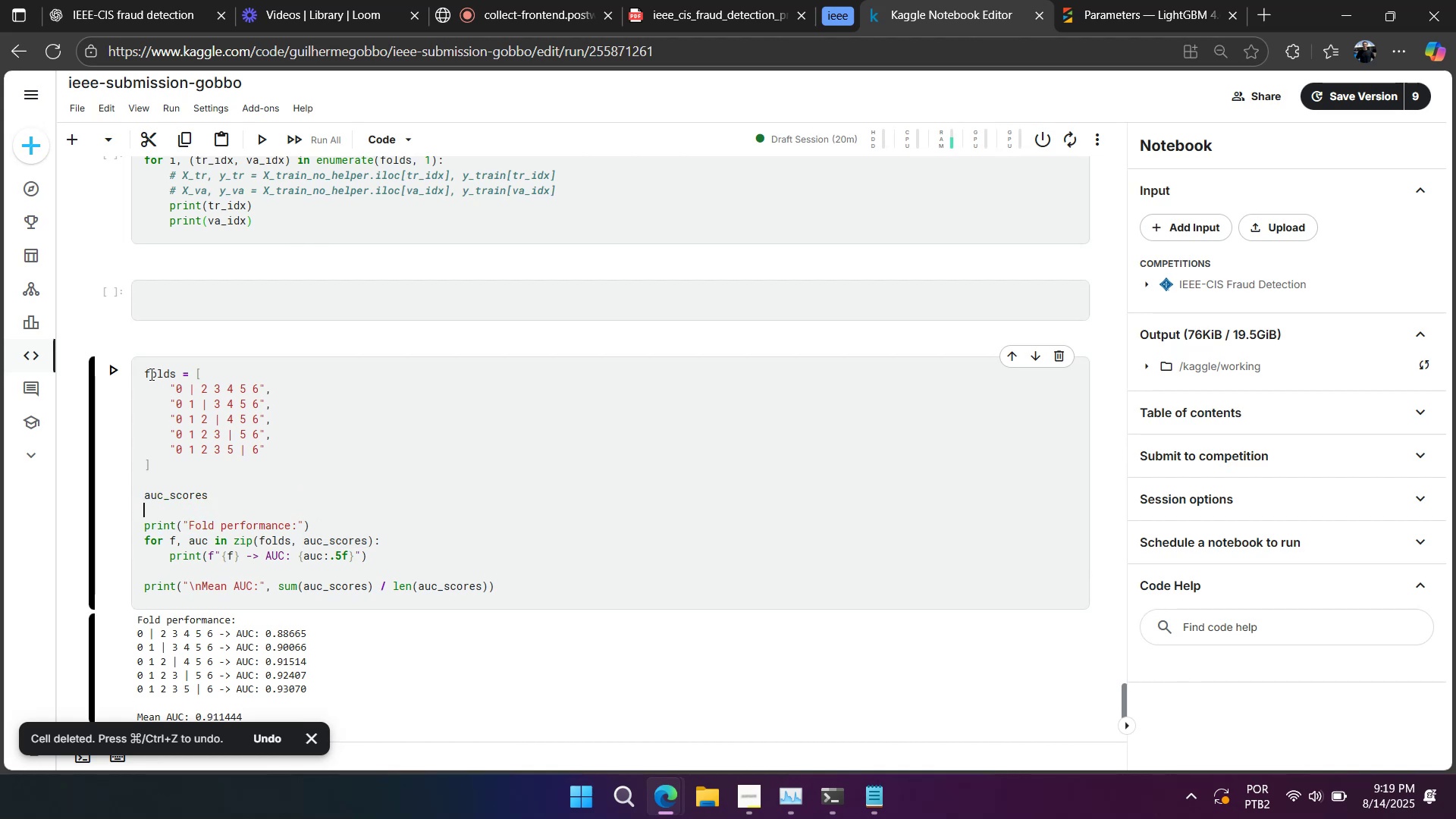 
left_click([144, 366])
 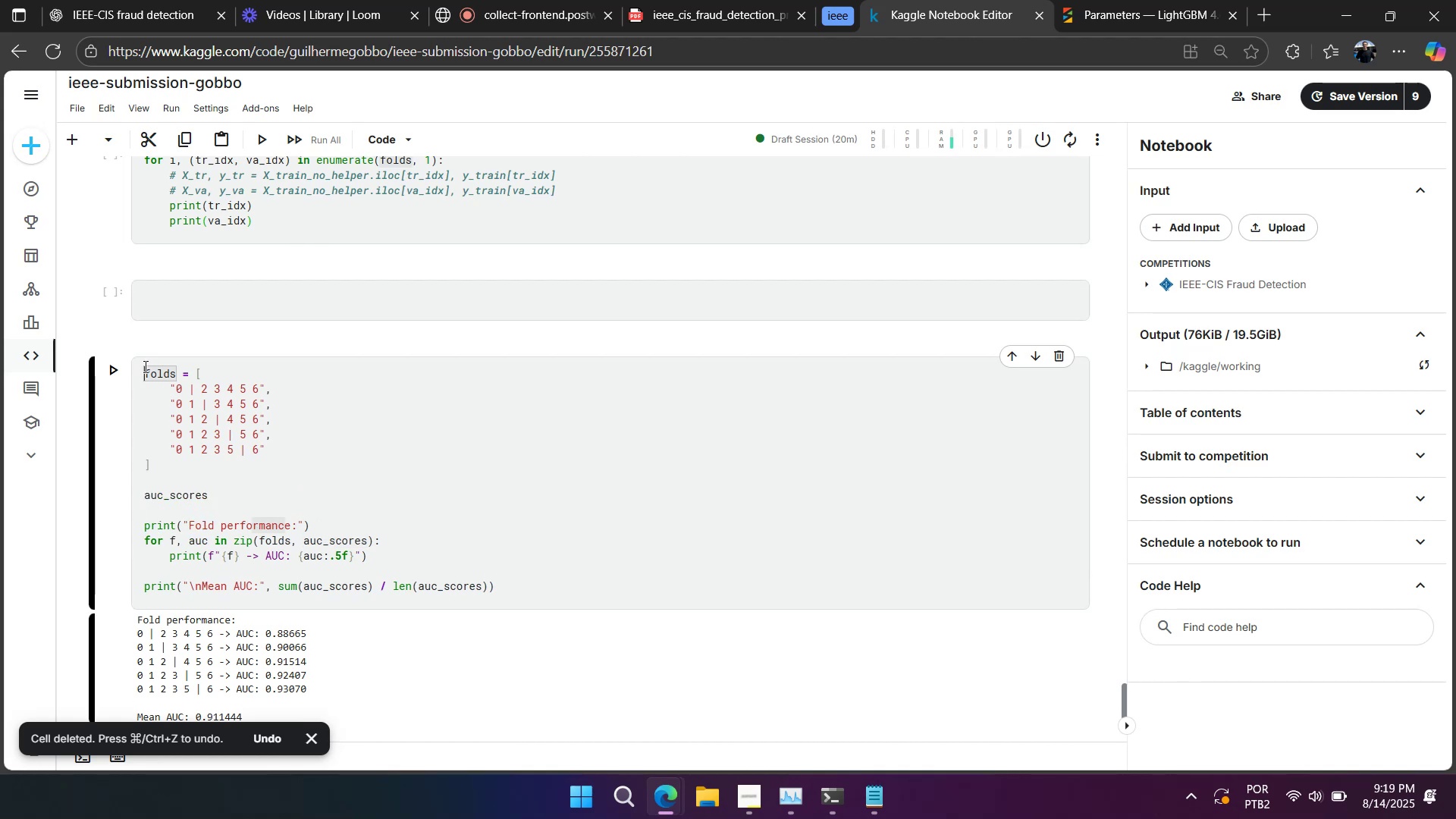 
key(Enter)
 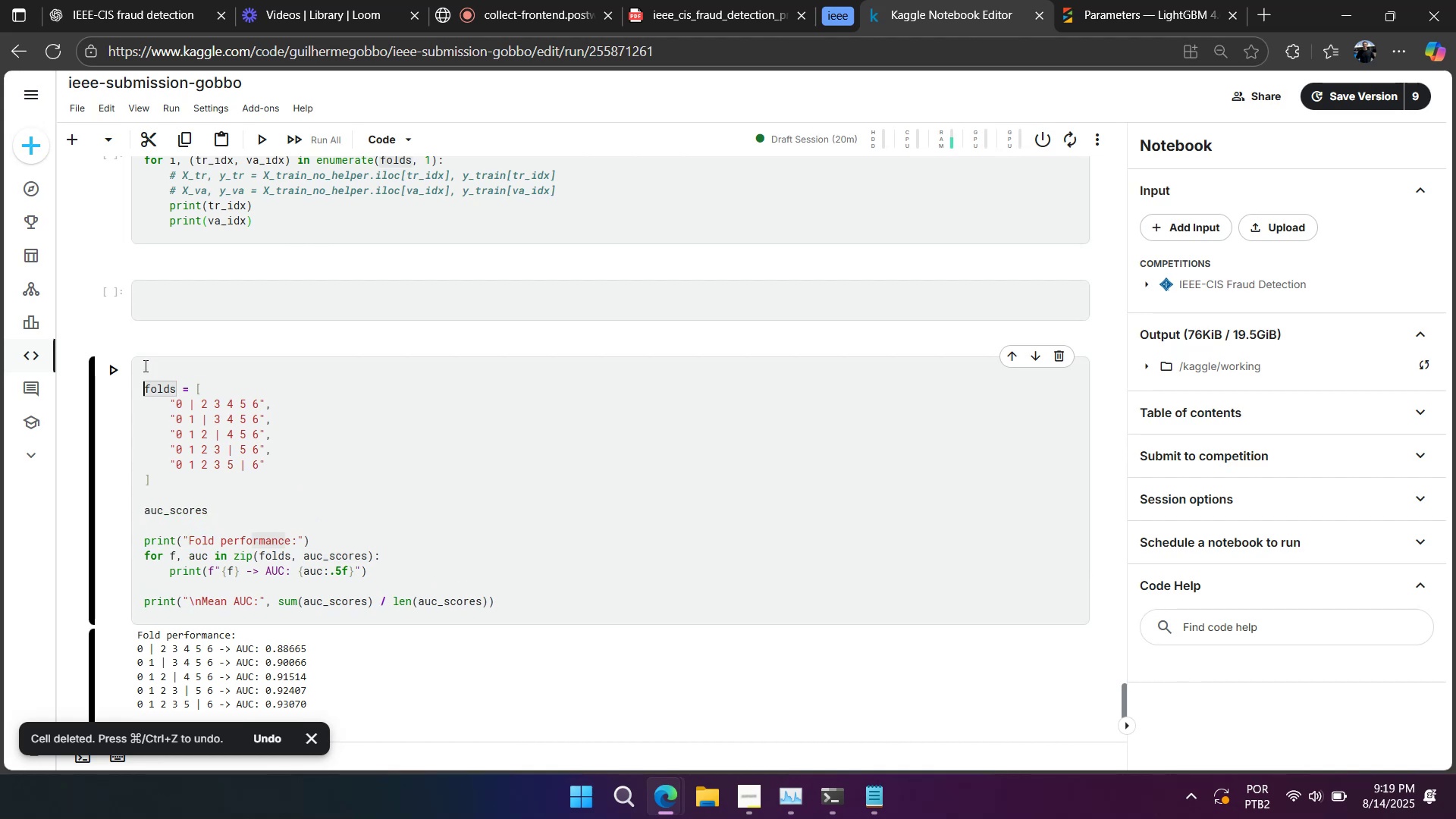 
left_click([144, 366])
 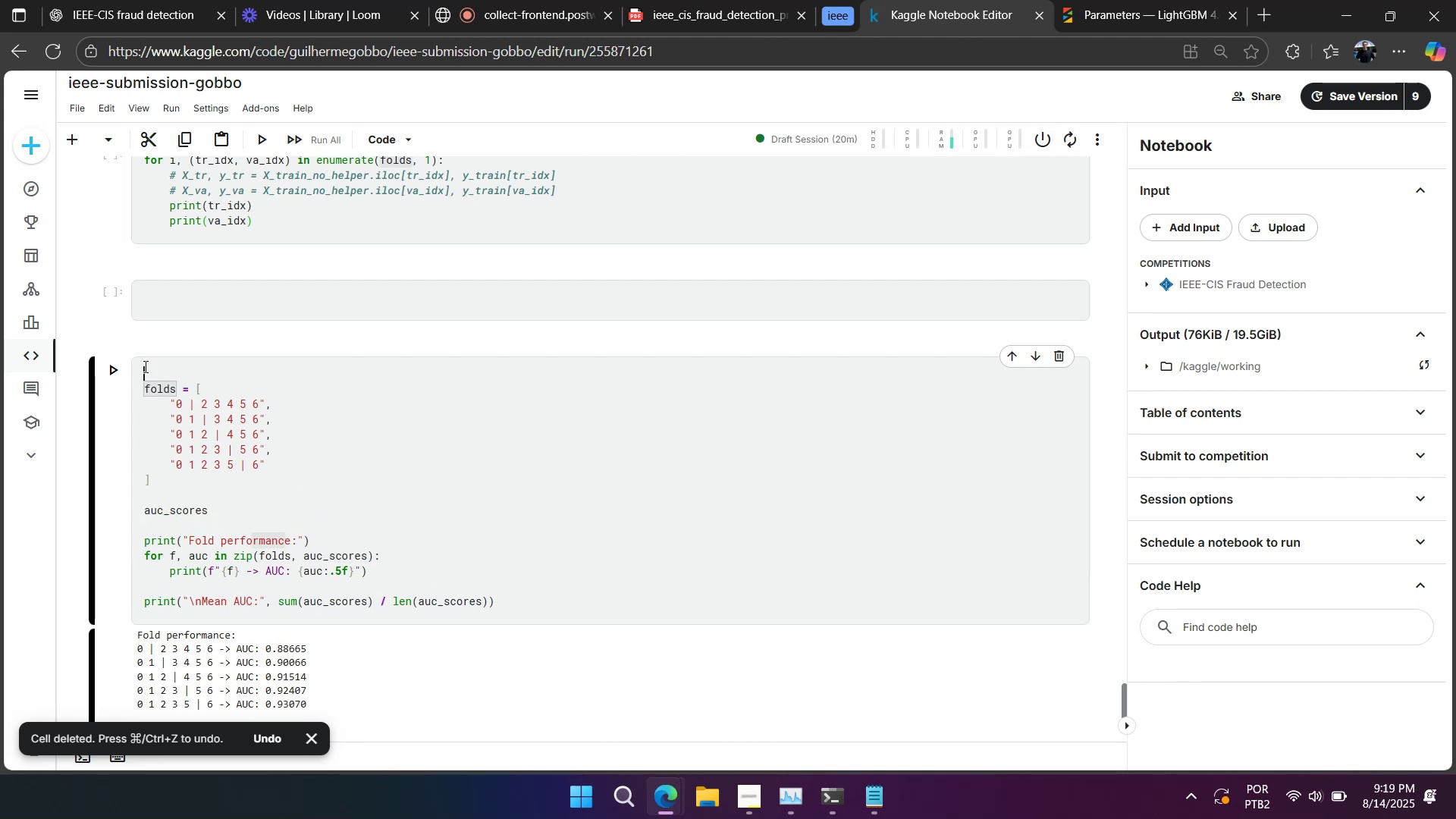 
key(Shift+3)
 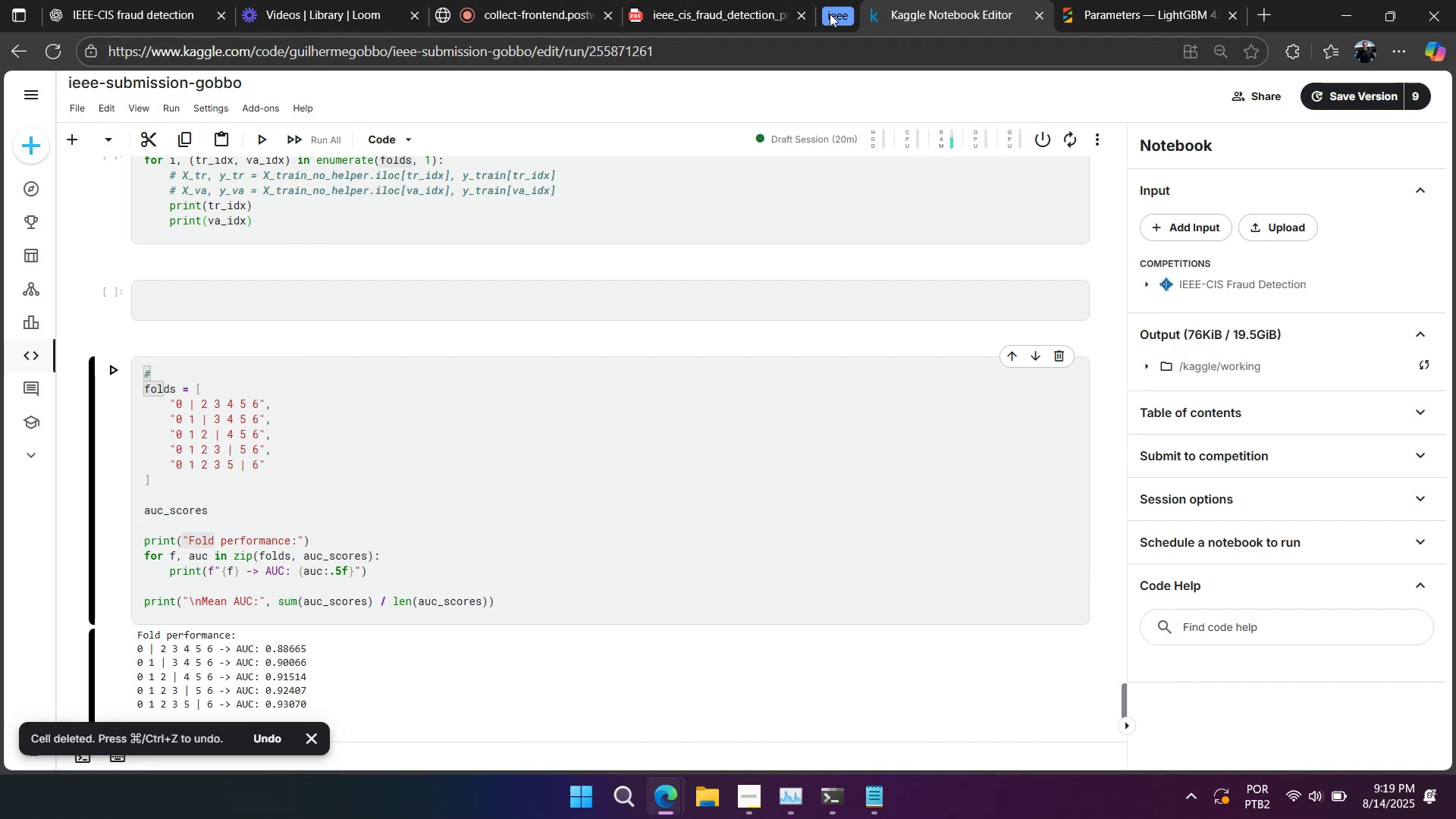 
left_click([820, 8])
 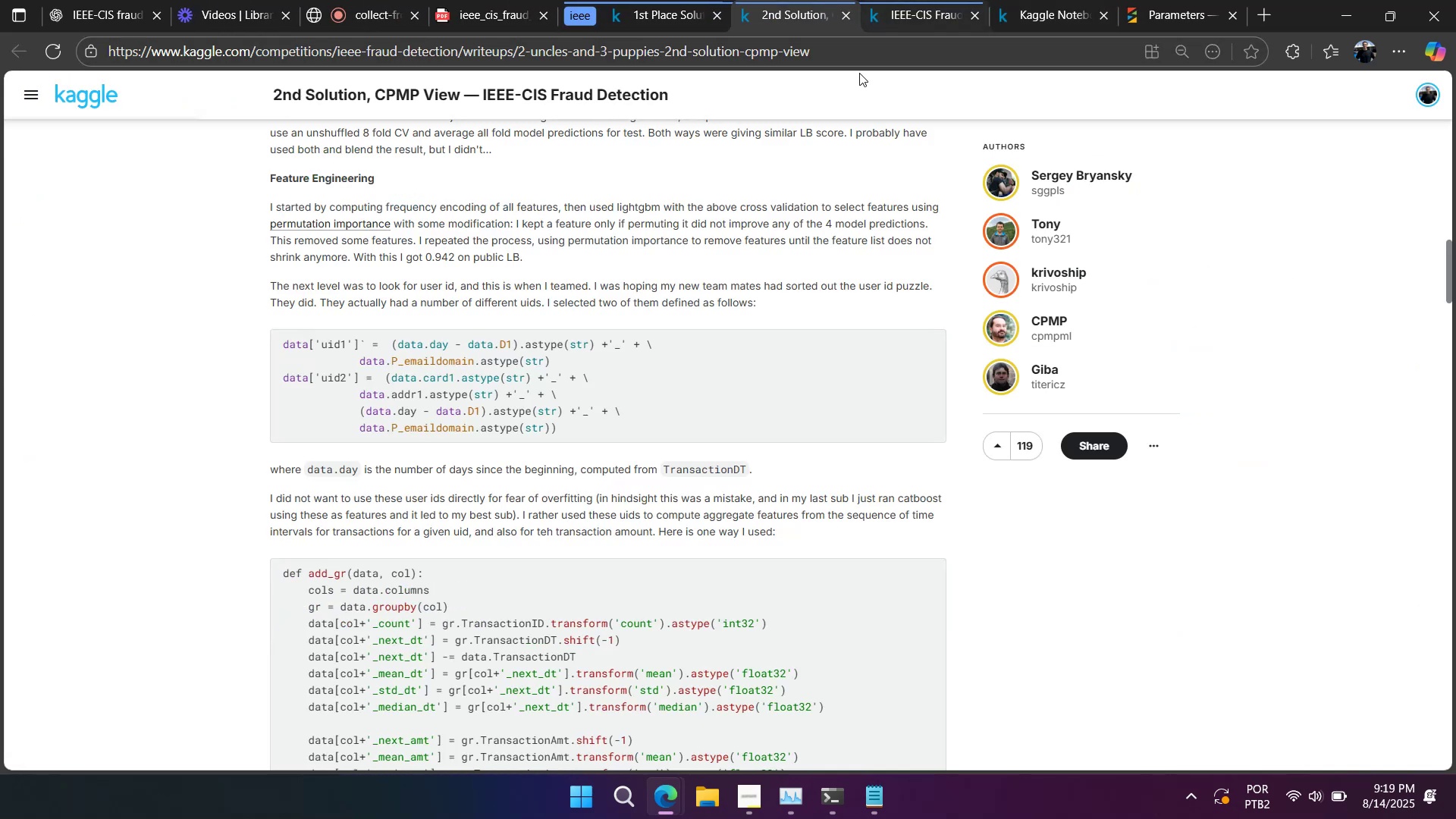 
scroll: coordinate [748, 241], scroll_direction: up, amount: 6.0
 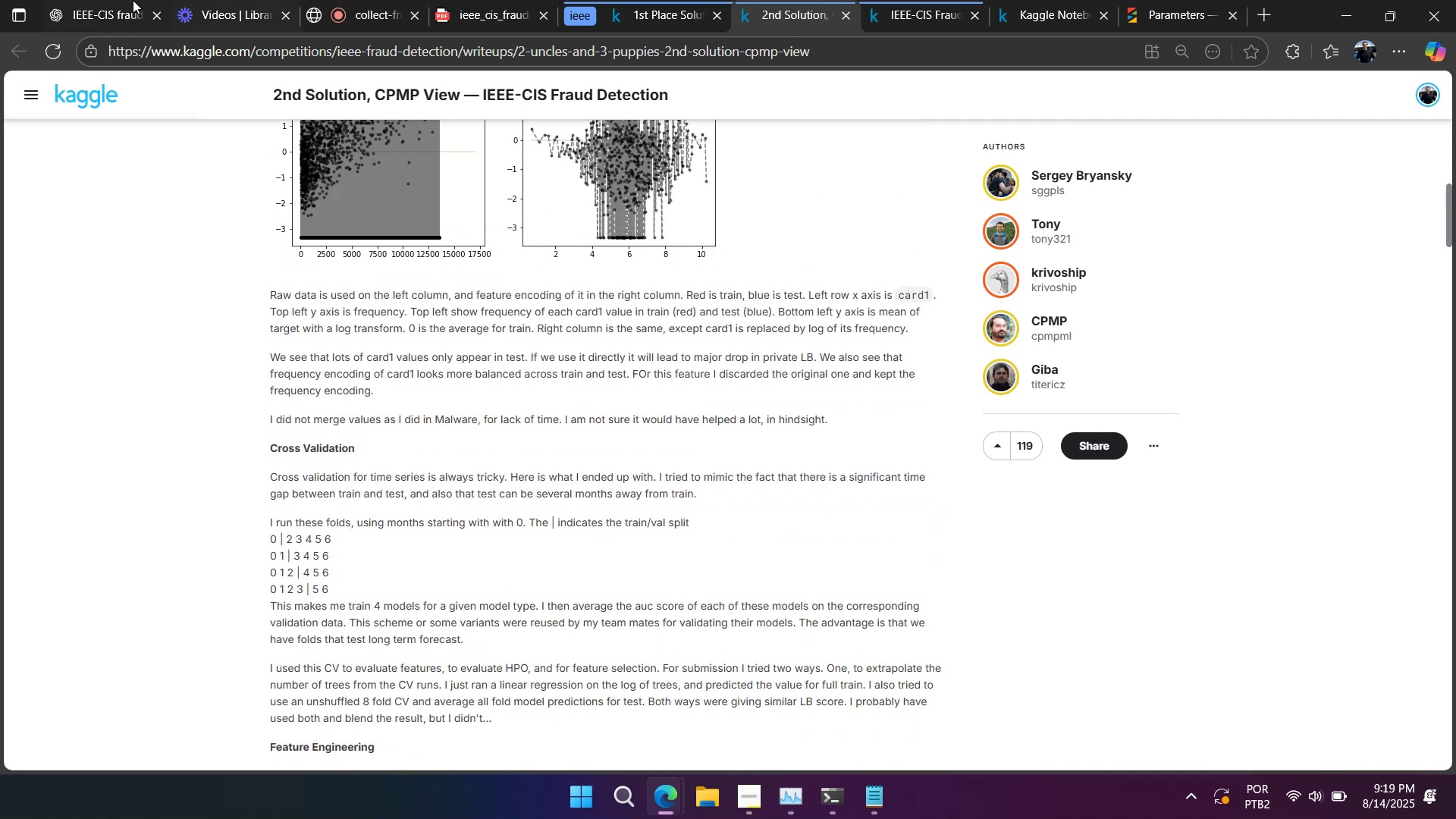 
left_click([111, 11])
 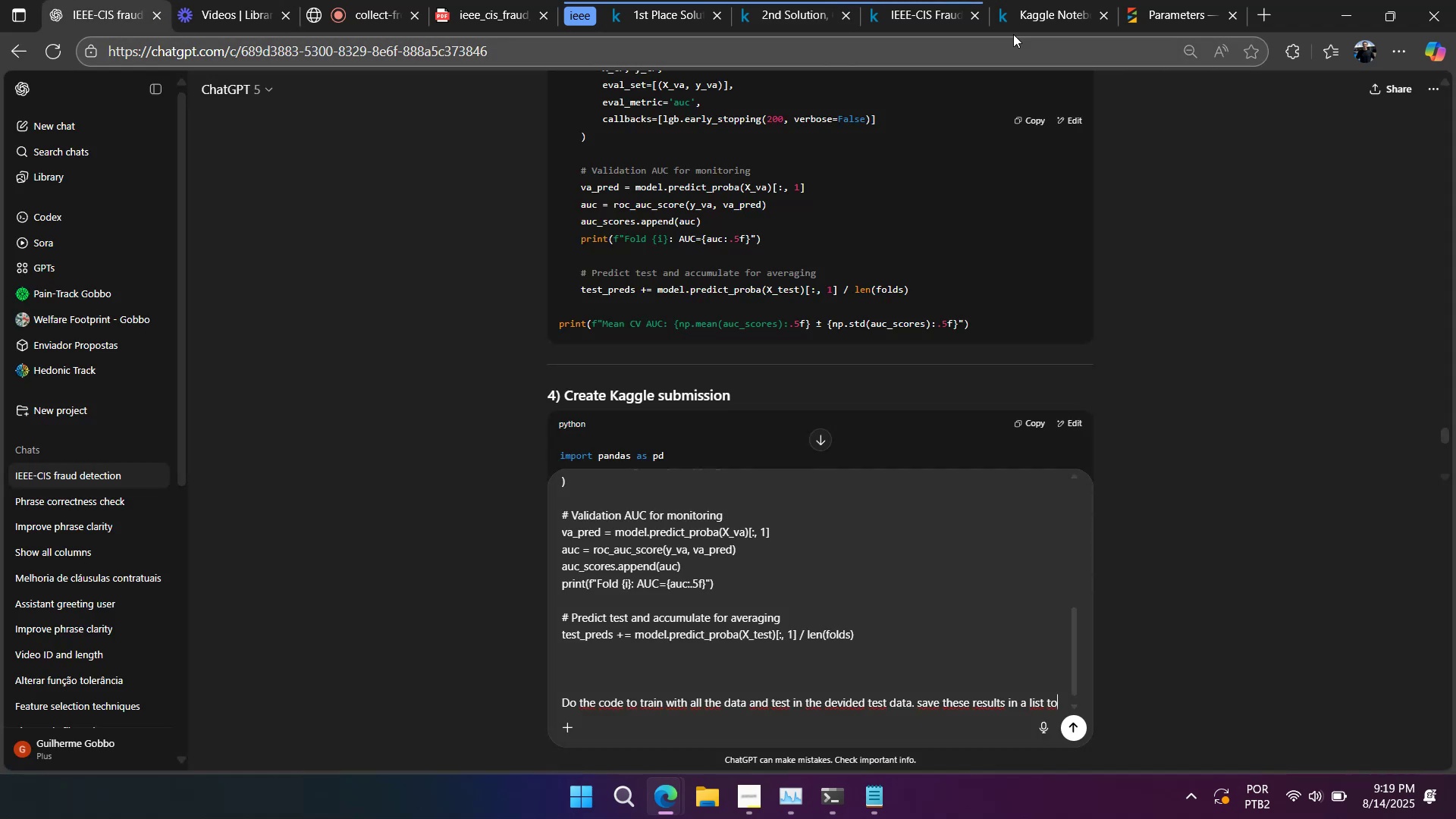 
mouse_move([1071, 17])
 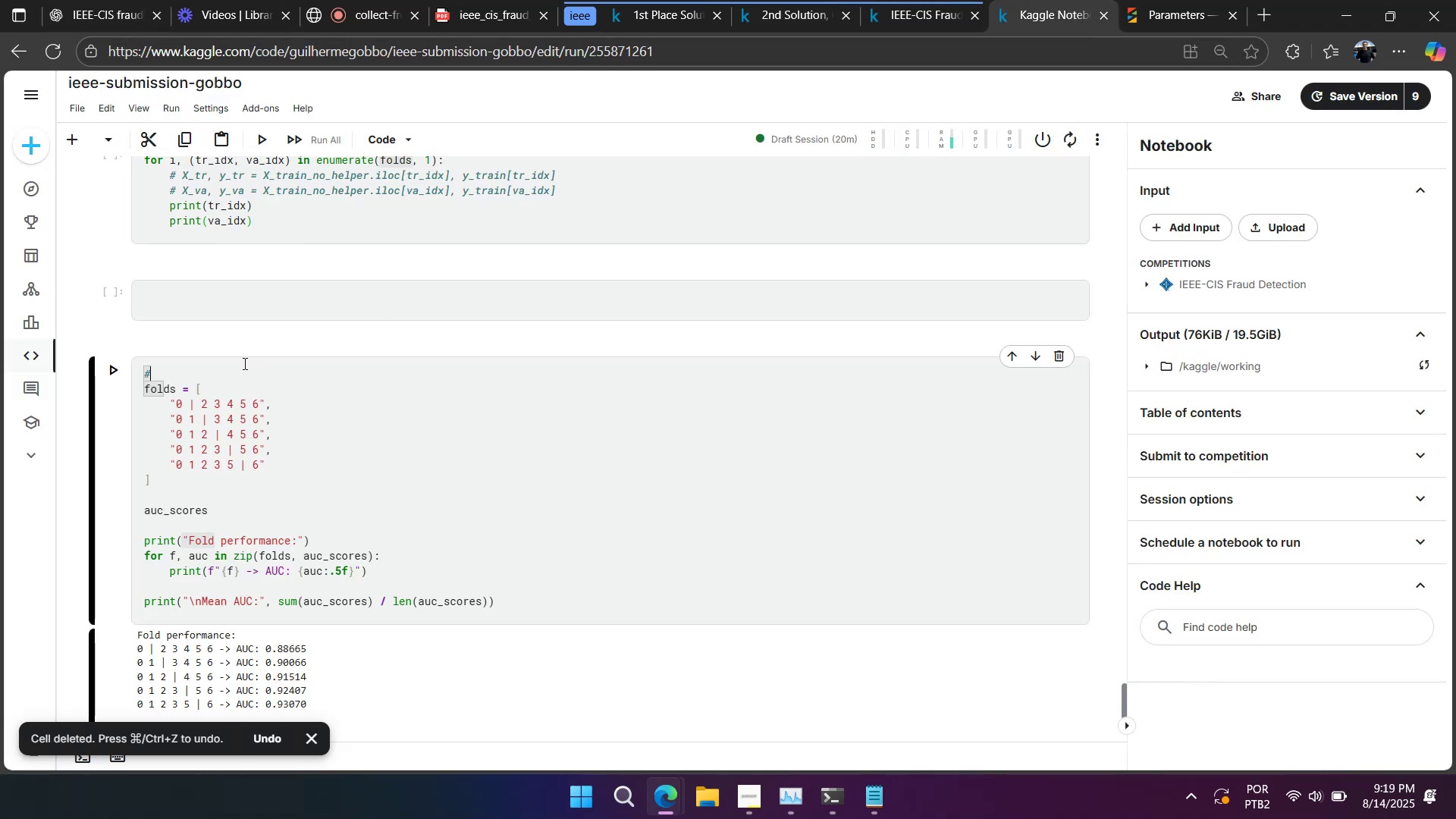 
left_click([242, 363])
 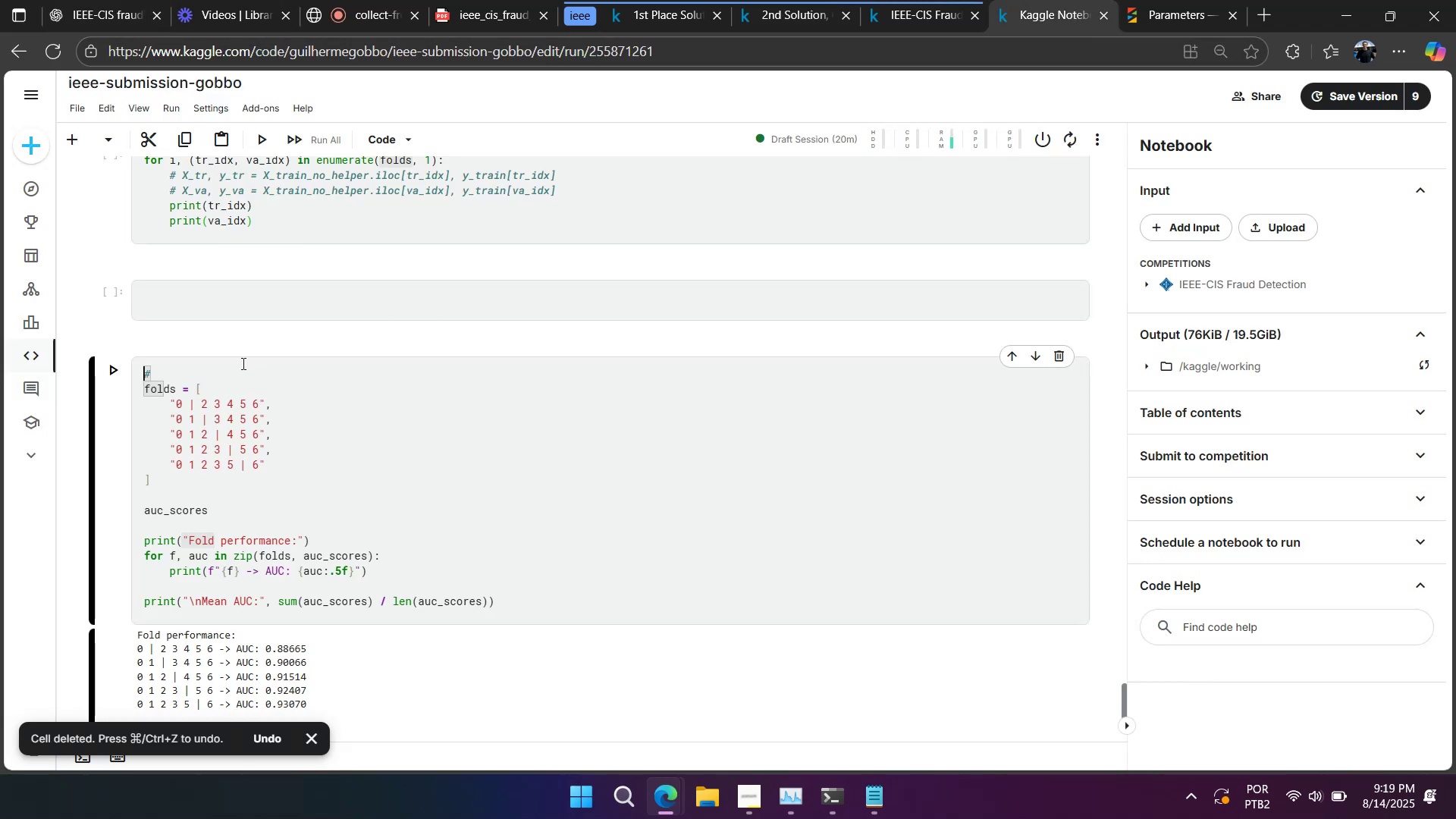 
type( Cross Validation)
 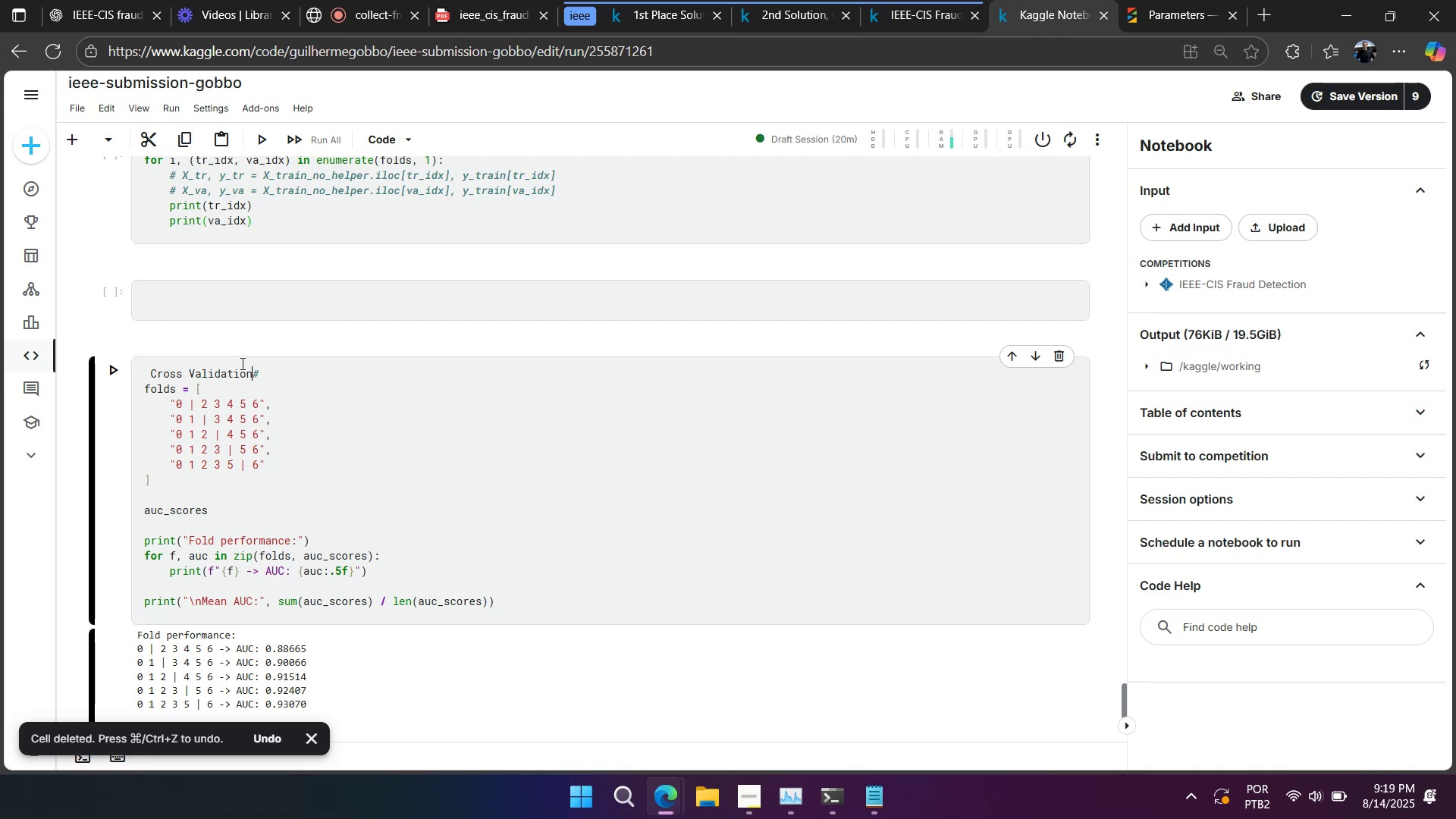 
wait(9.06)
 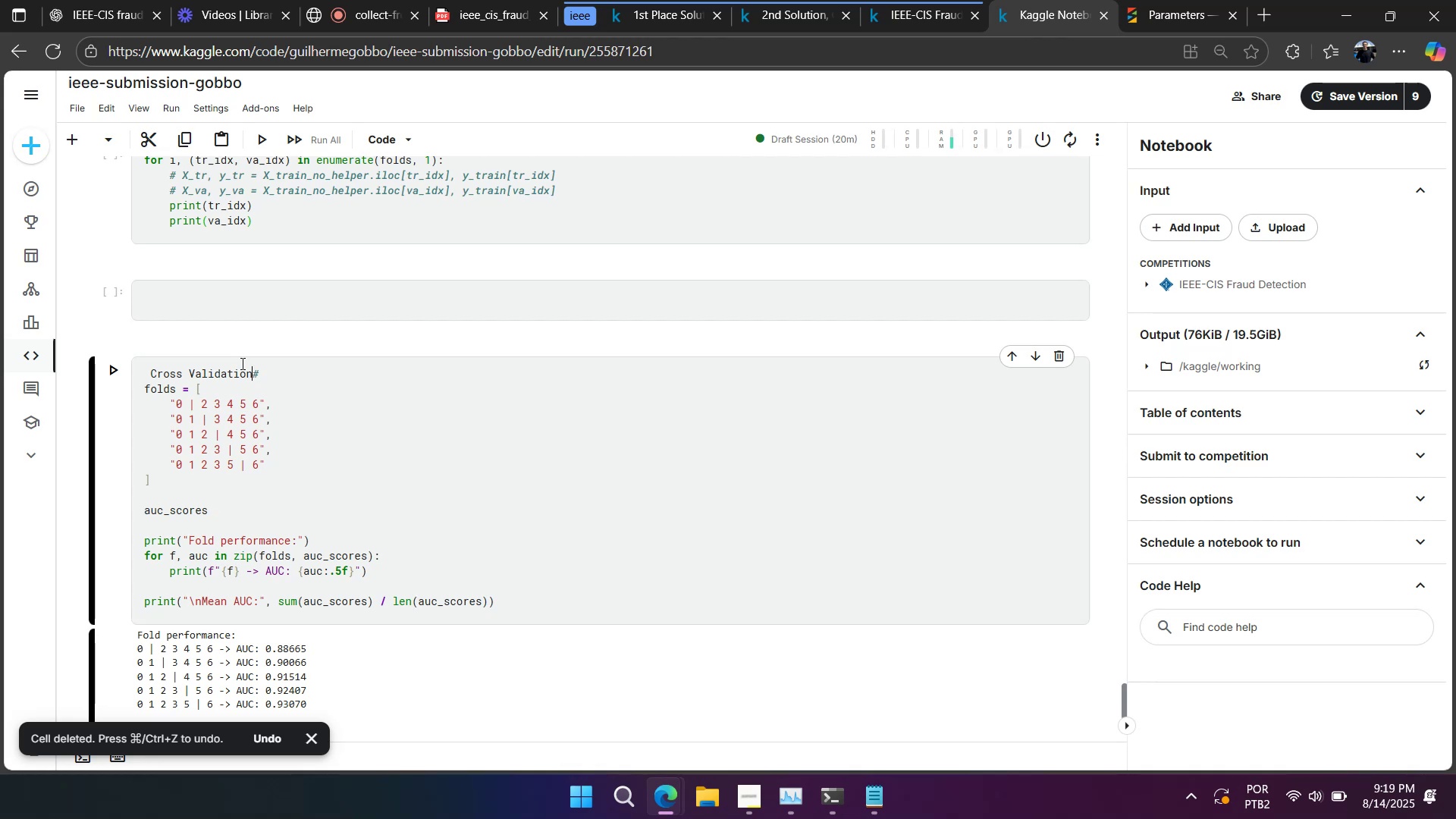 
left_click([265, 374])
 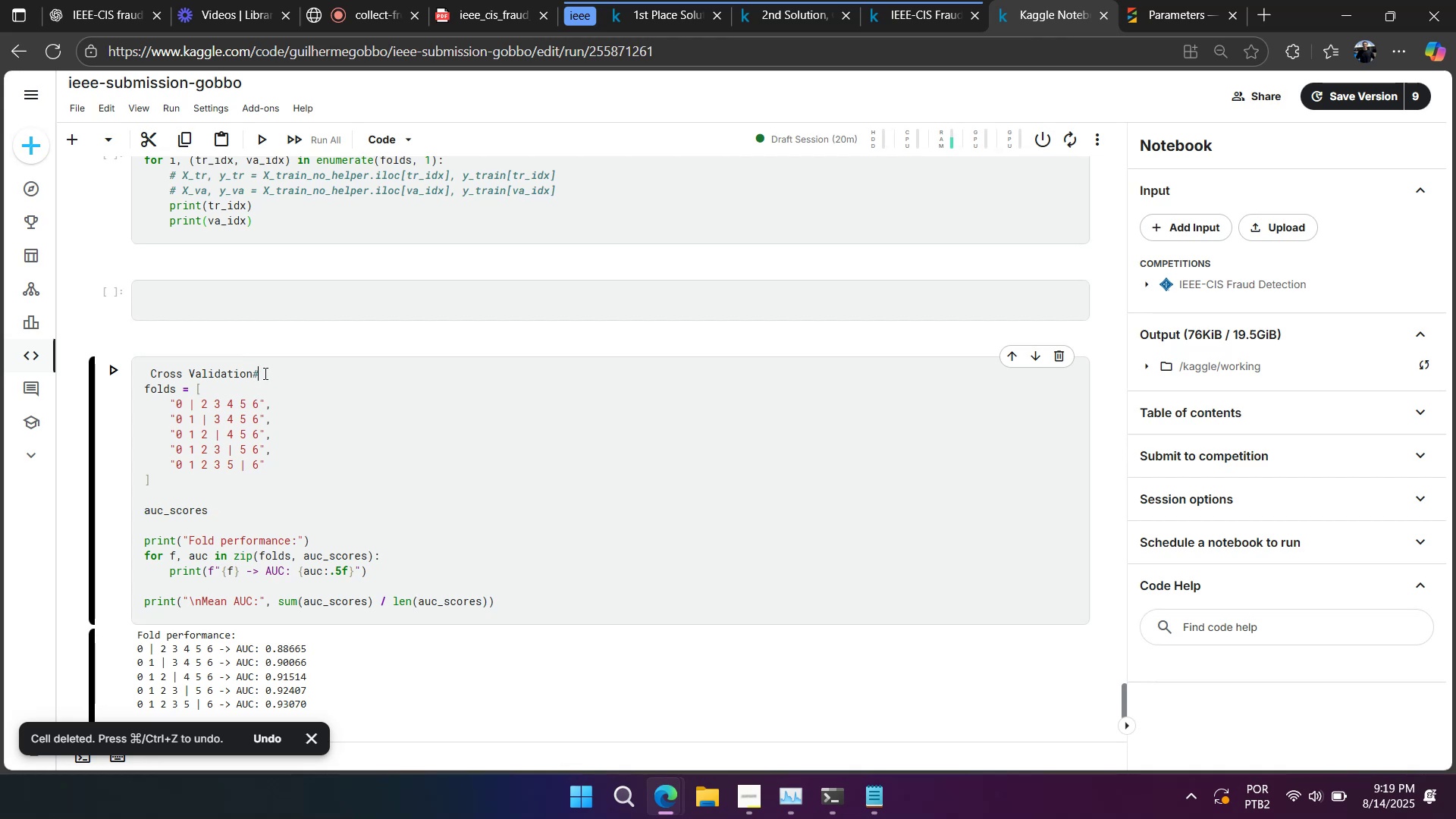 
key(Control+Z)
 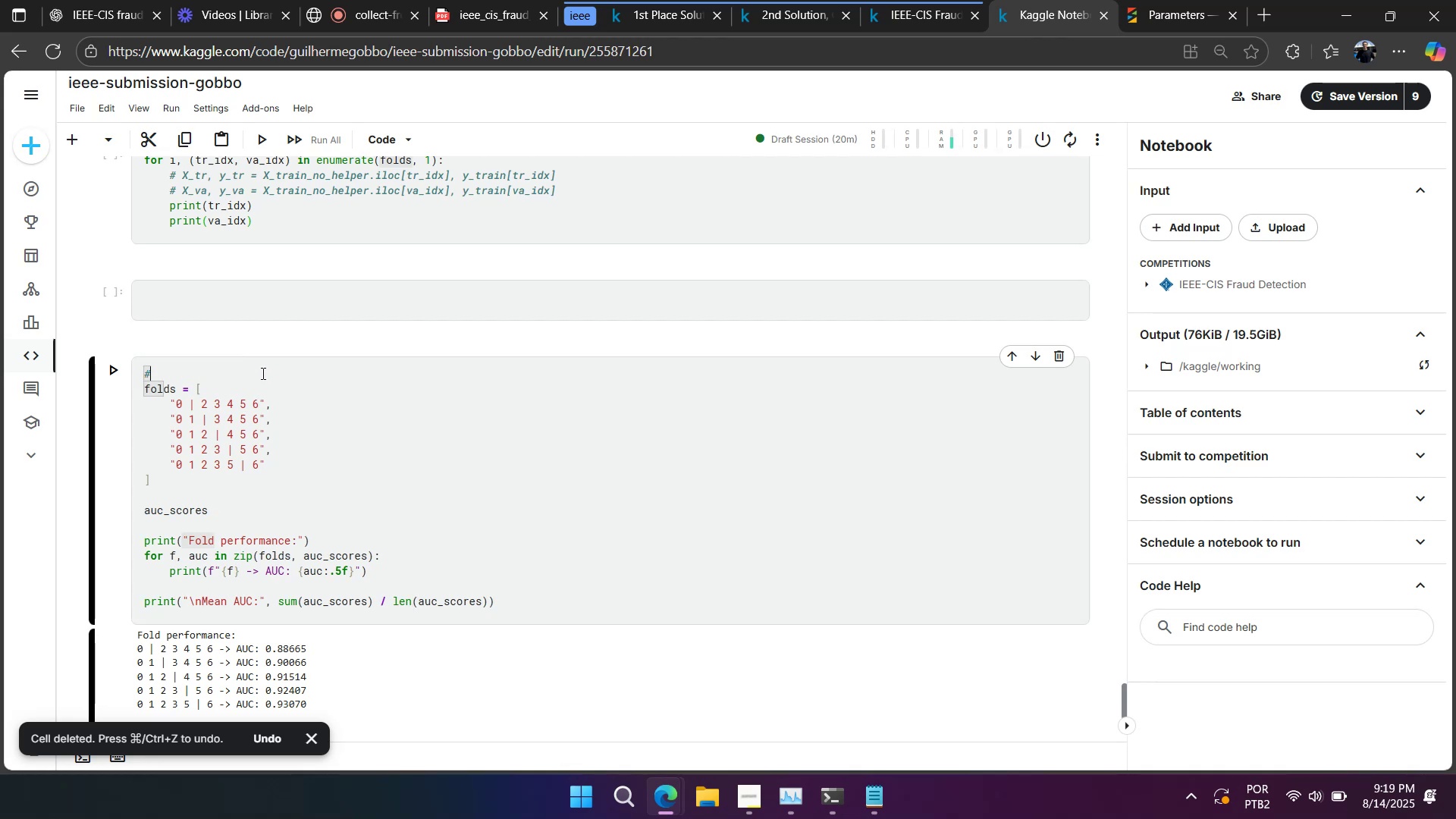 
type( Cross Validation)
 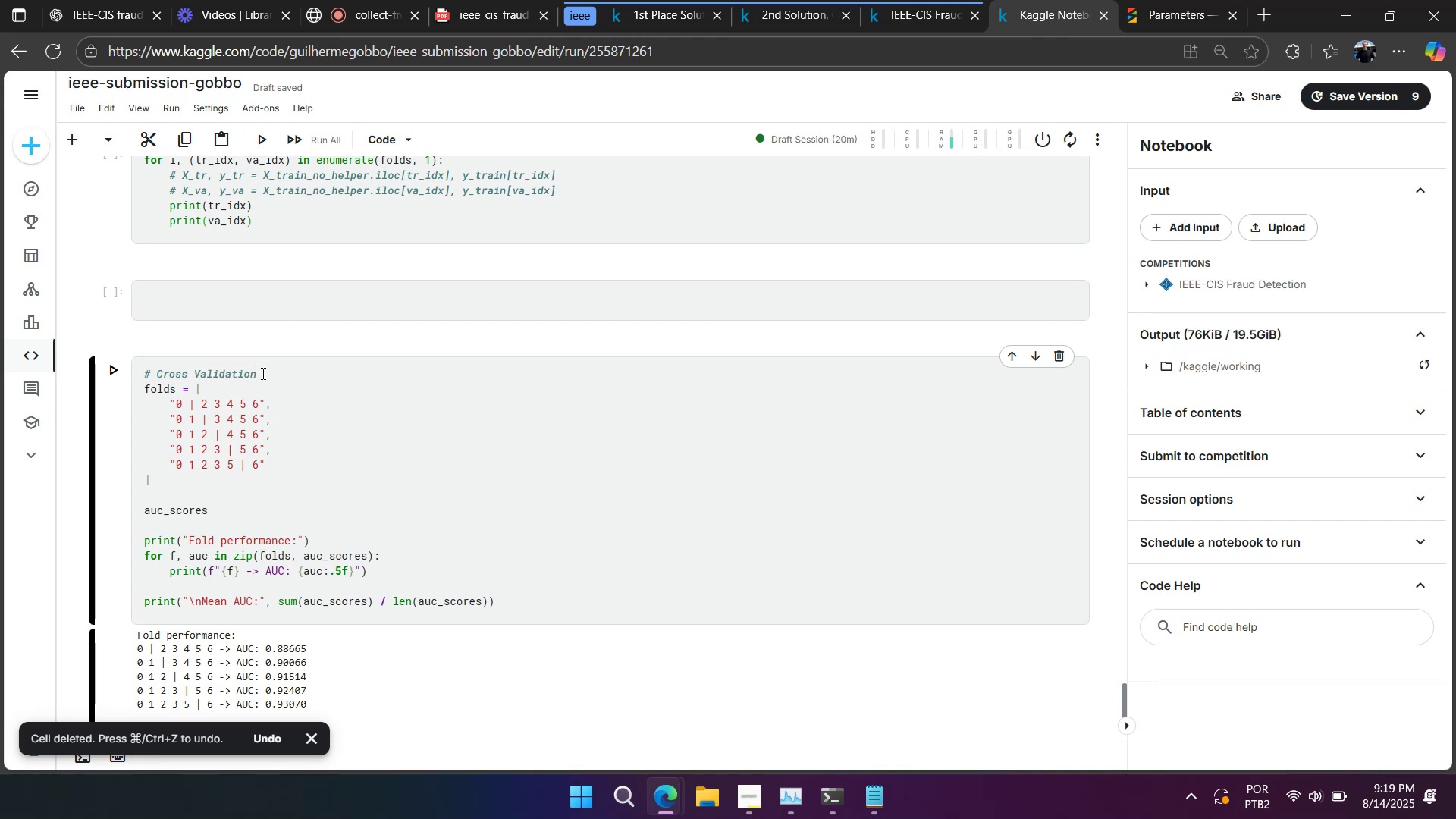 
wait(11.65)
 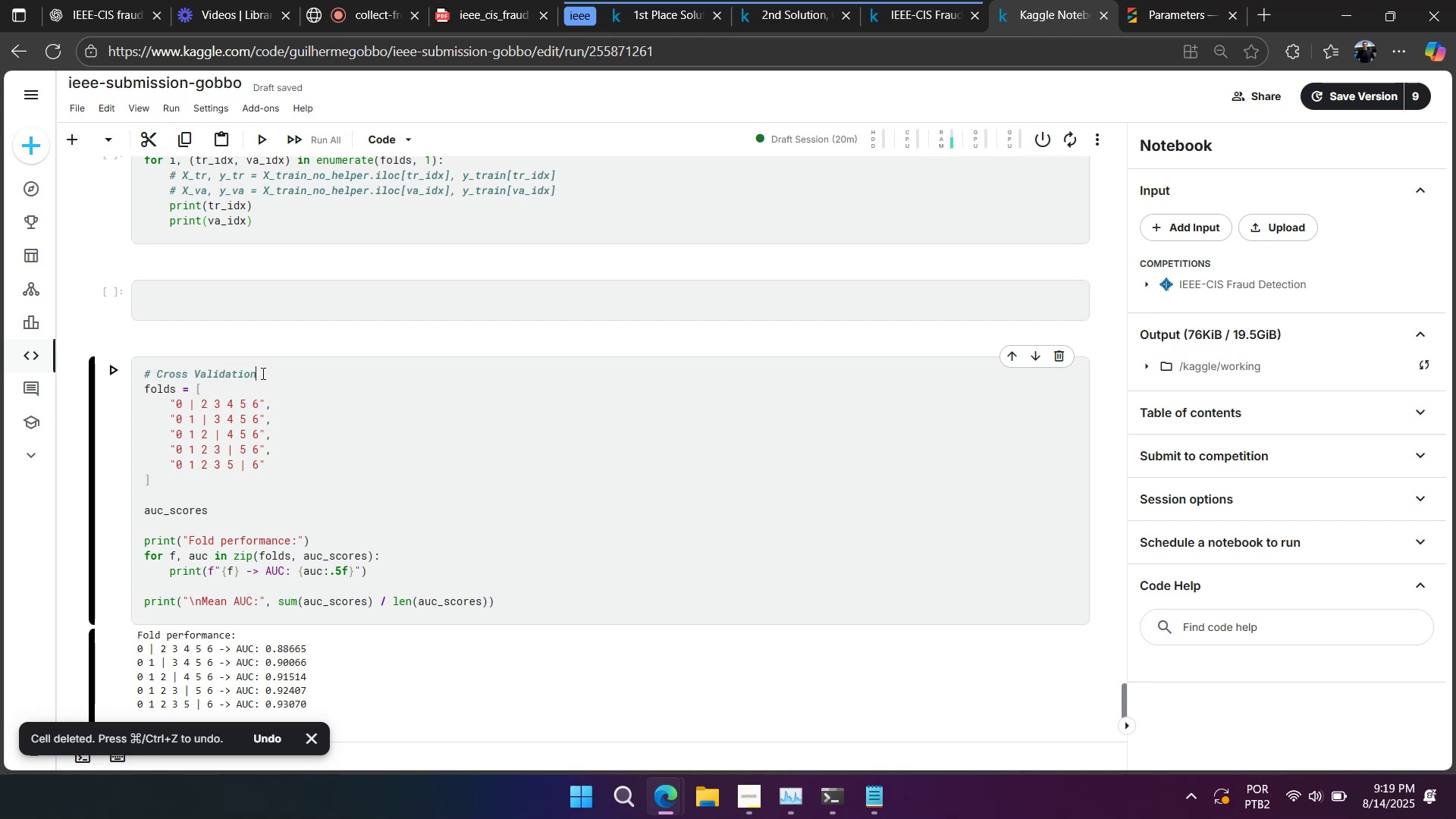 
left_click([296, 394])
 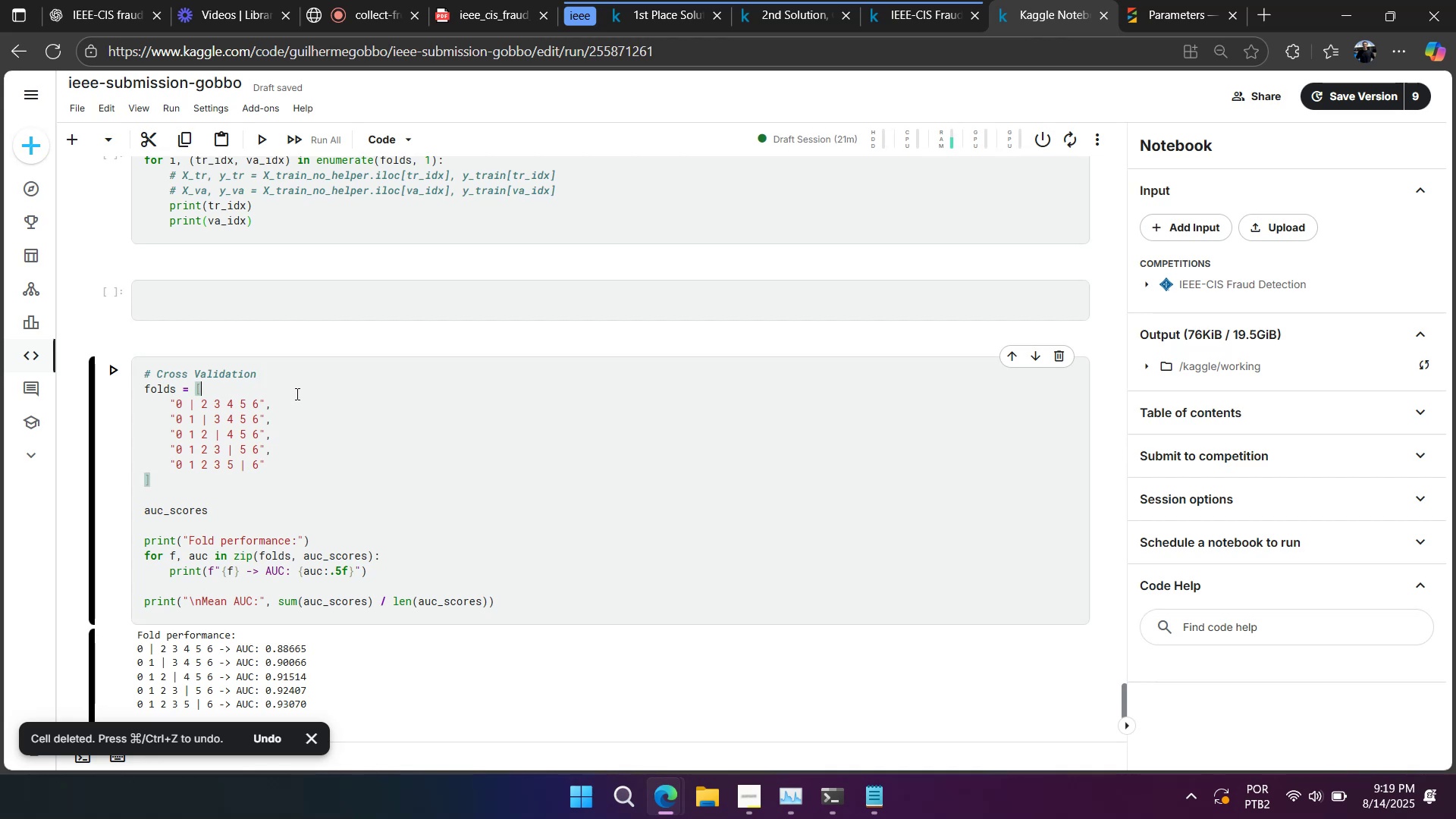 
scroll: coordinate [296, 394], scroll_direction: down, amount: 1.0
 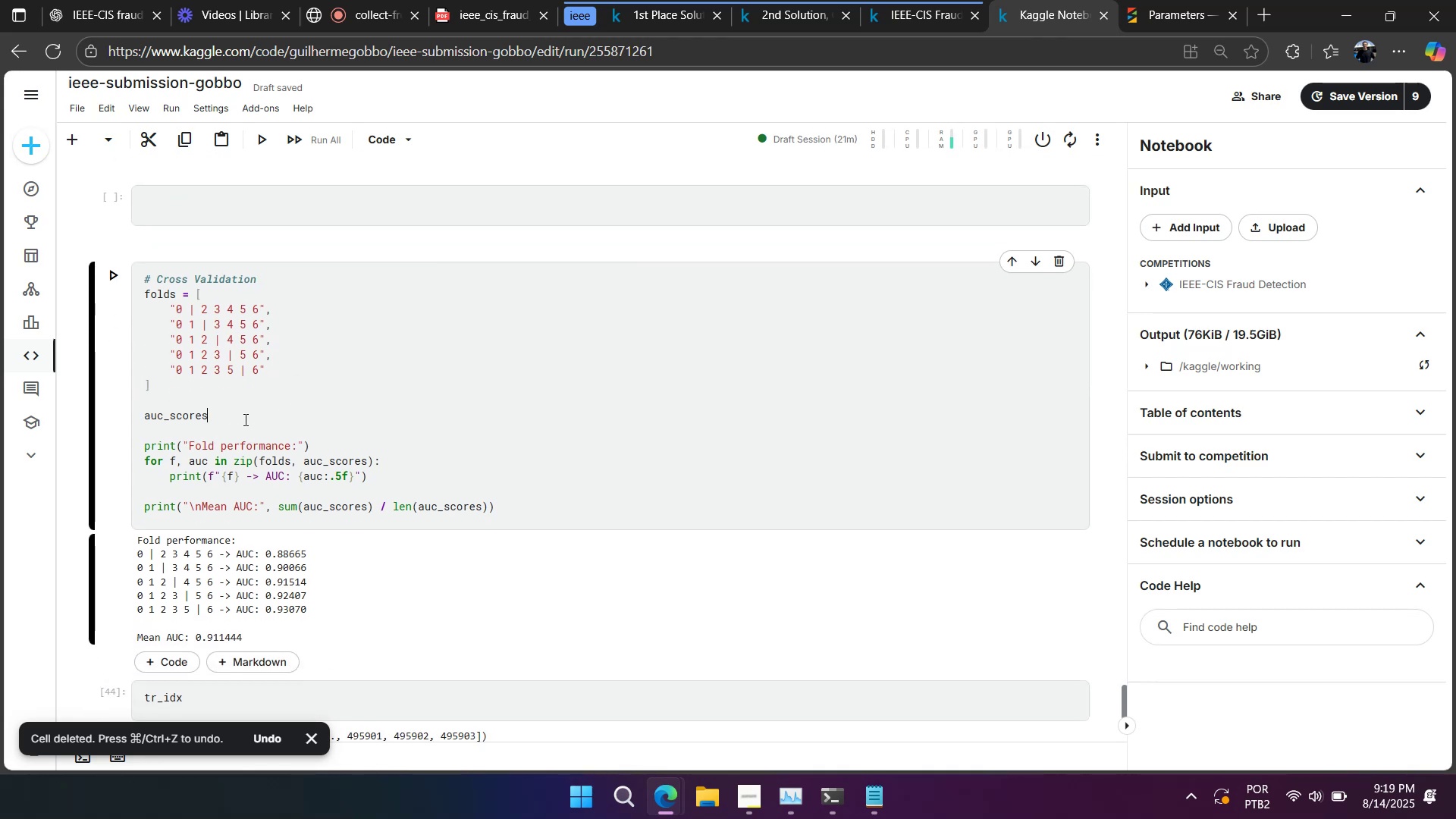 
double_click([243, 419])
 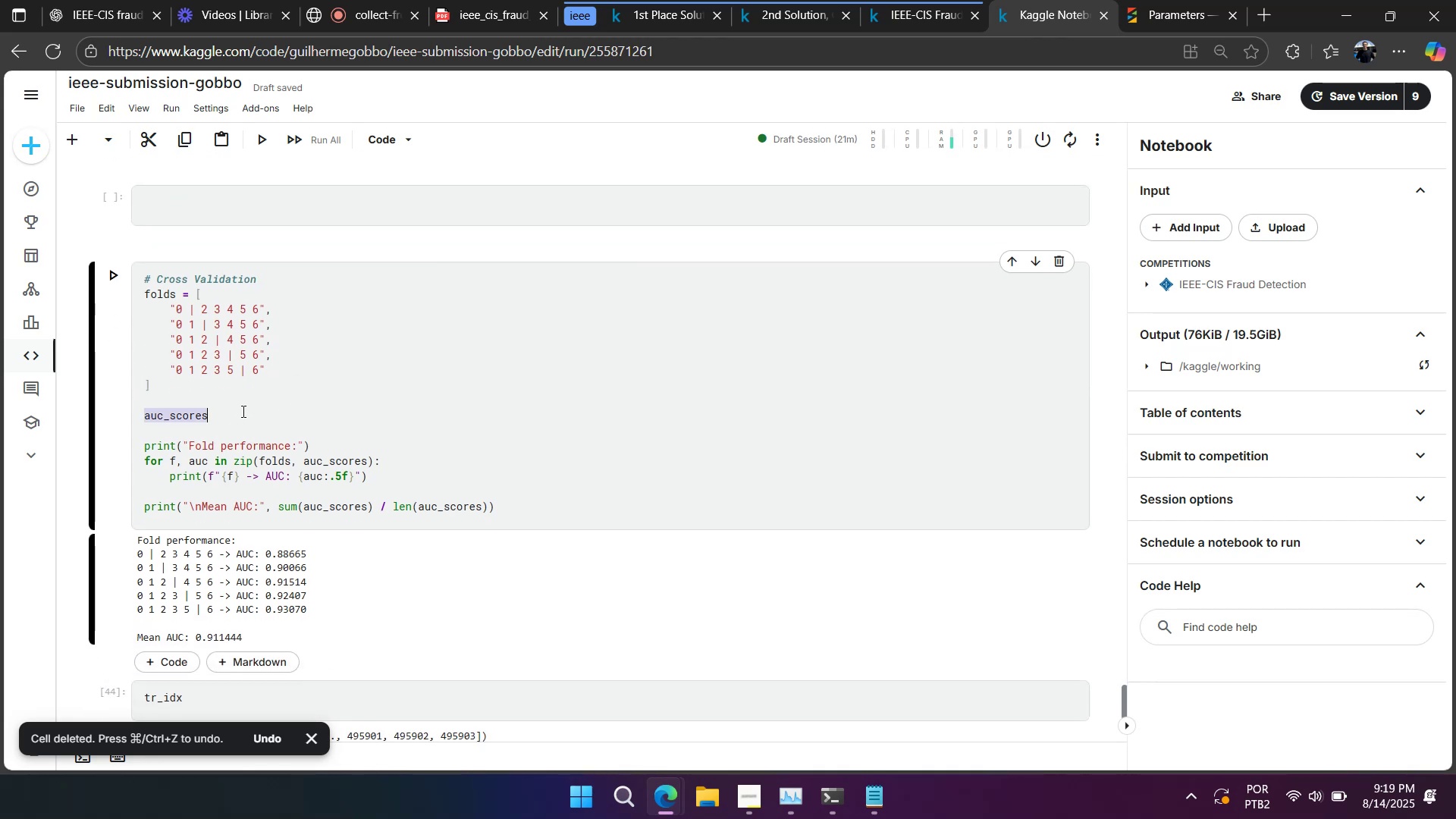 
key(Control+ControlLeft)
 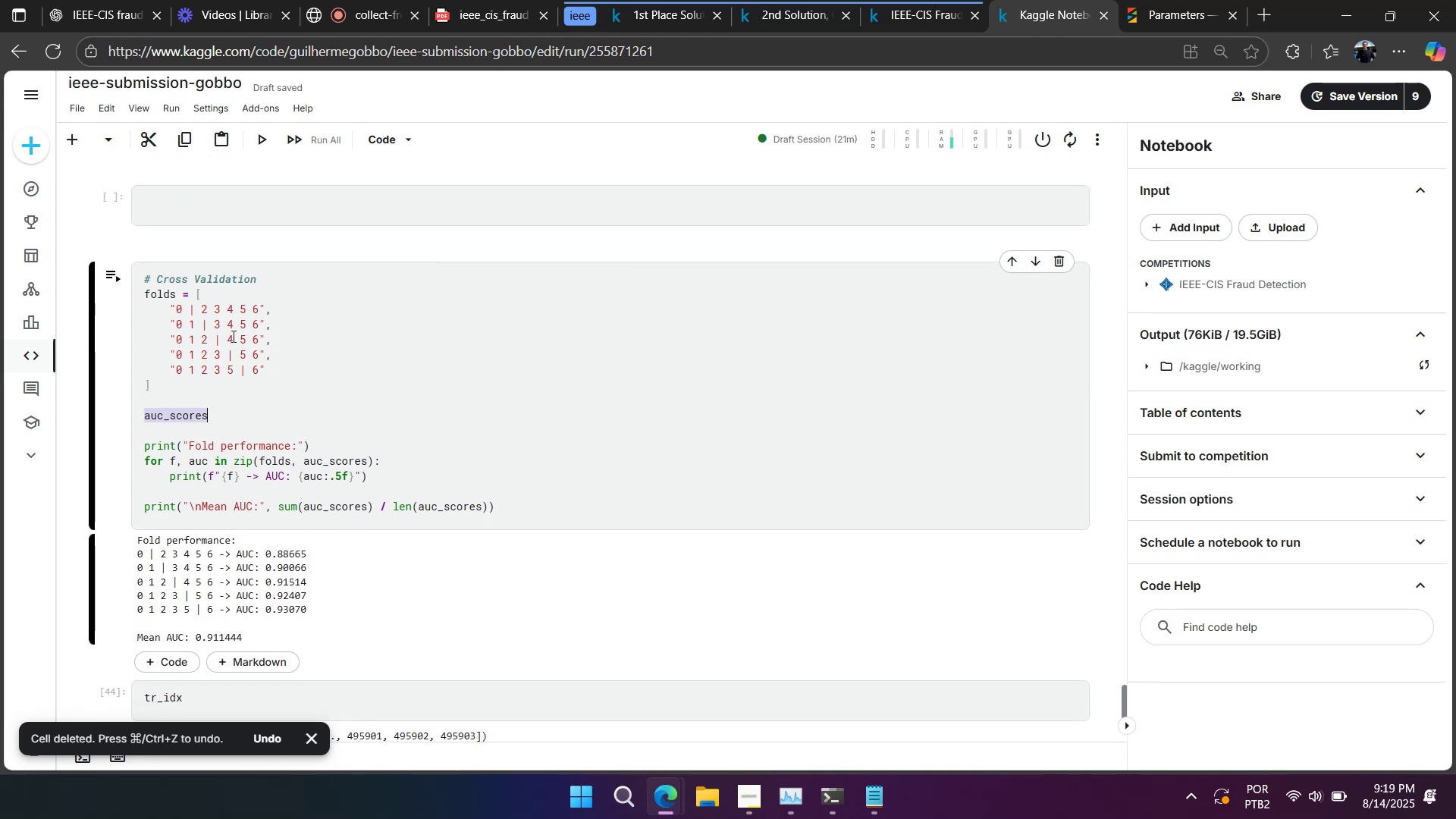 
key(Control+C)
 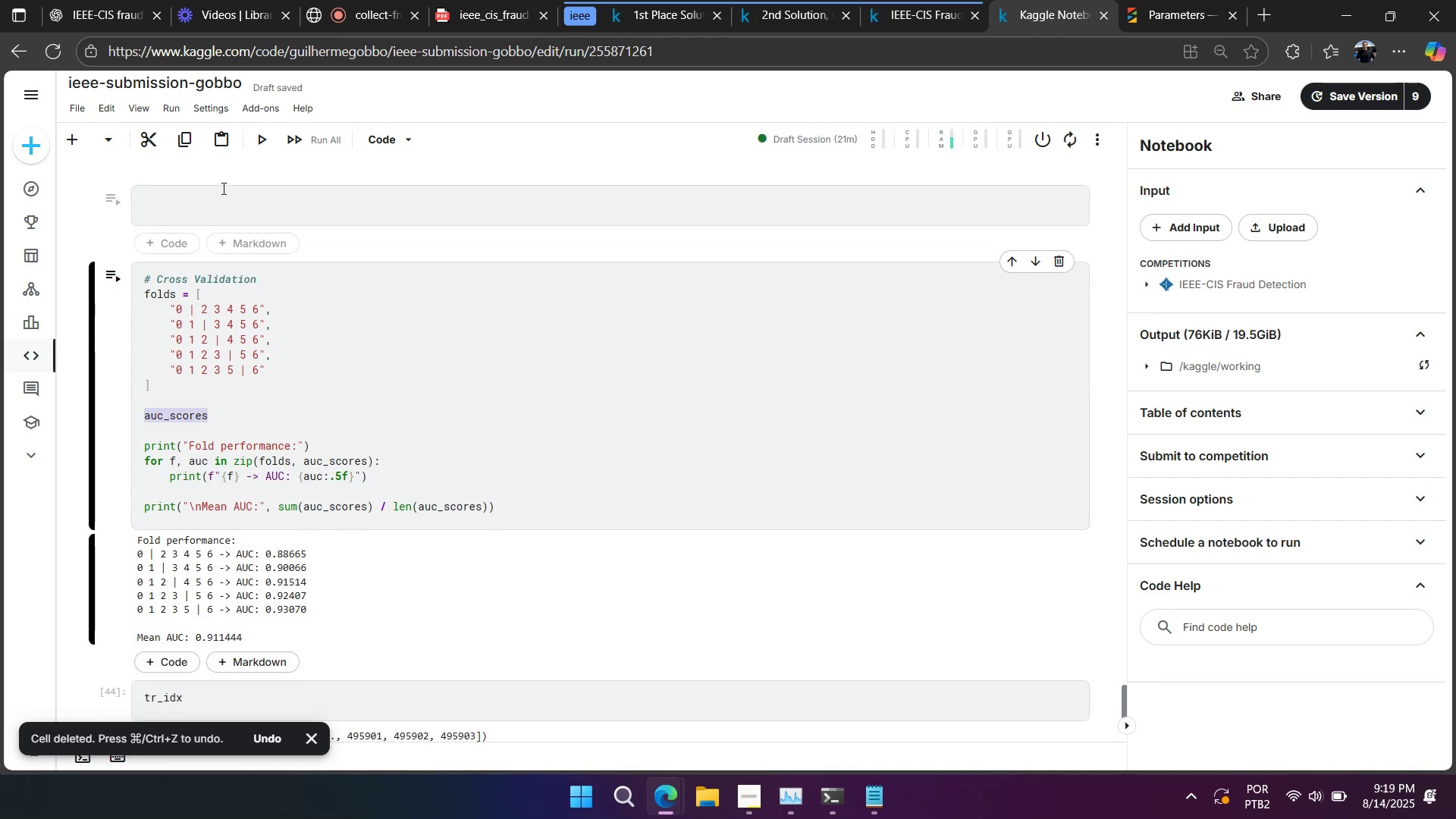 
key(Control+ControlLeft)
 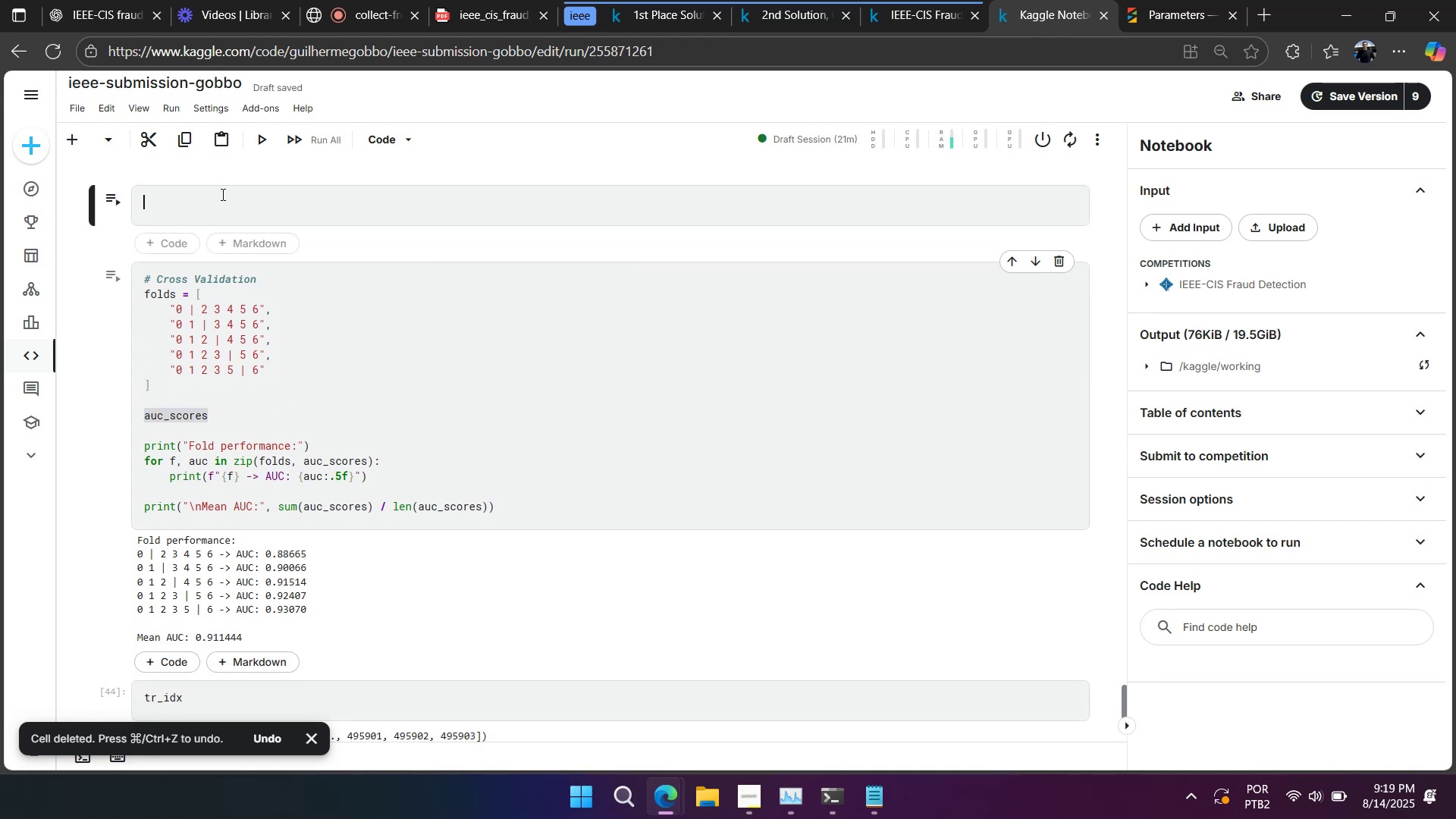 
key(Control+V)
 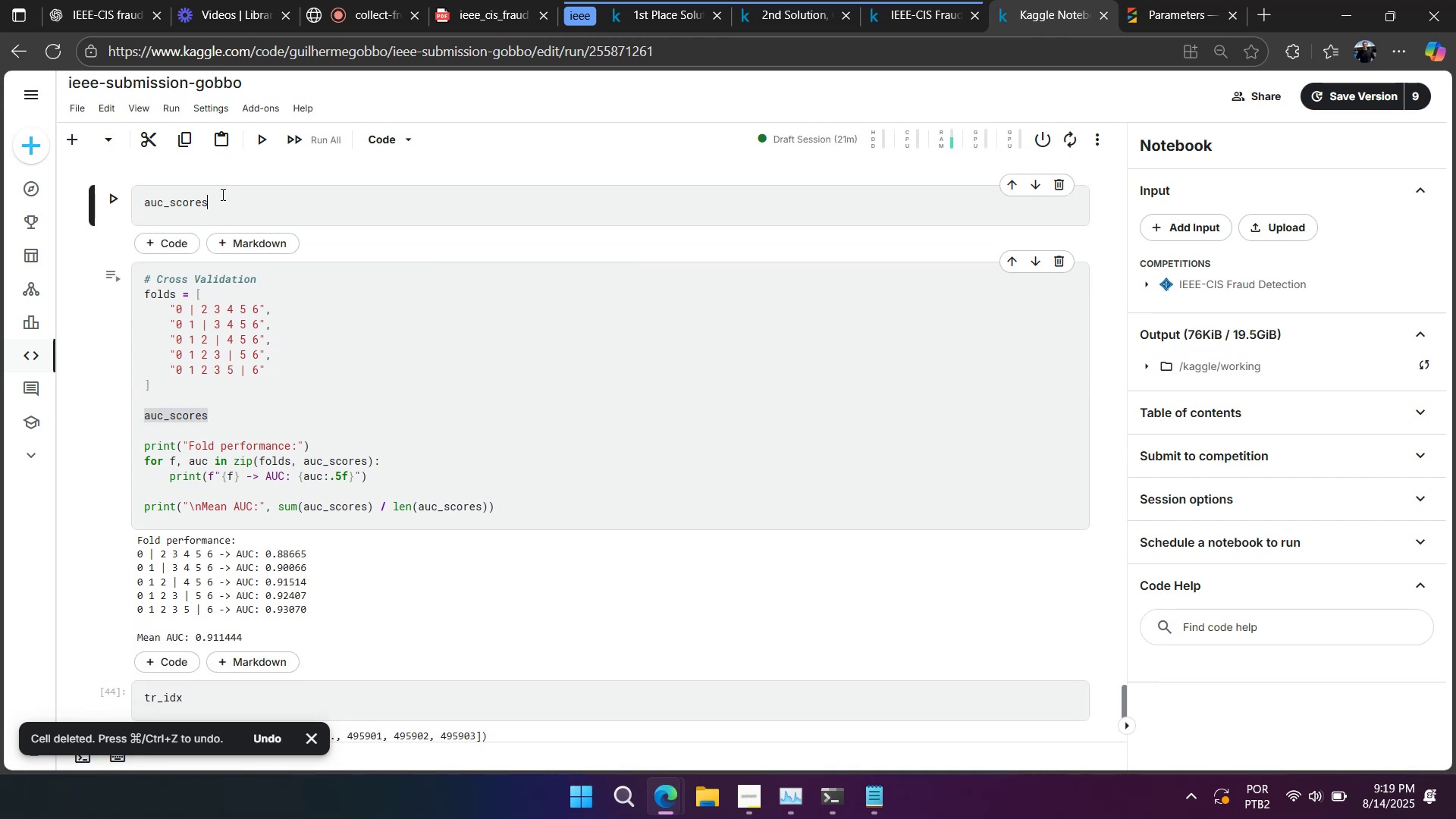 
key(Shift+Enter)
 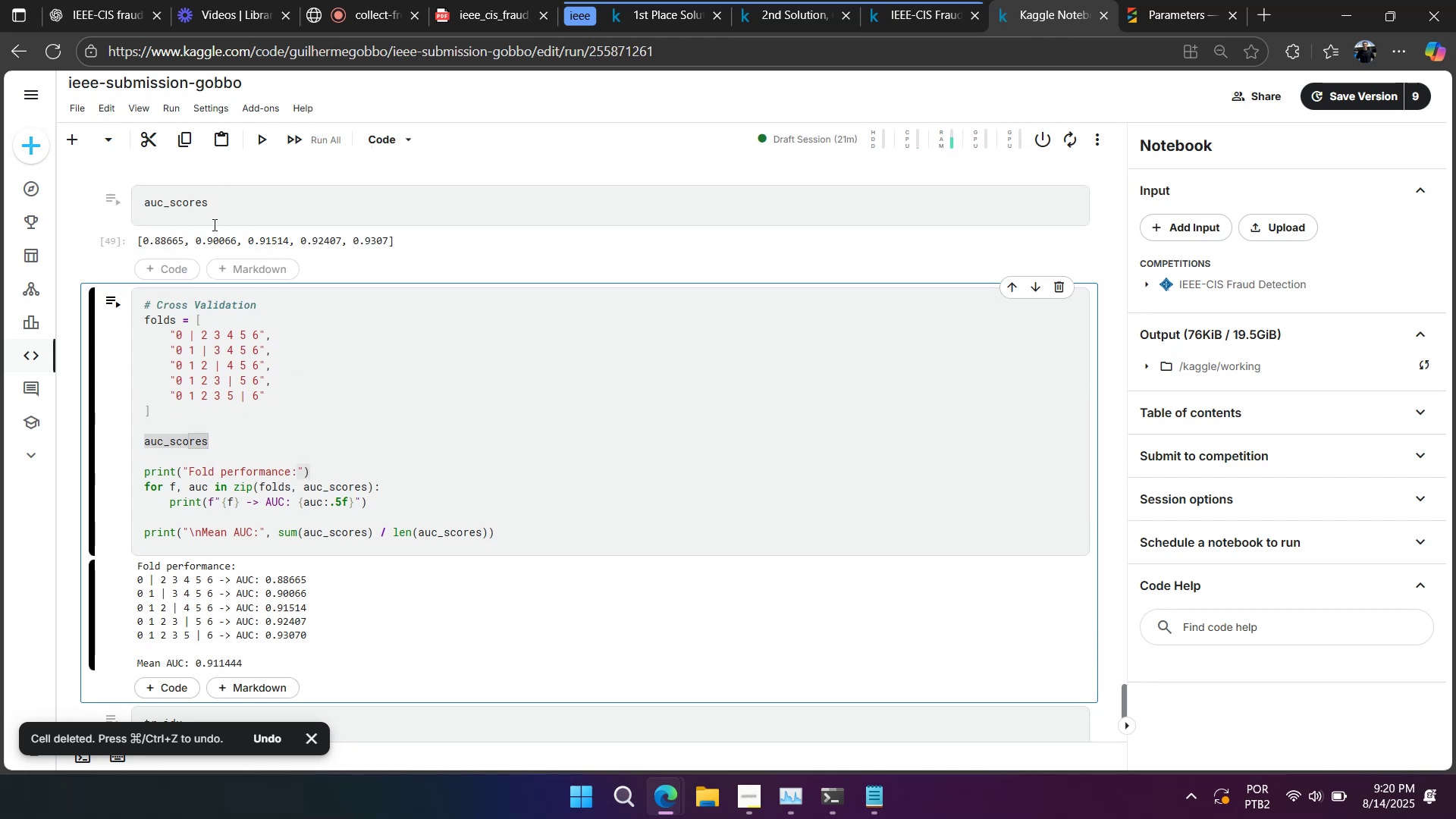 
triple_click([212, 233])
 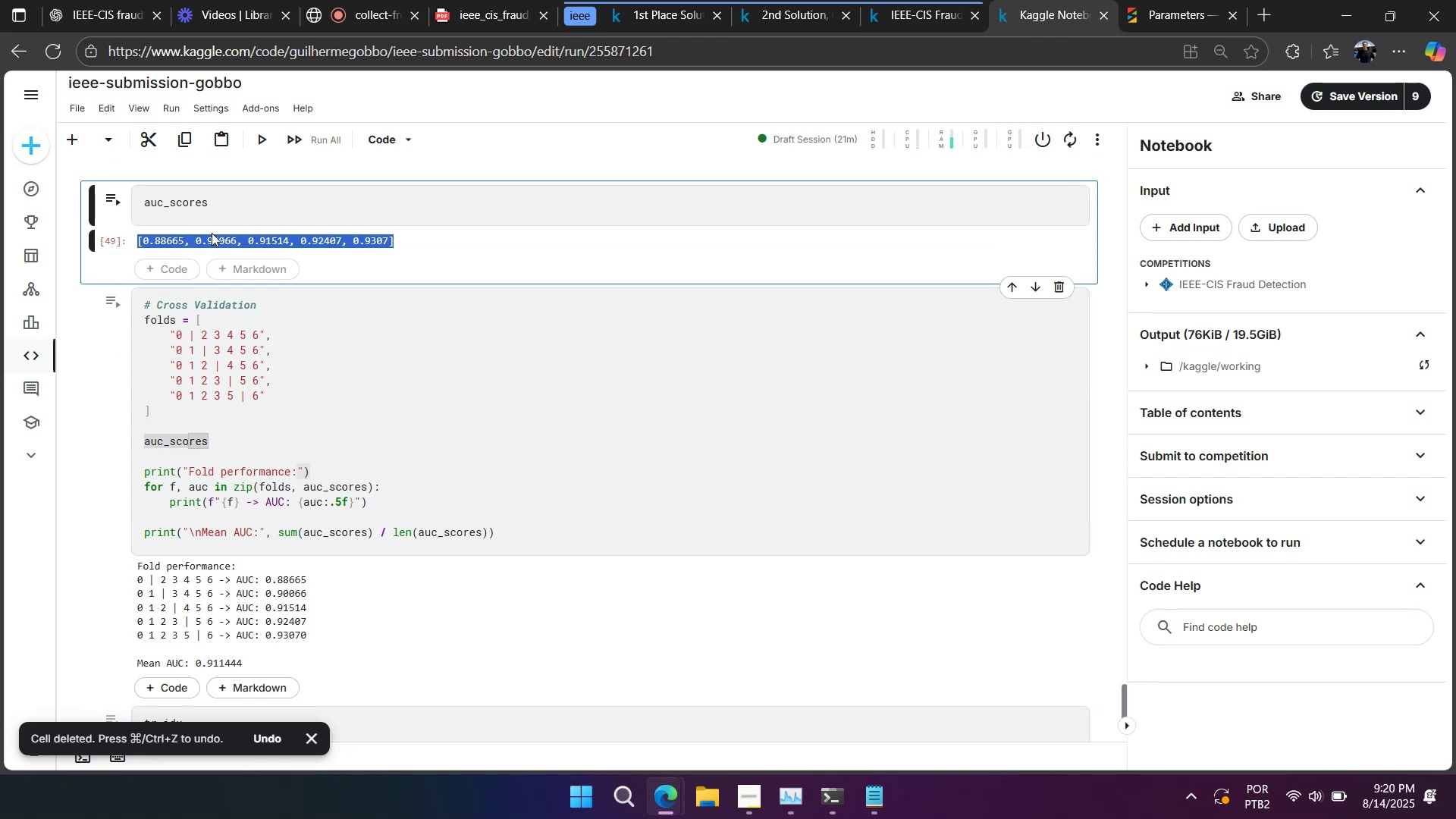 
hold_key(key=ControlLeft, duration=0.31)
 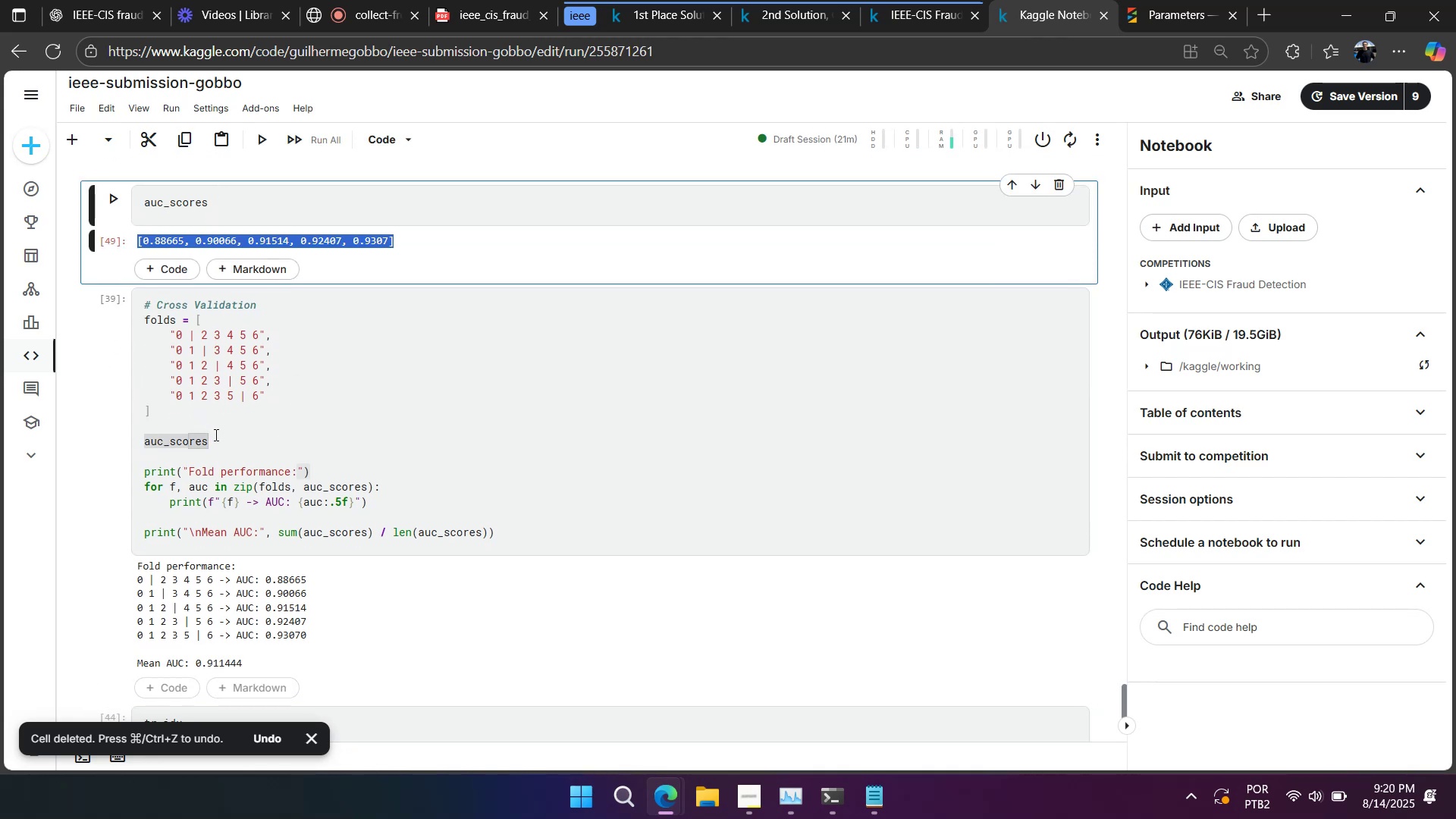 
left_click([215, 435])
 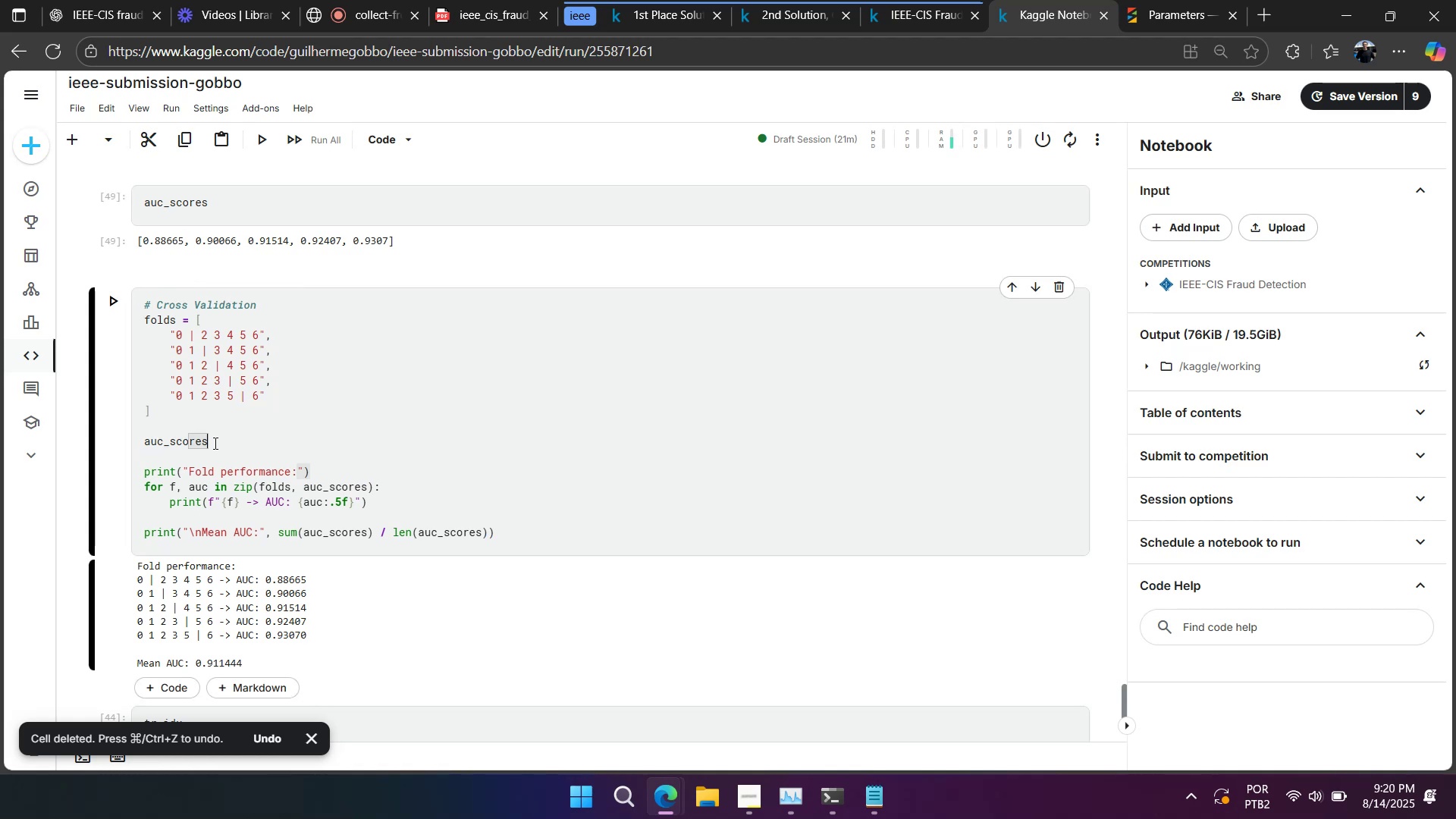 
key(Space)
 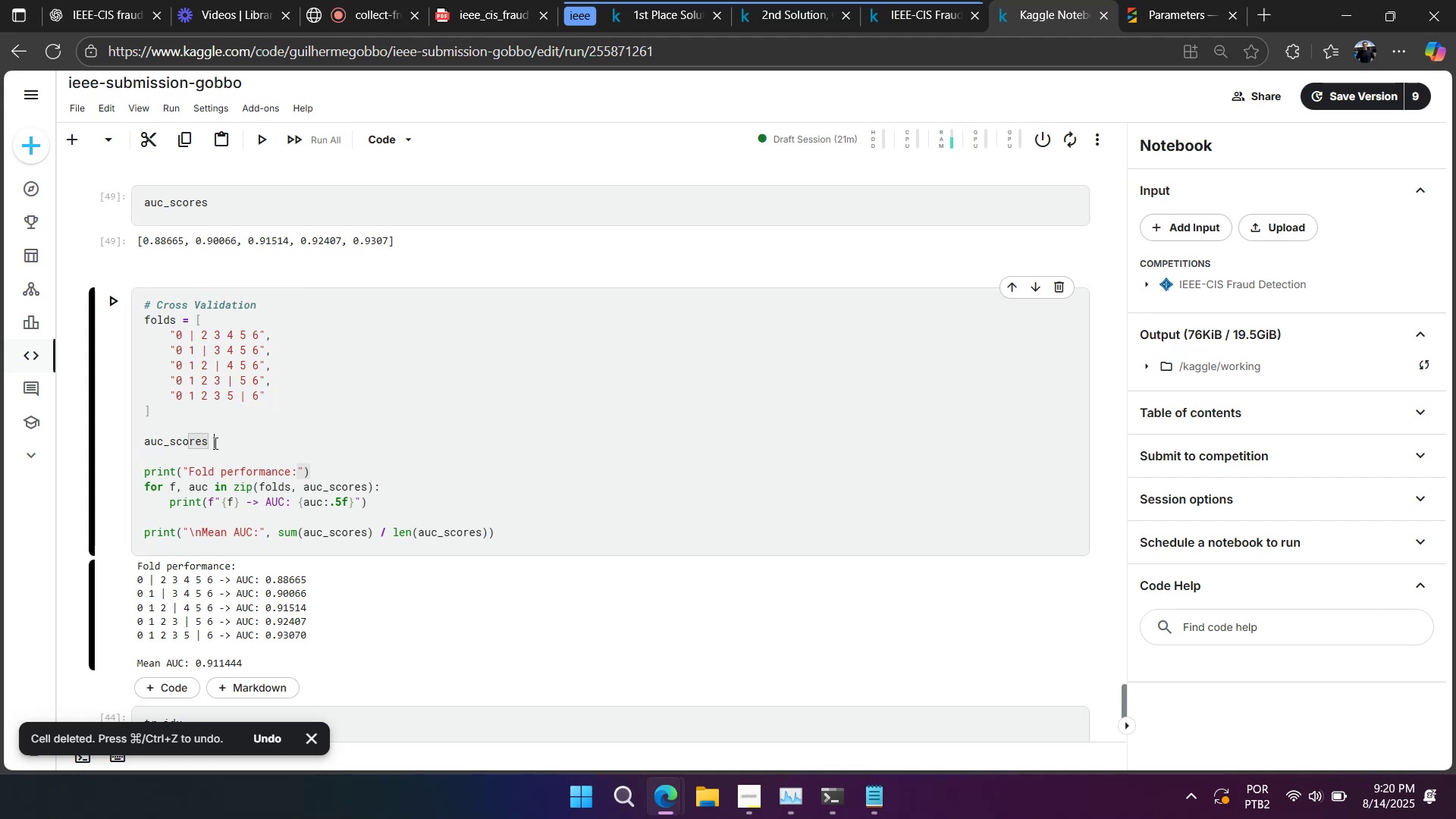 
key(Equal)
 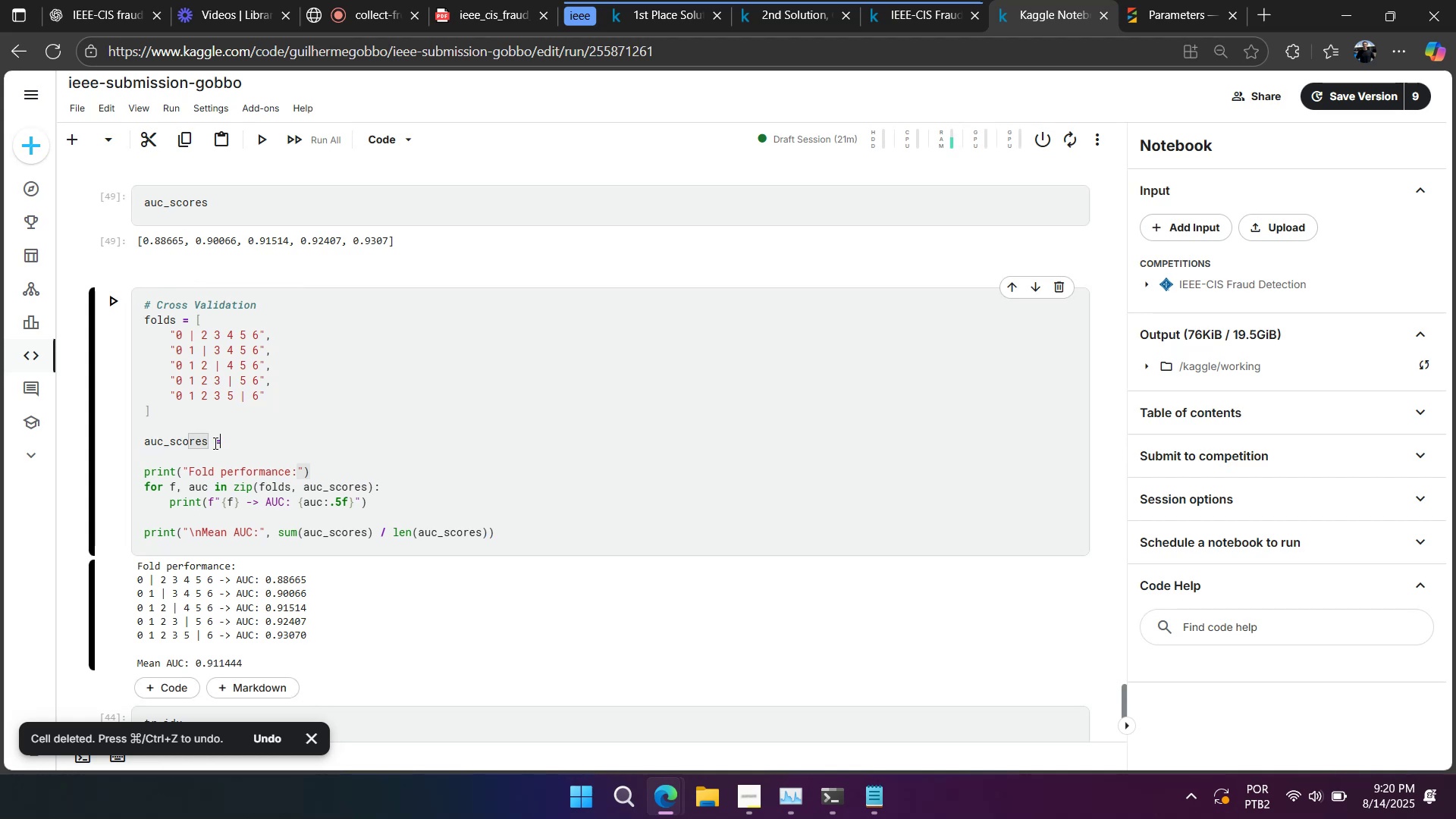 
key(Space)
 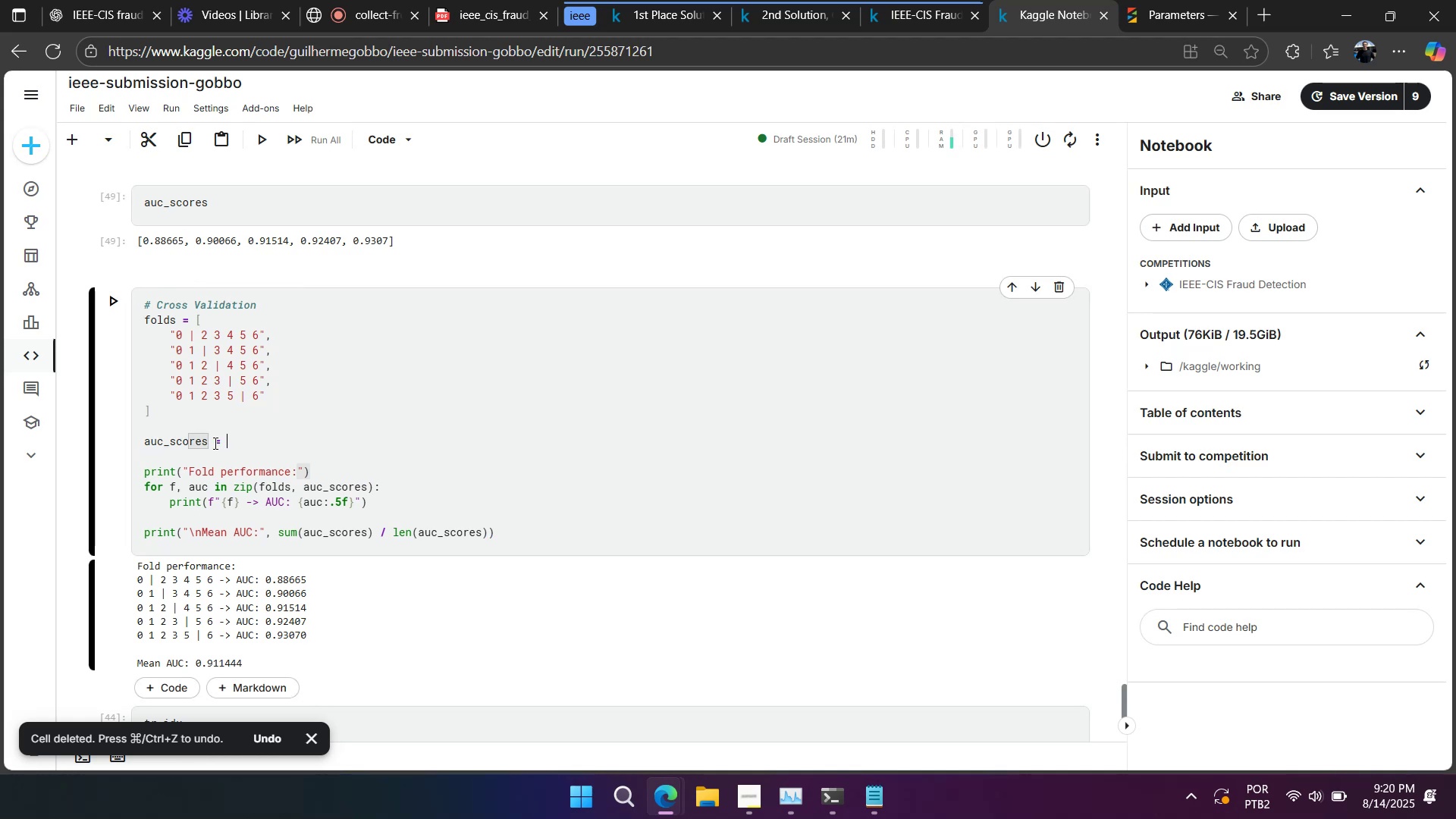 
key(Control+ControlLeft)
 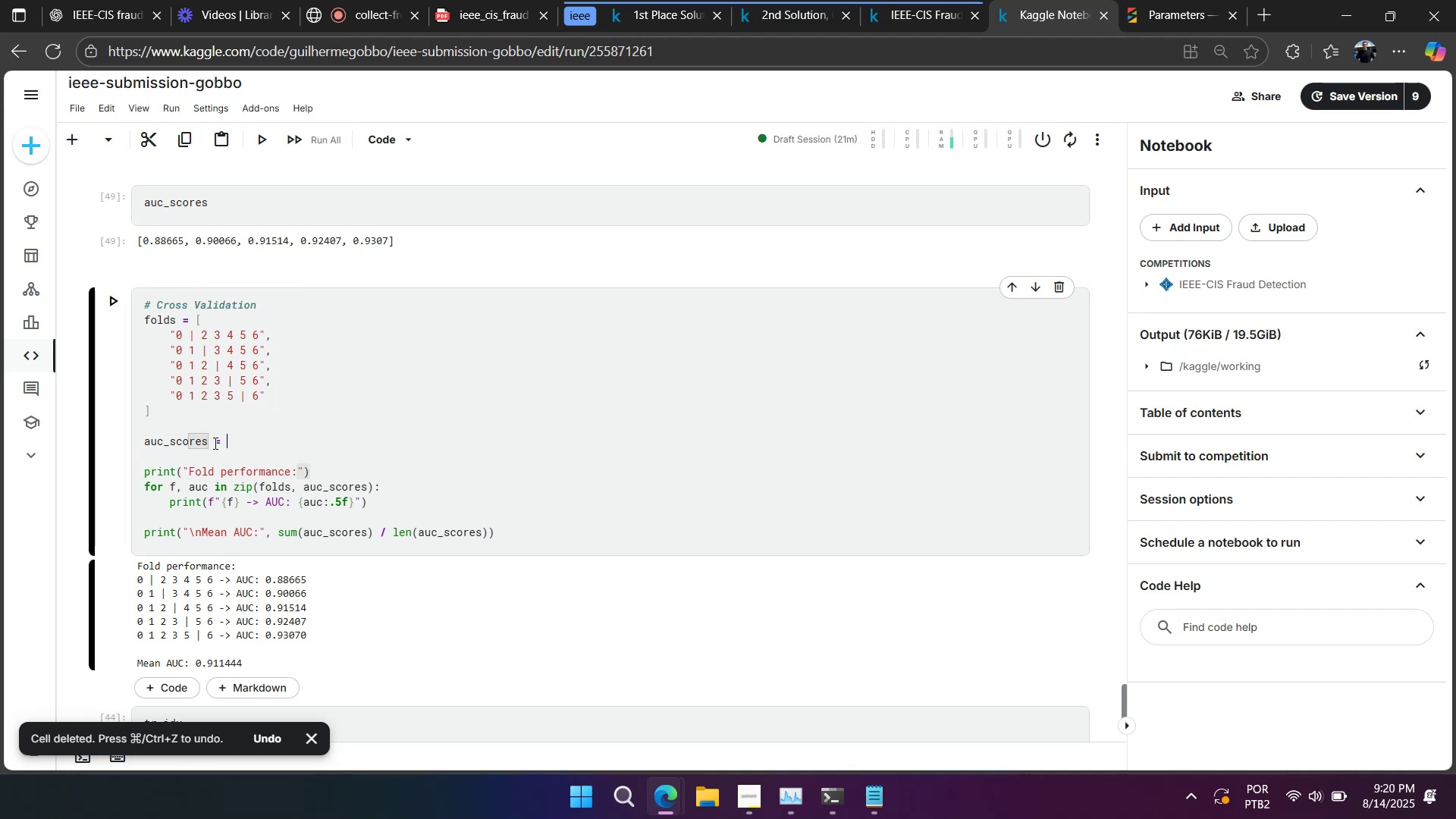 
key(Control+V)
 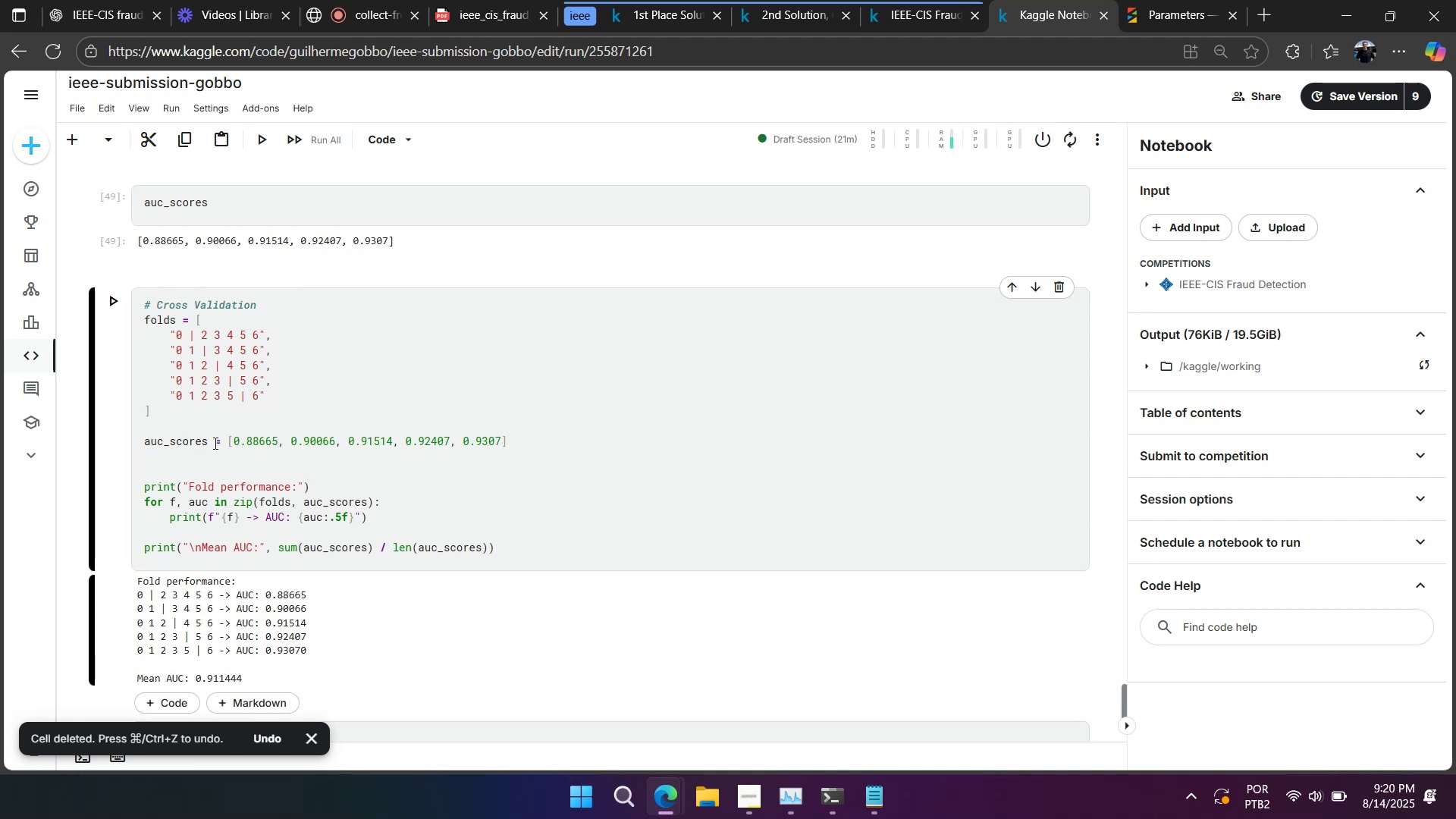 
key(Backspace)
 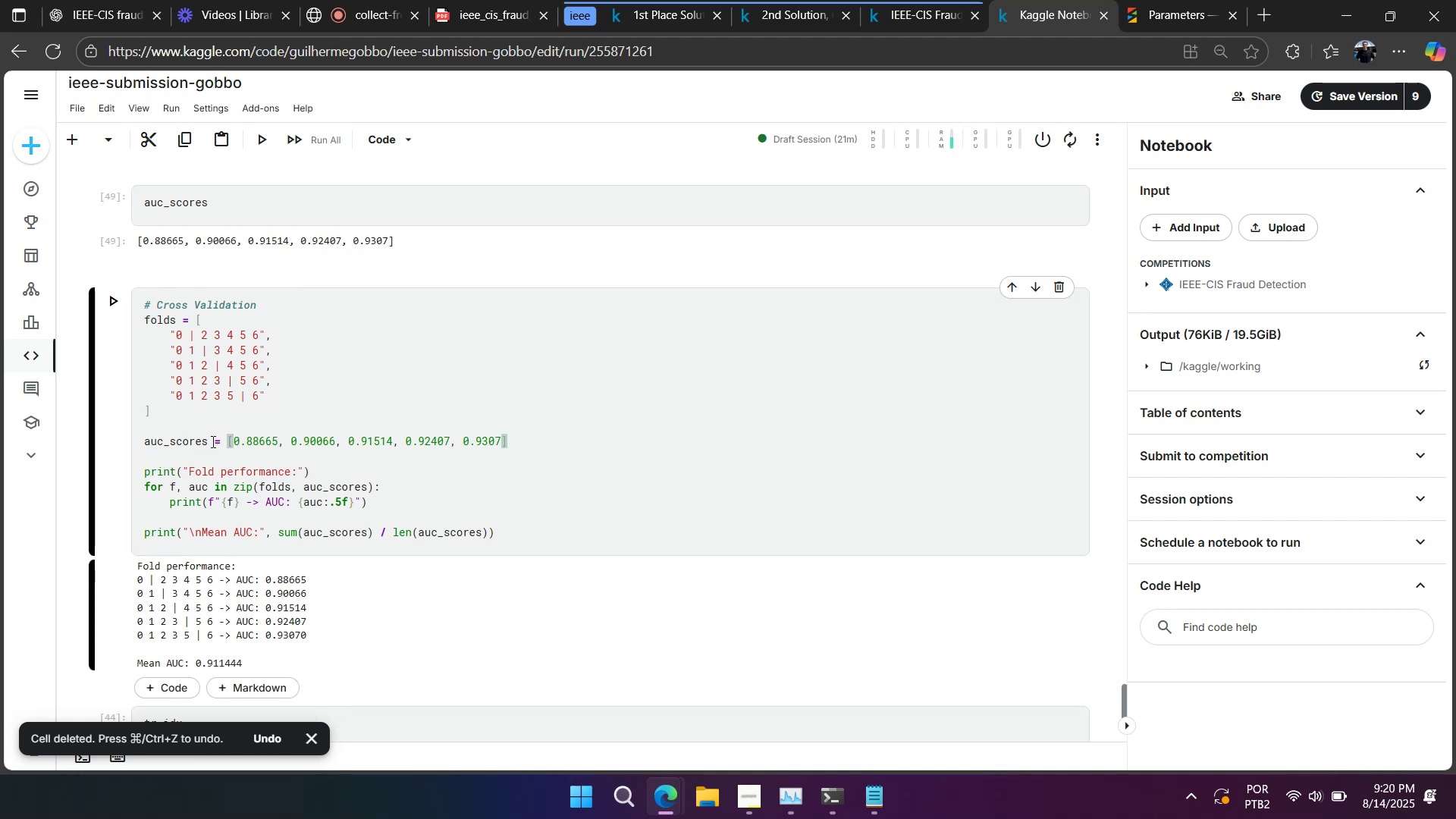 
left_click([218, 431])
 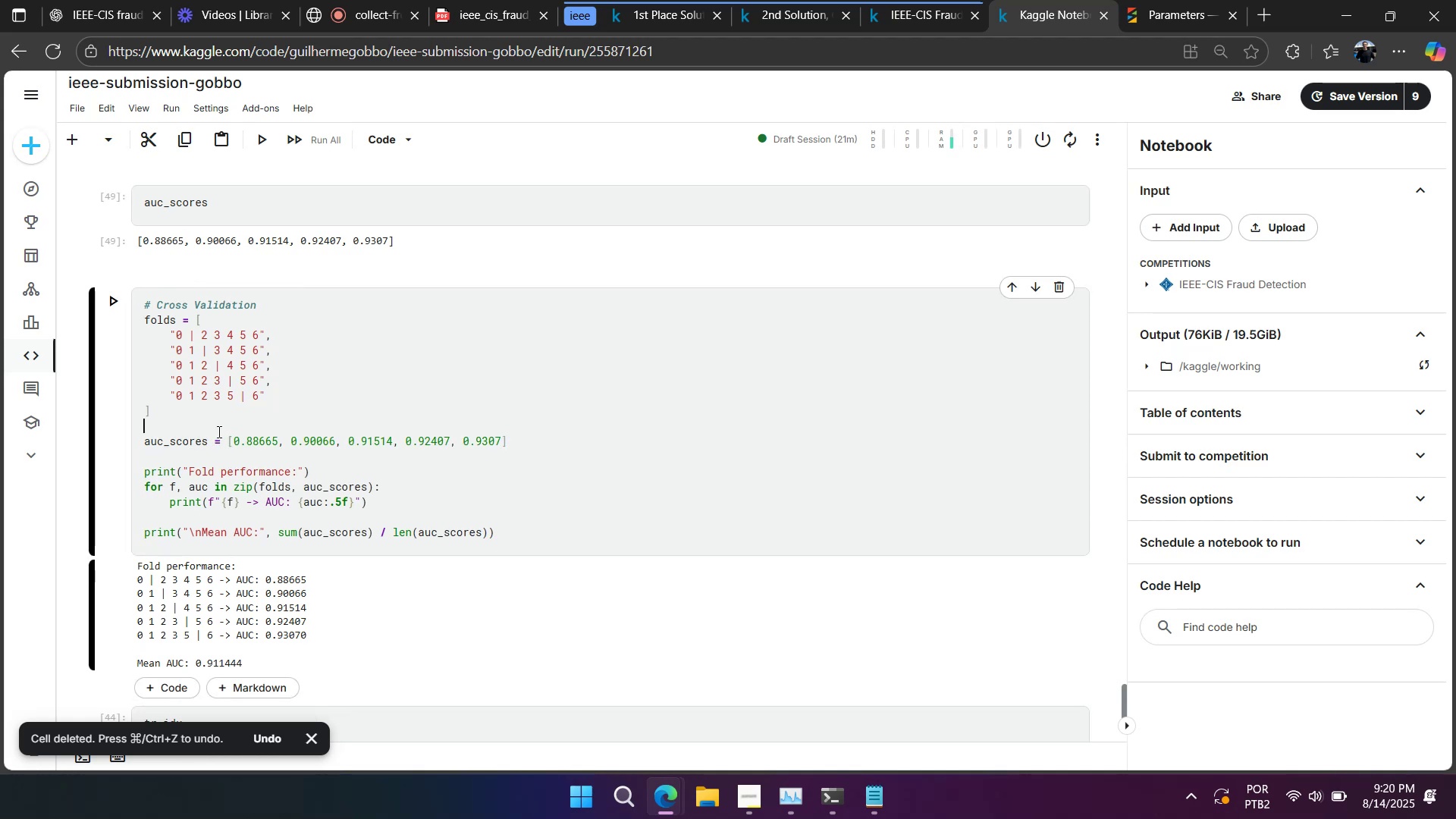 
key(Enter)
 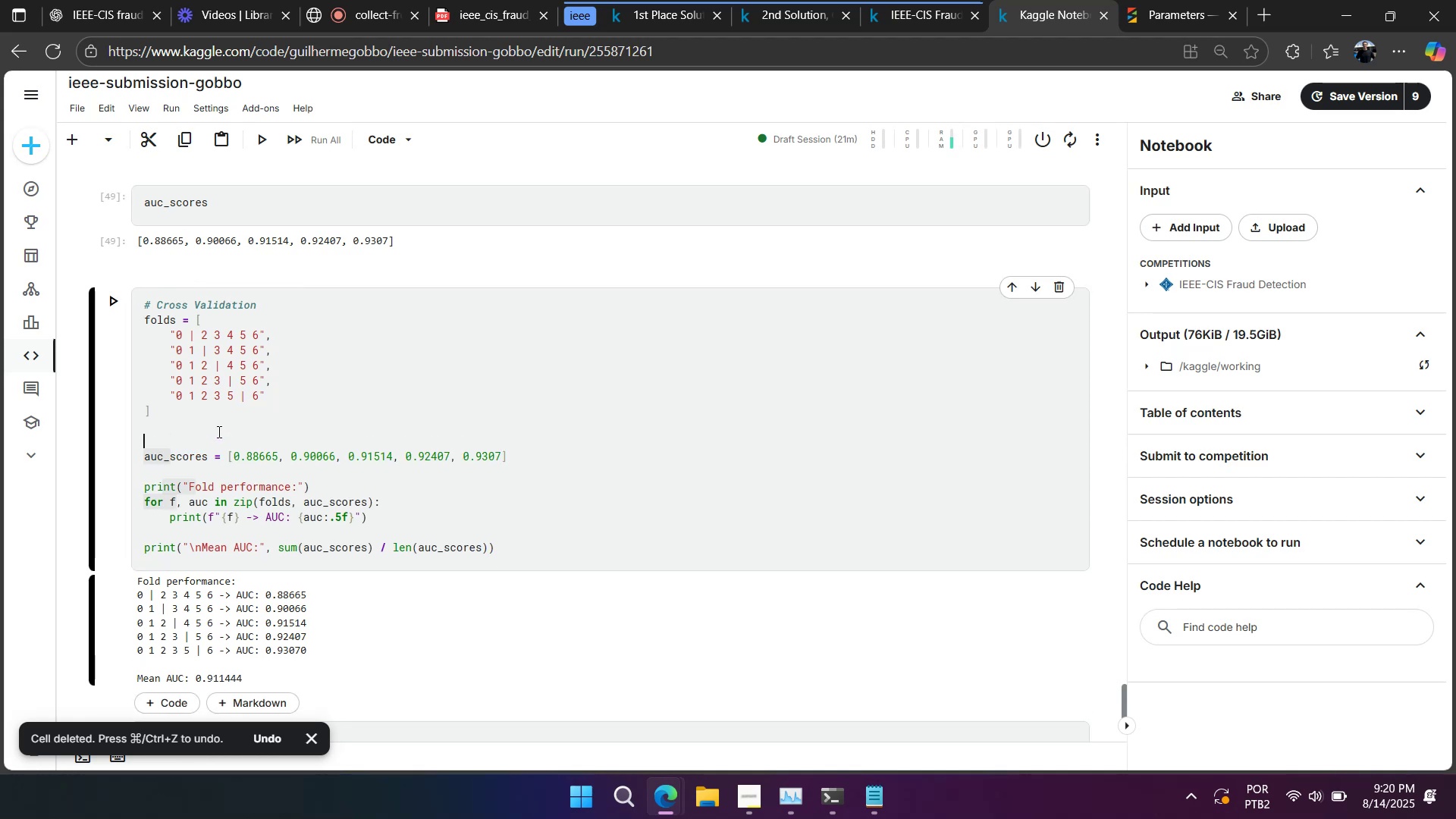 
type(# The )
key(Backspace)
type( resltsa )
key(Backspace)
key(Backspace)
type( abovewe got in te t)
key(Backspace)
key(Backspace)
key(Backspace)
type(he trainng)
key(Backspace)
key(Backspace)
key(Backspace)
key(Backspace)
key(Backspace)
key(Backspace)
key(Backspace)
type(cross validatin)
key(Backspace)
type(on procss abov (this is jst to understand i training i)
key(Backspace)
type(with more data is more valuable to the accuracy)
 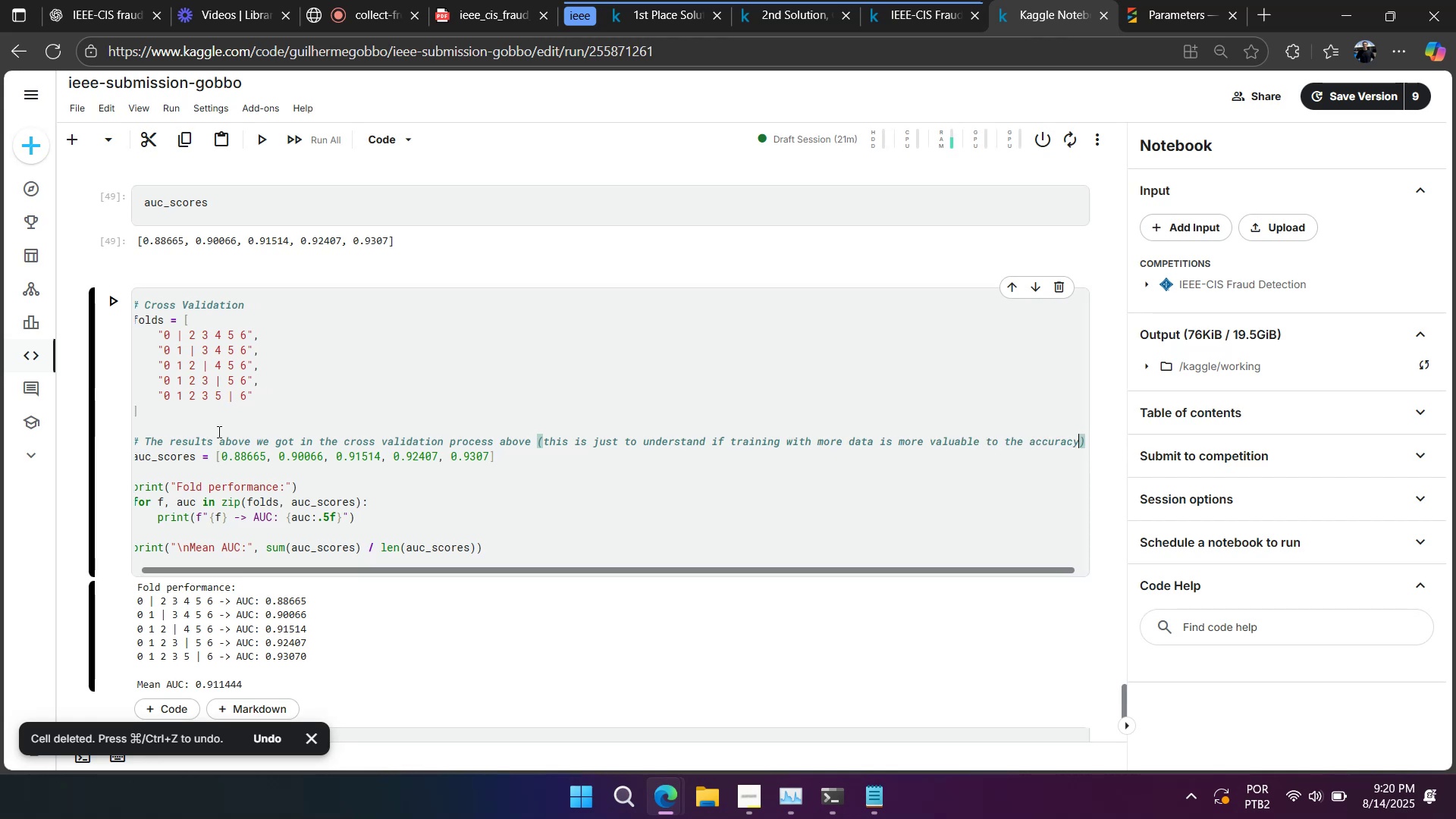 
left_click([218, 428])
 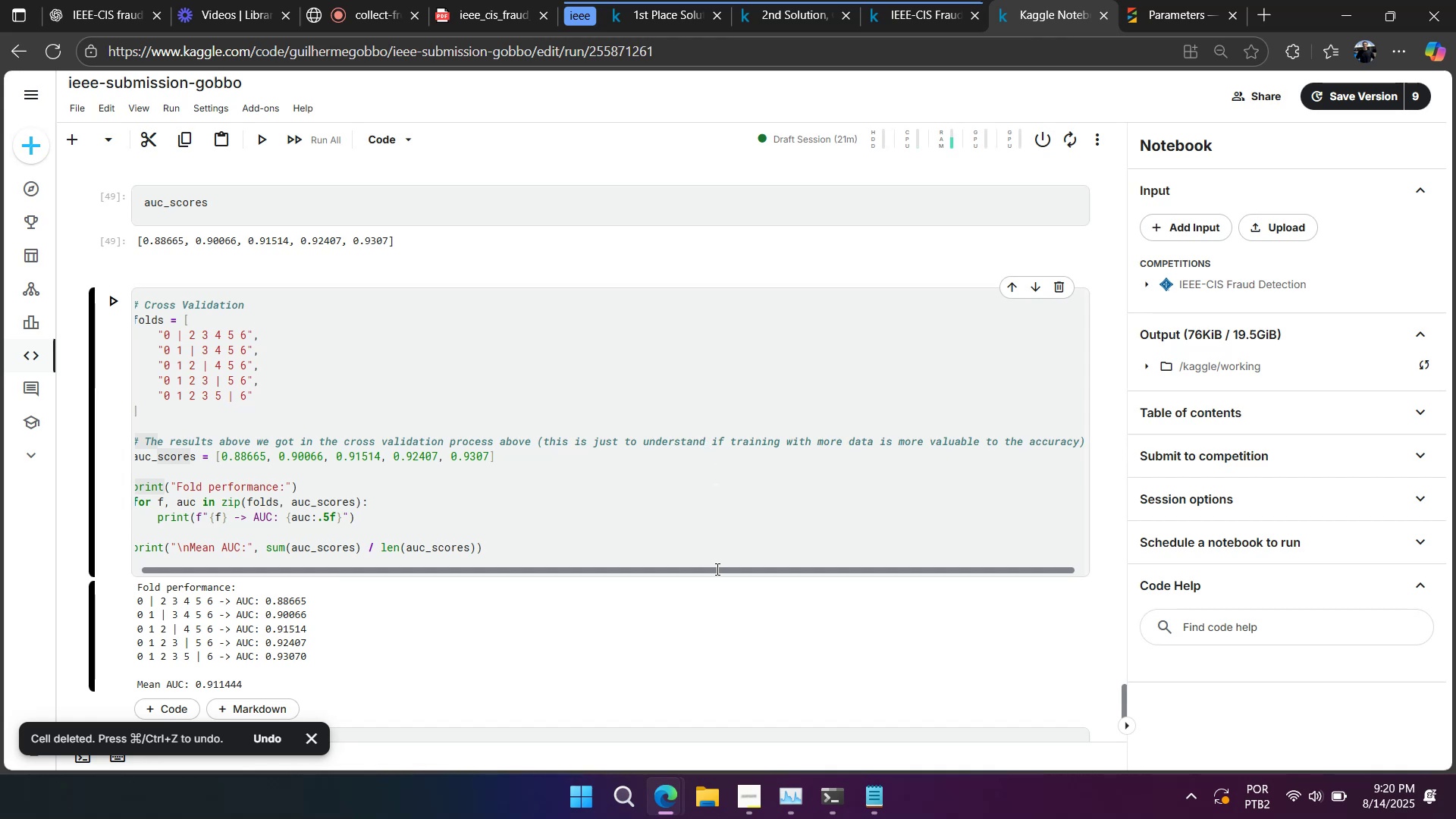 
wait(6.88)
 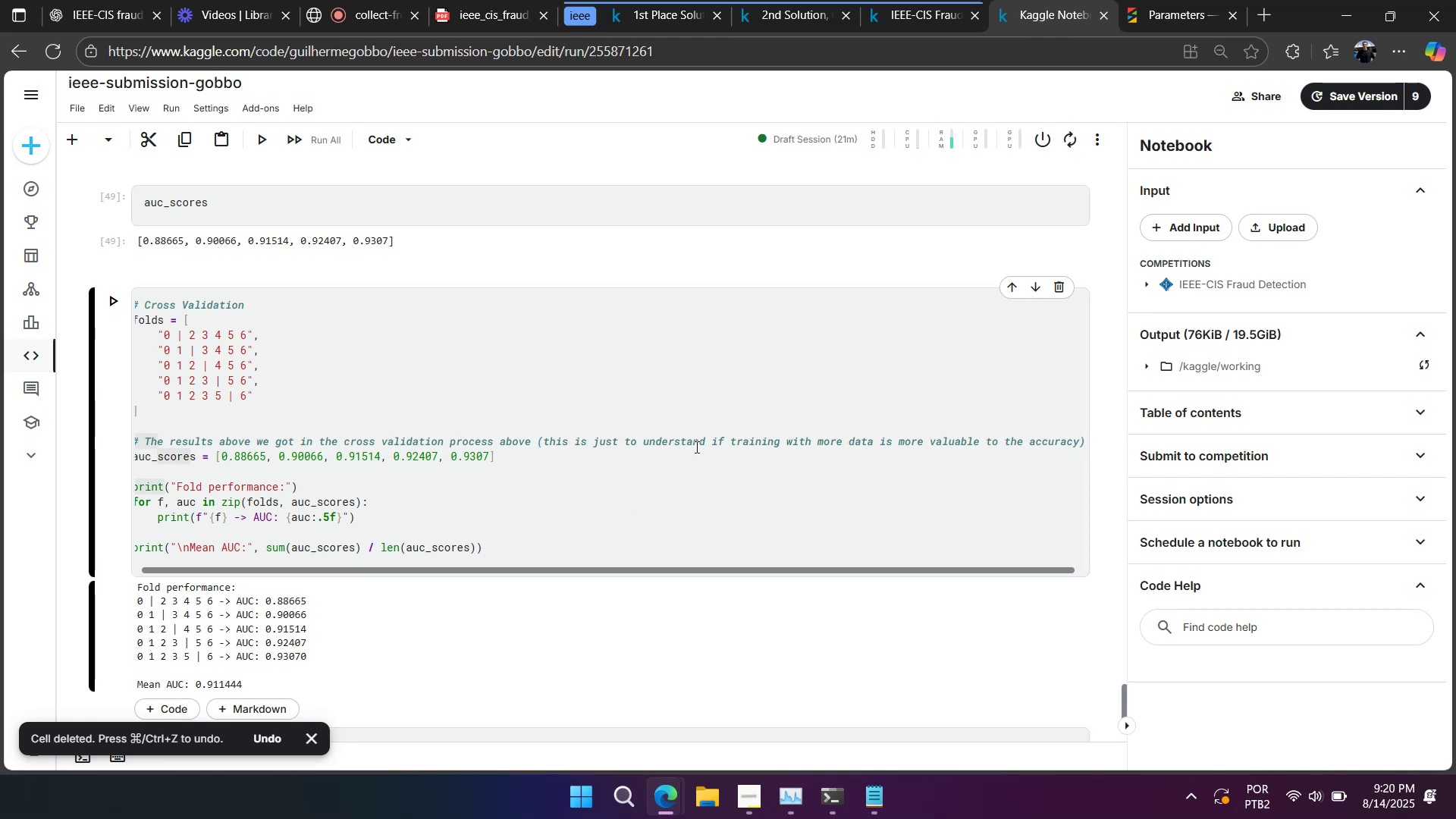 
left_click([1044, 442])
 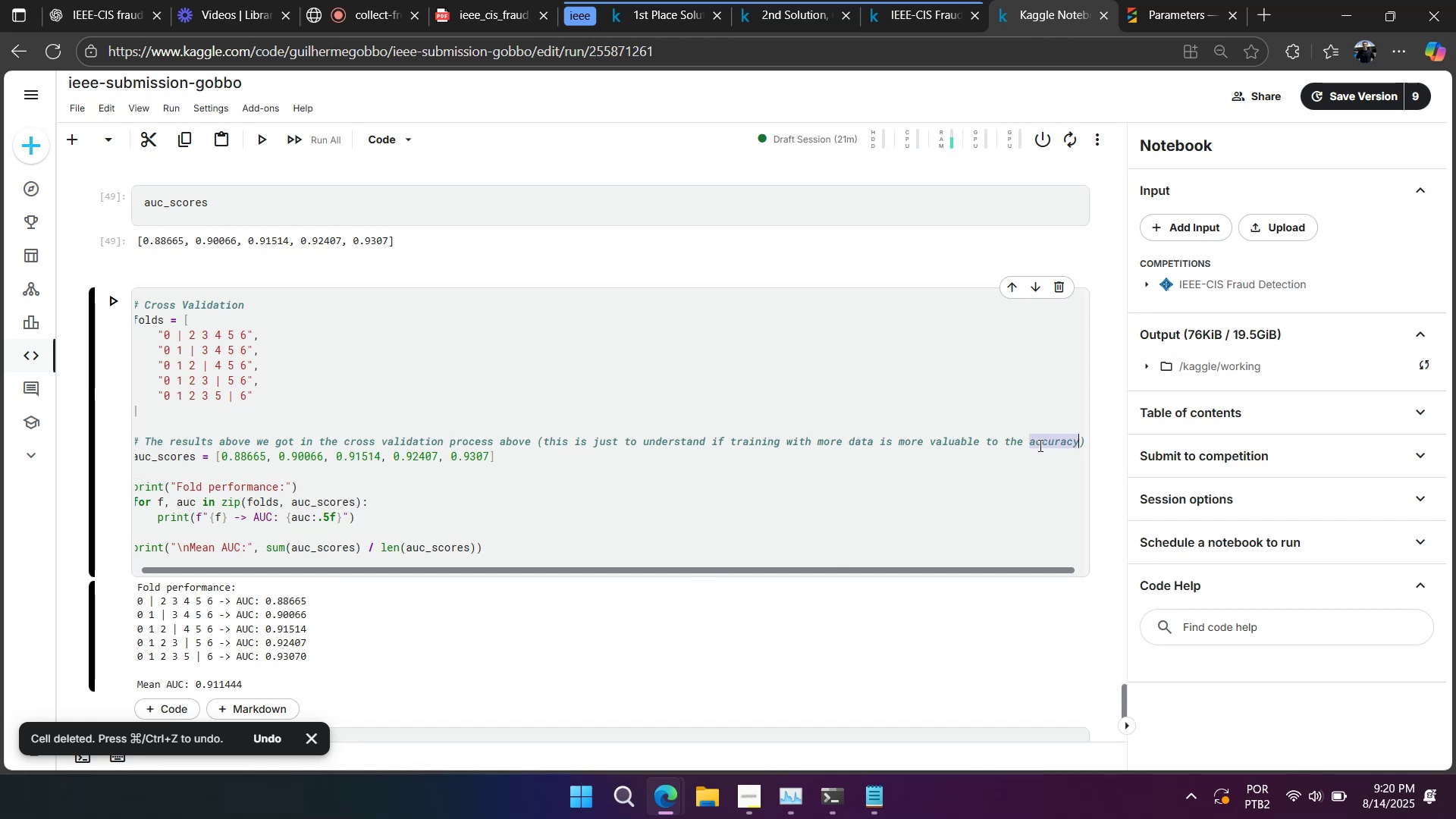 
type(au)
 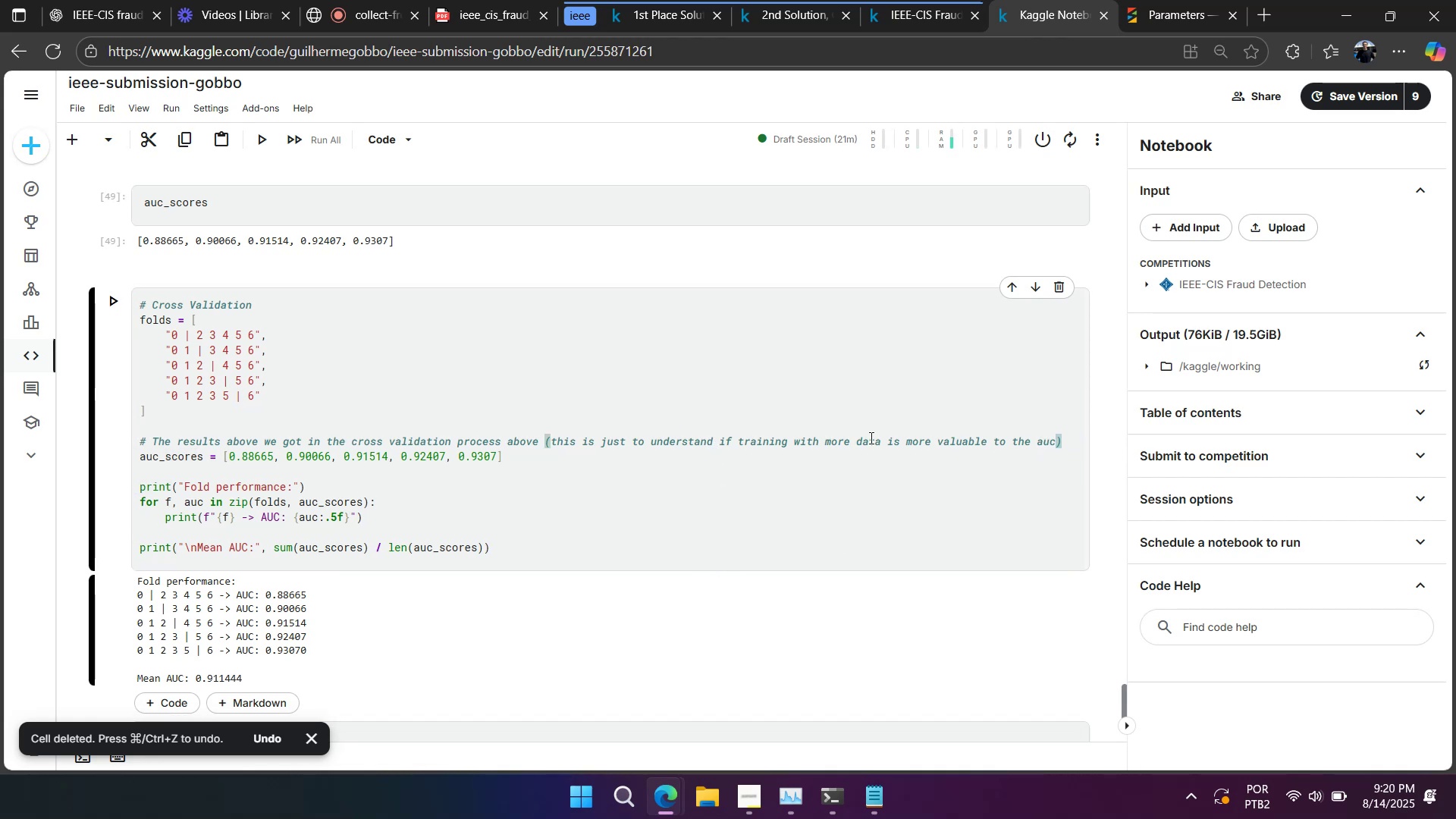 
scroll: coordinate [810, 463], scroll_direction: up, amount: 4.0
 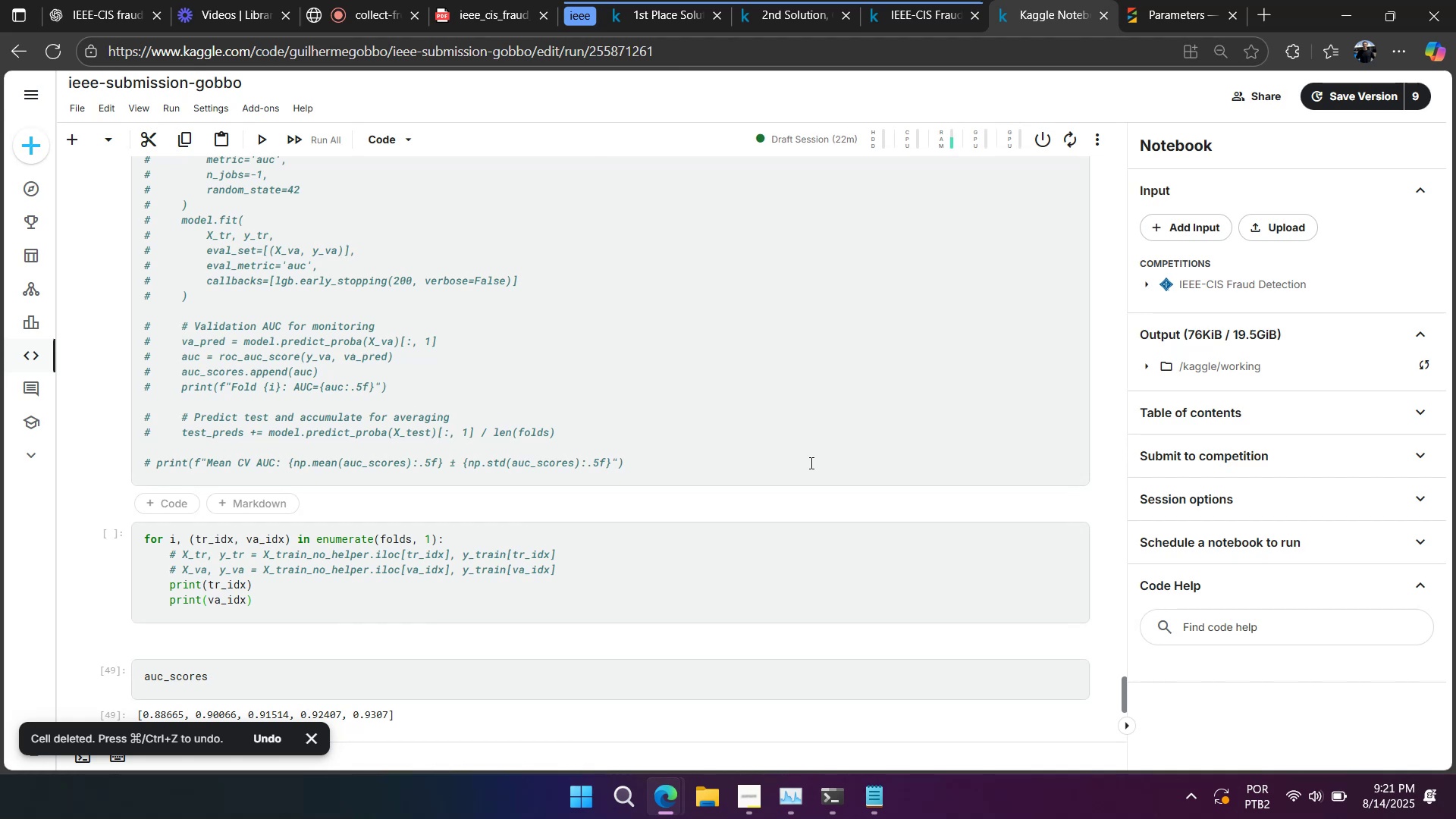 
wait(13.28)
 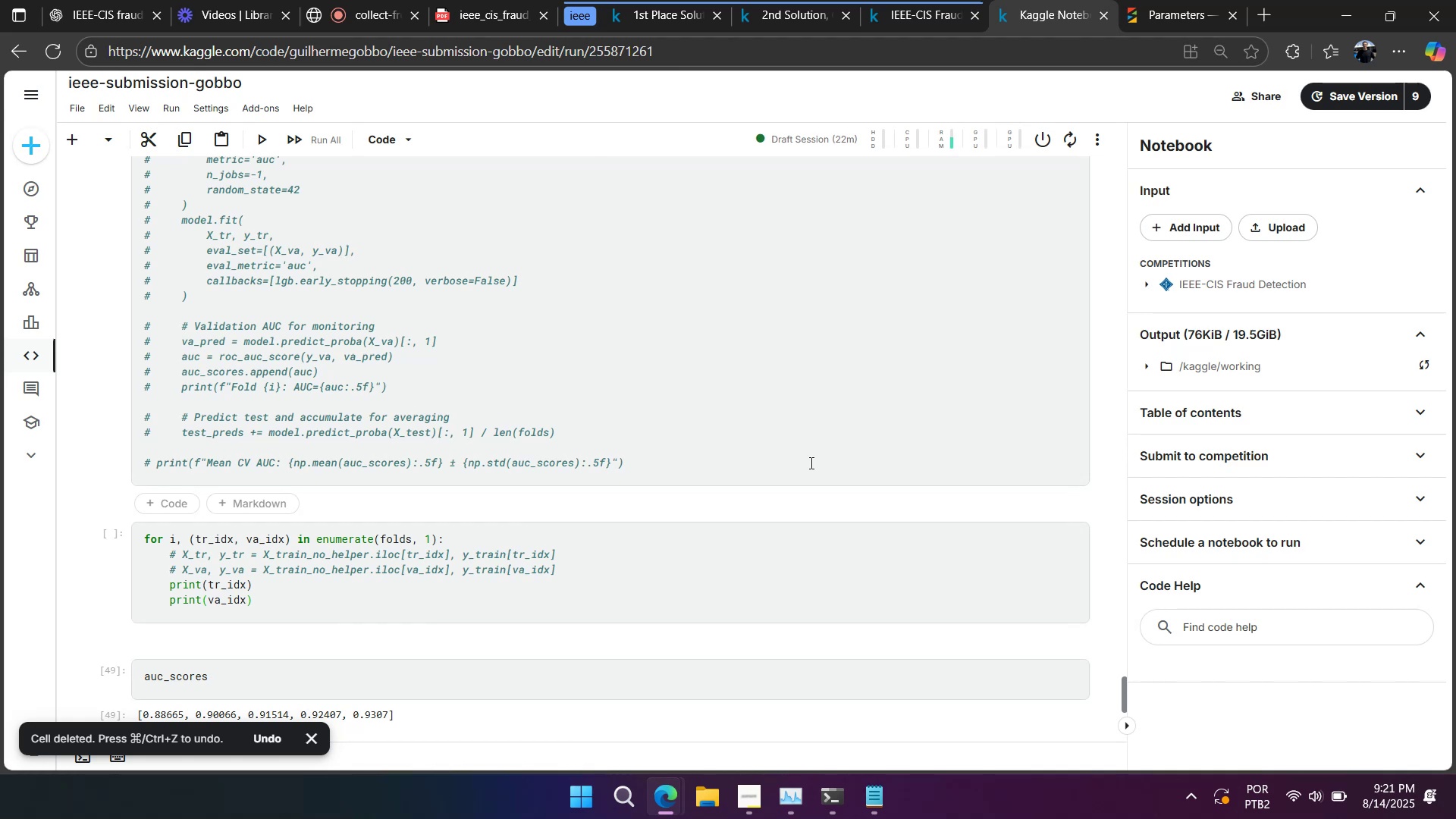 
left_click([918, 16])
 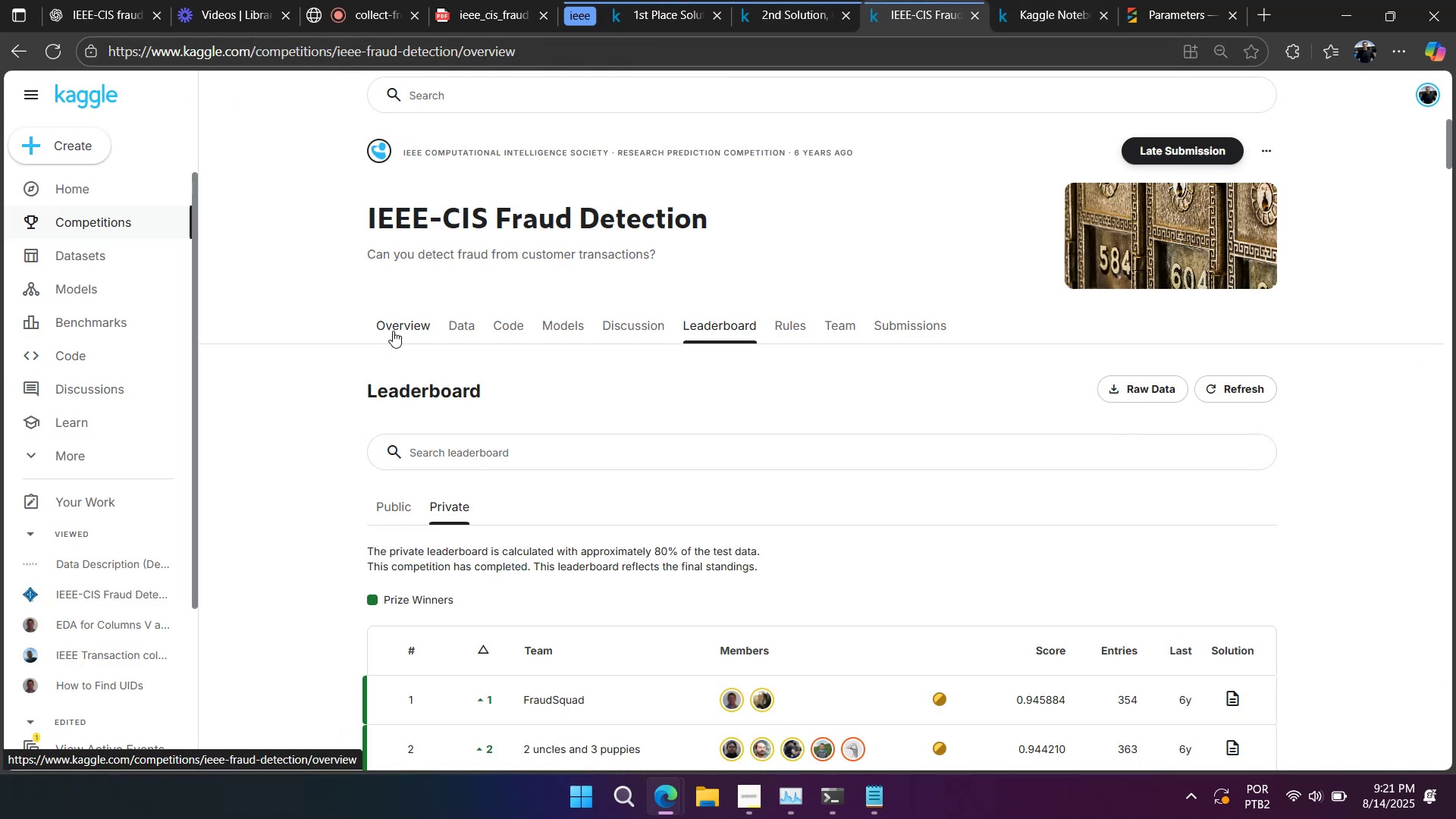 
scroll: coordinate [545, 521], scroll_direction: down, amount: 4.0
 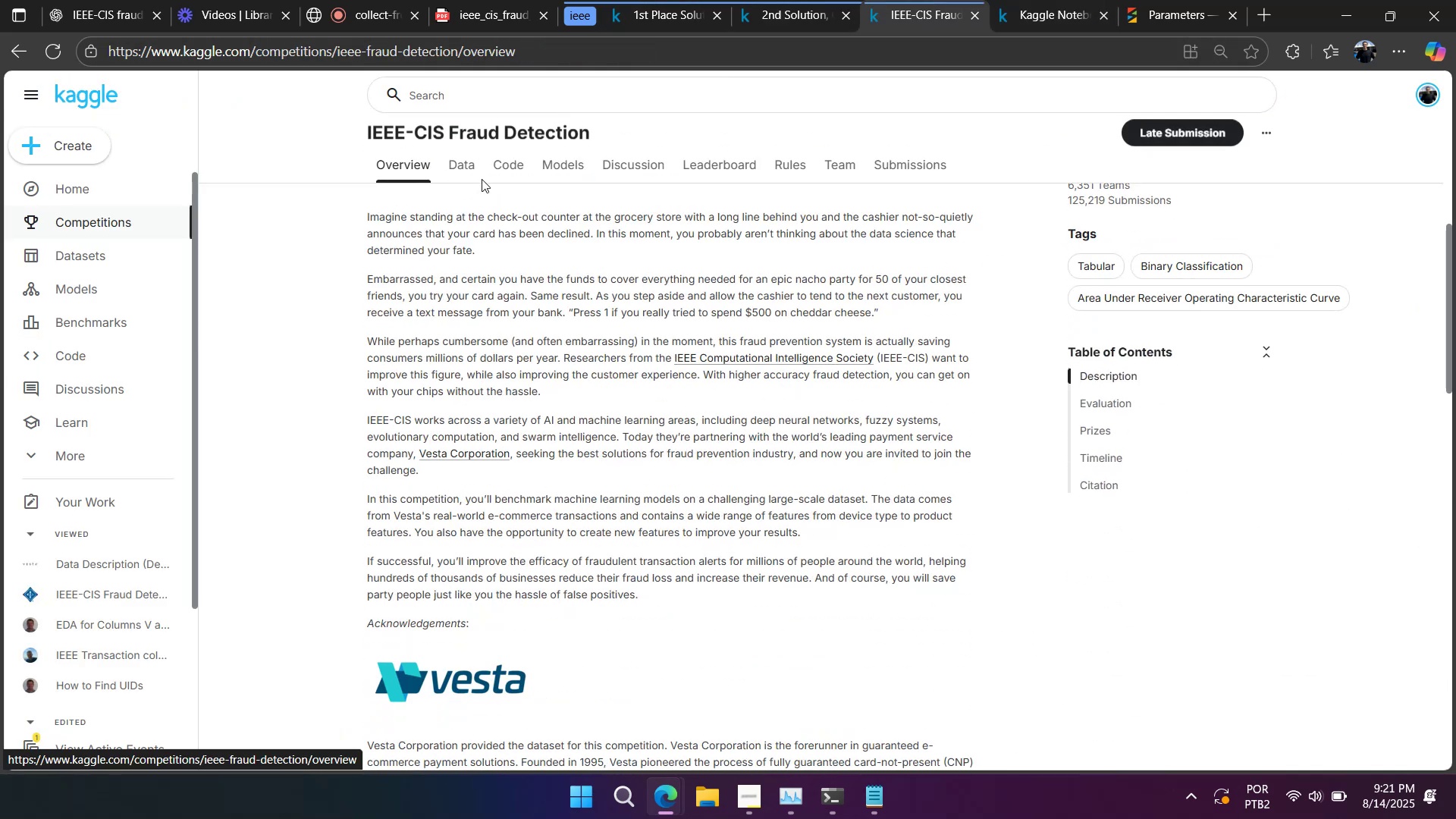 
double_click([474, 166])
 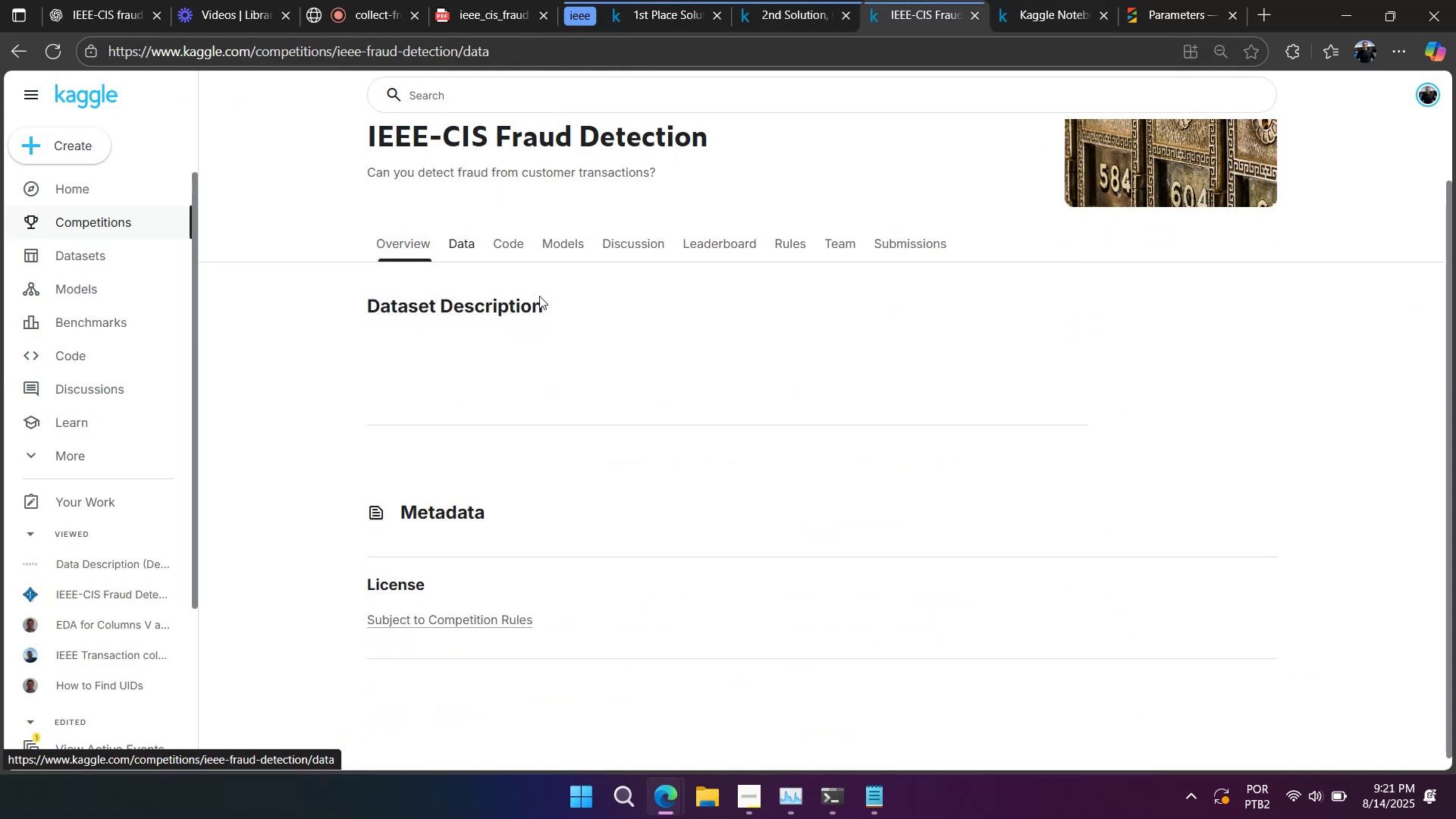 
scroll: coordinate [621, 462], scroll_direction: down, amount: 10.0
 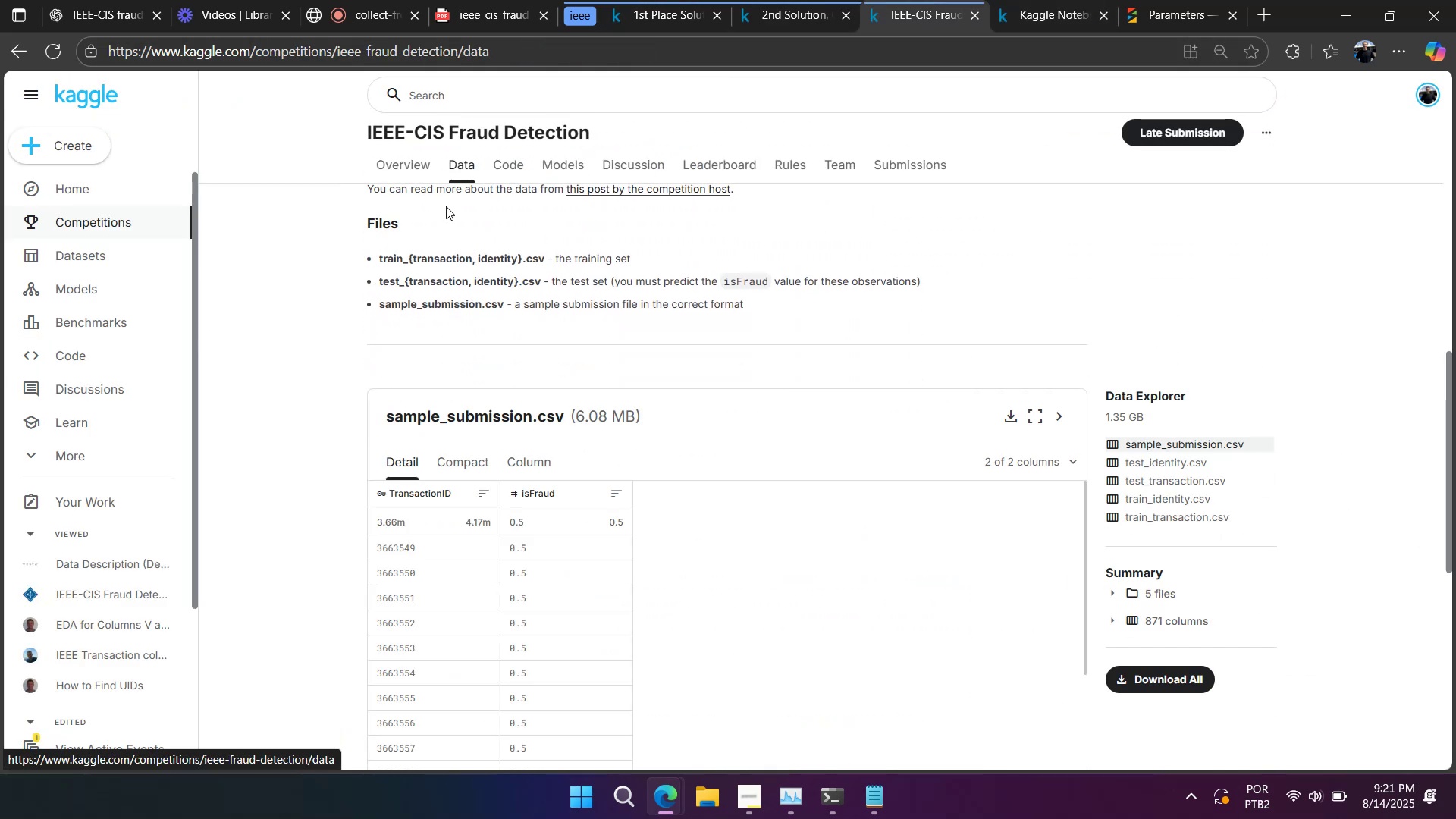 
left_click([418, 165])
 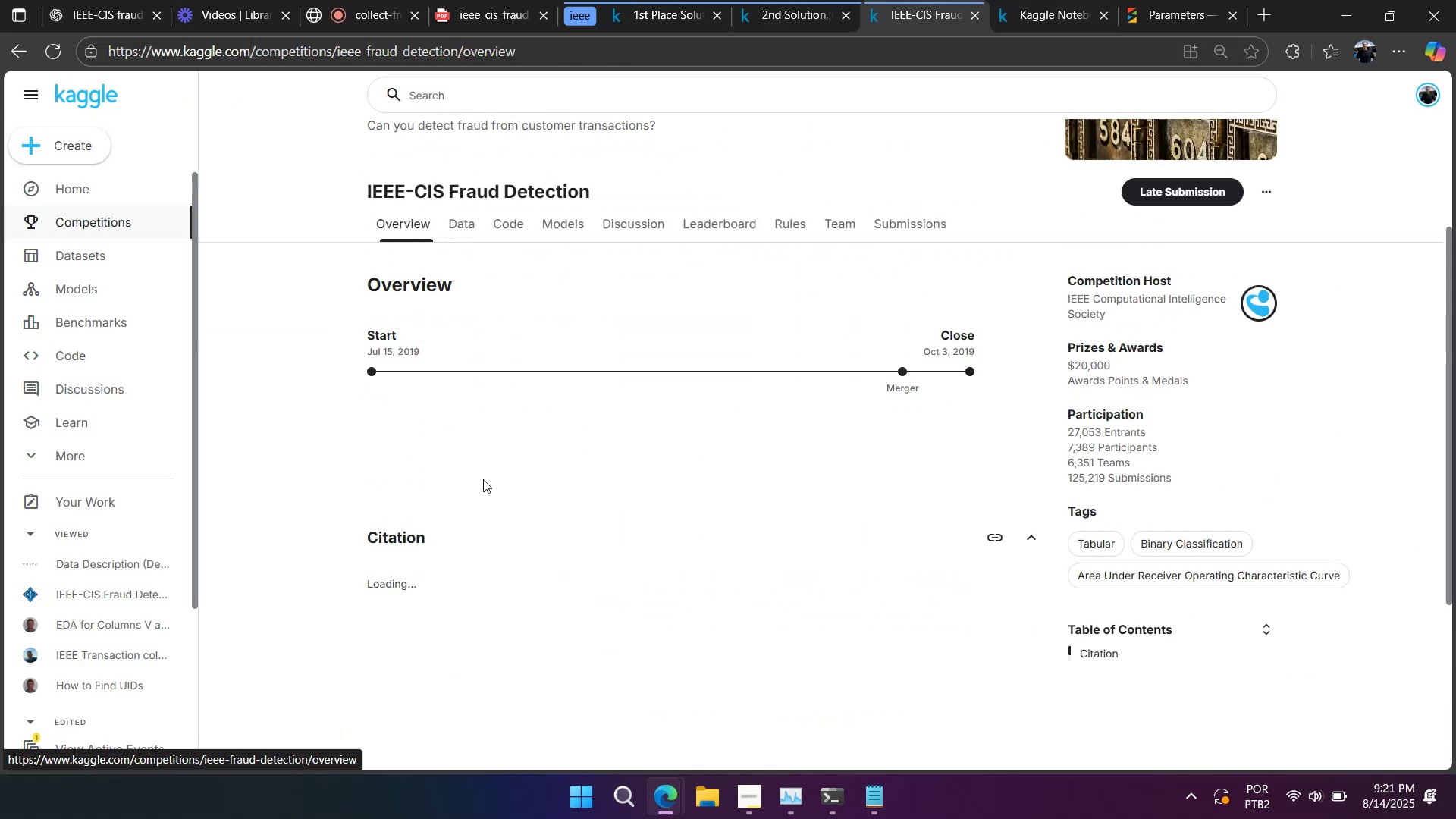 
scroll: coordinate [497, 531], scroll_direction: down, amount: 10.0
 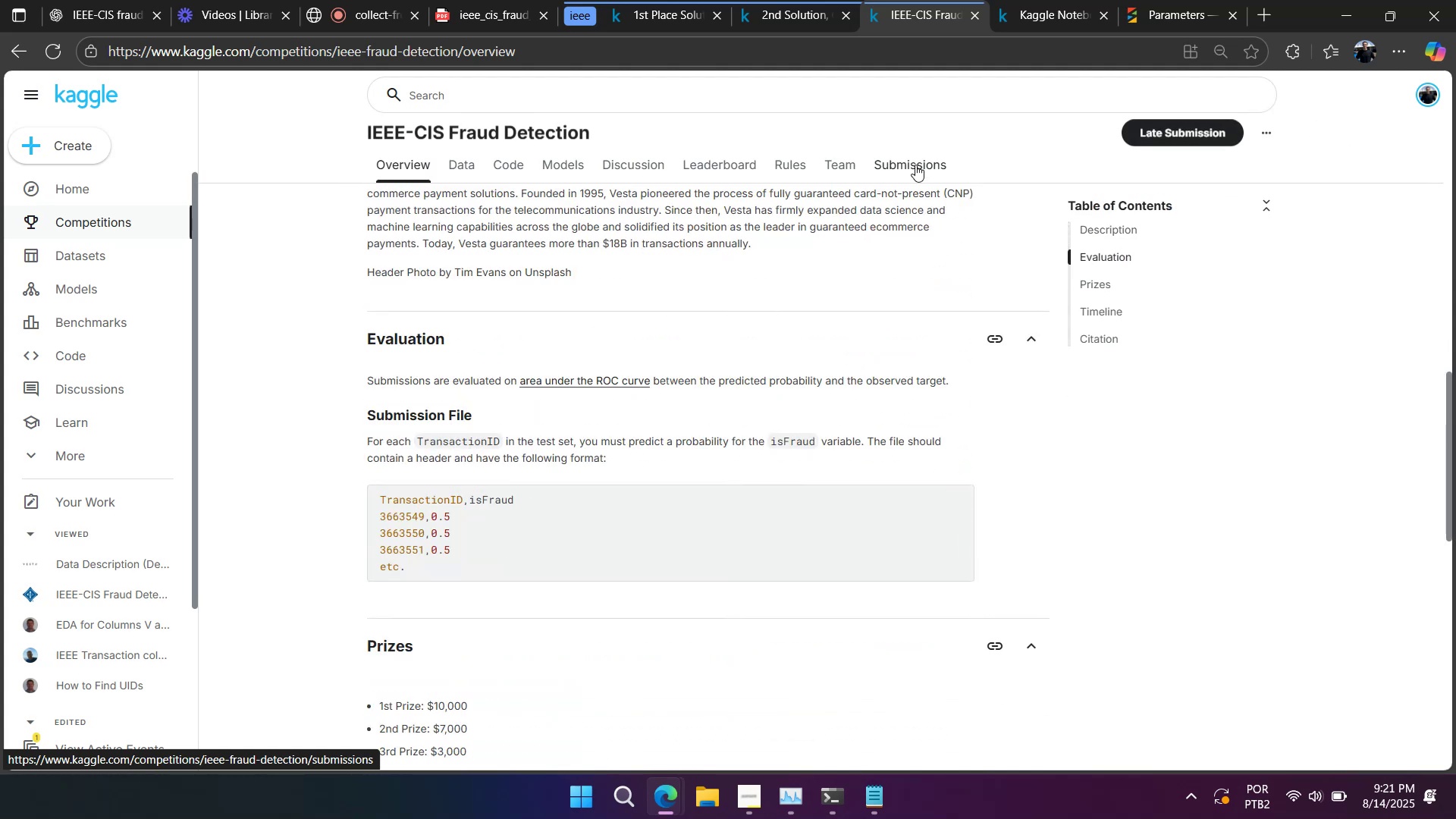 
left_click([1040, 11])
 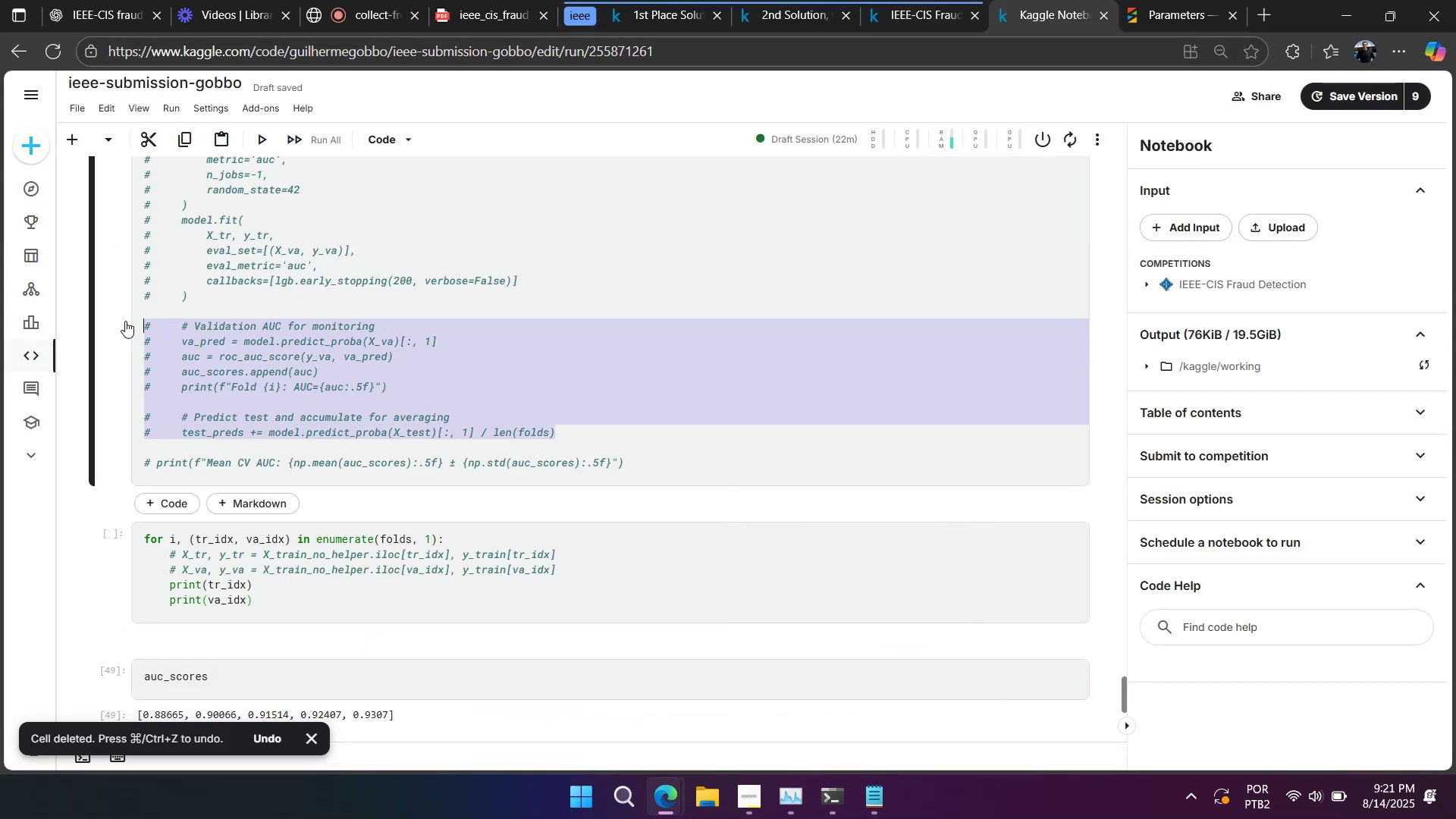 
wait(5.58)
 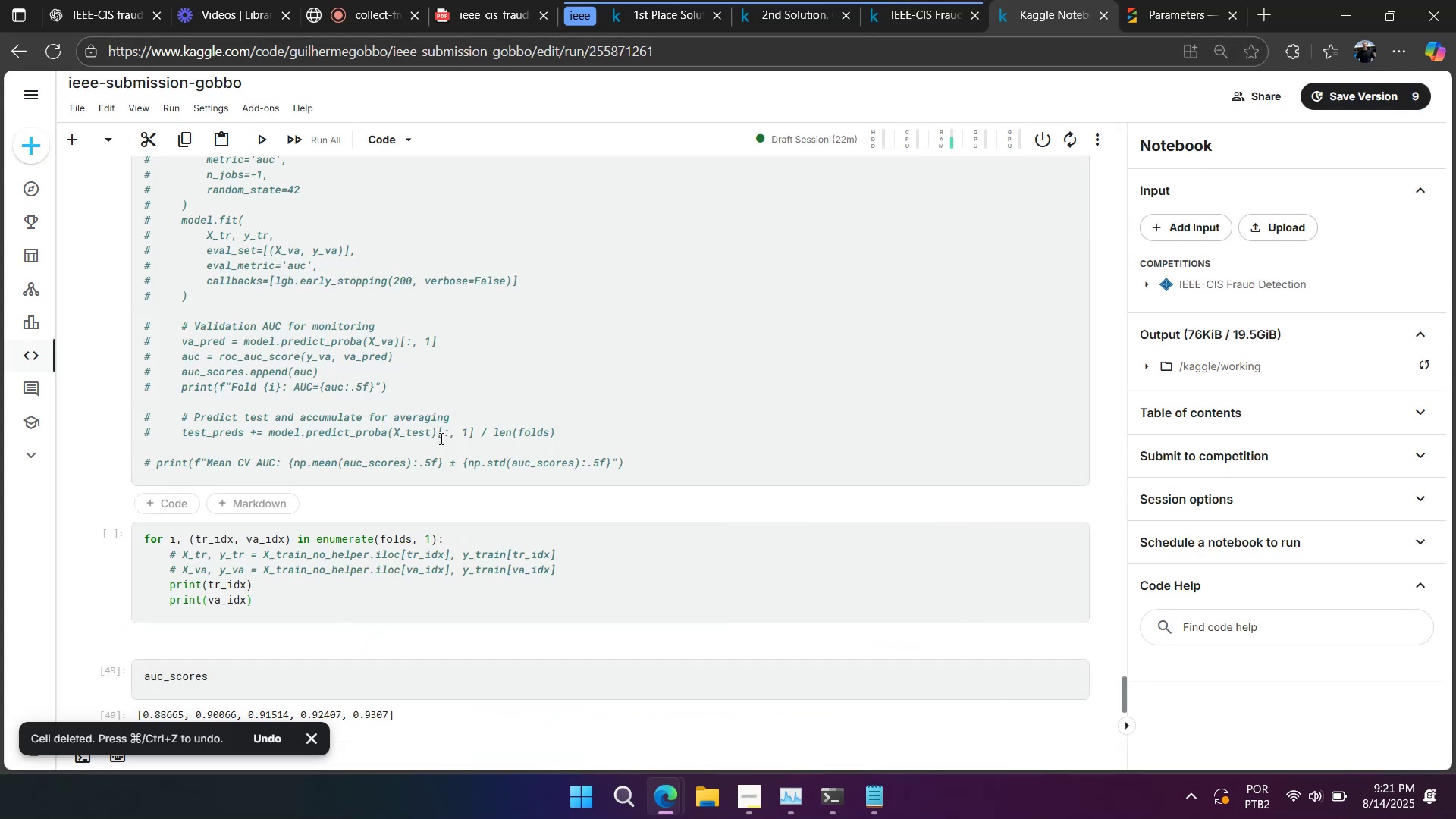 
key(Control+C)
 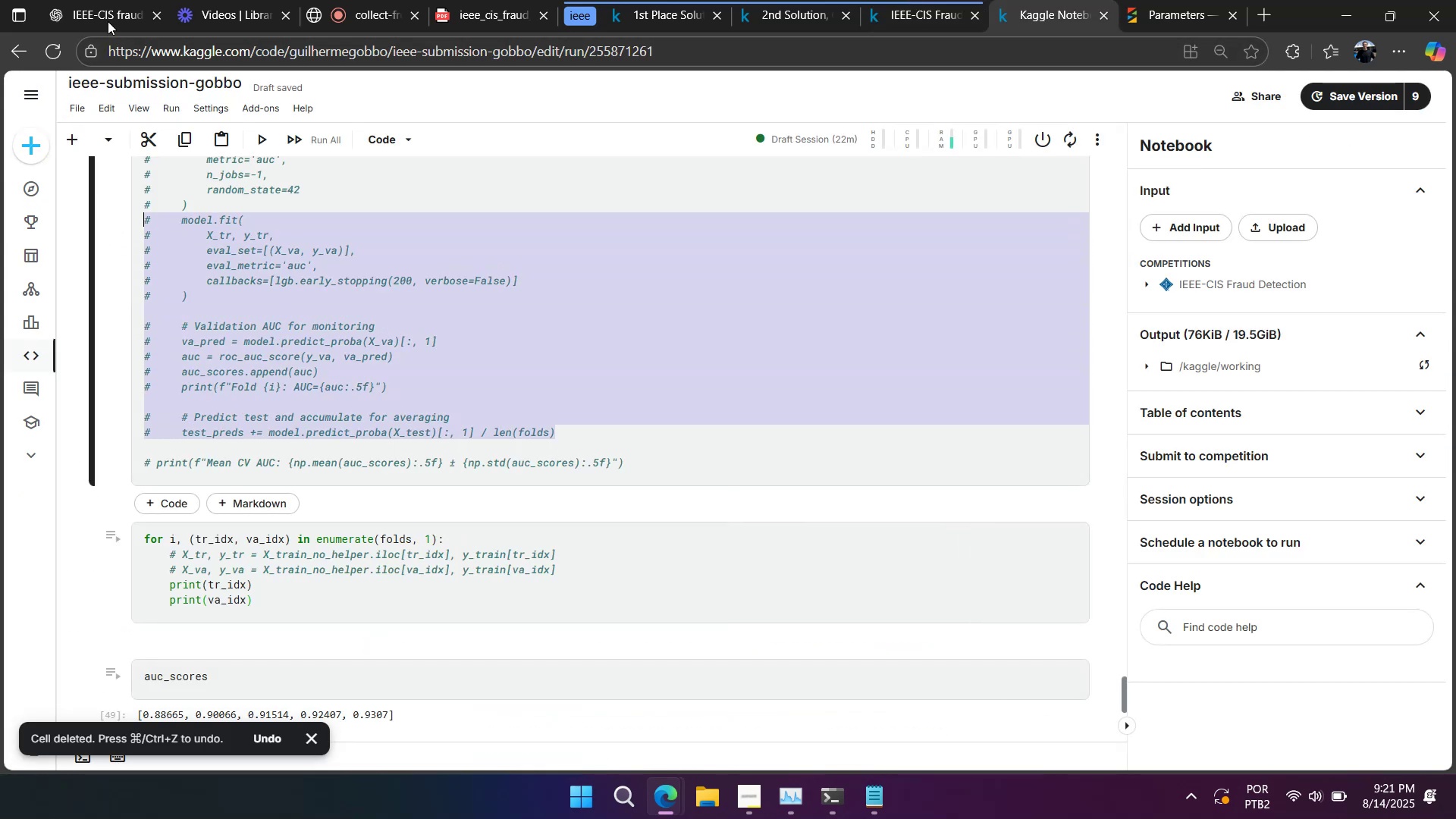 
left_click([109, 17])
 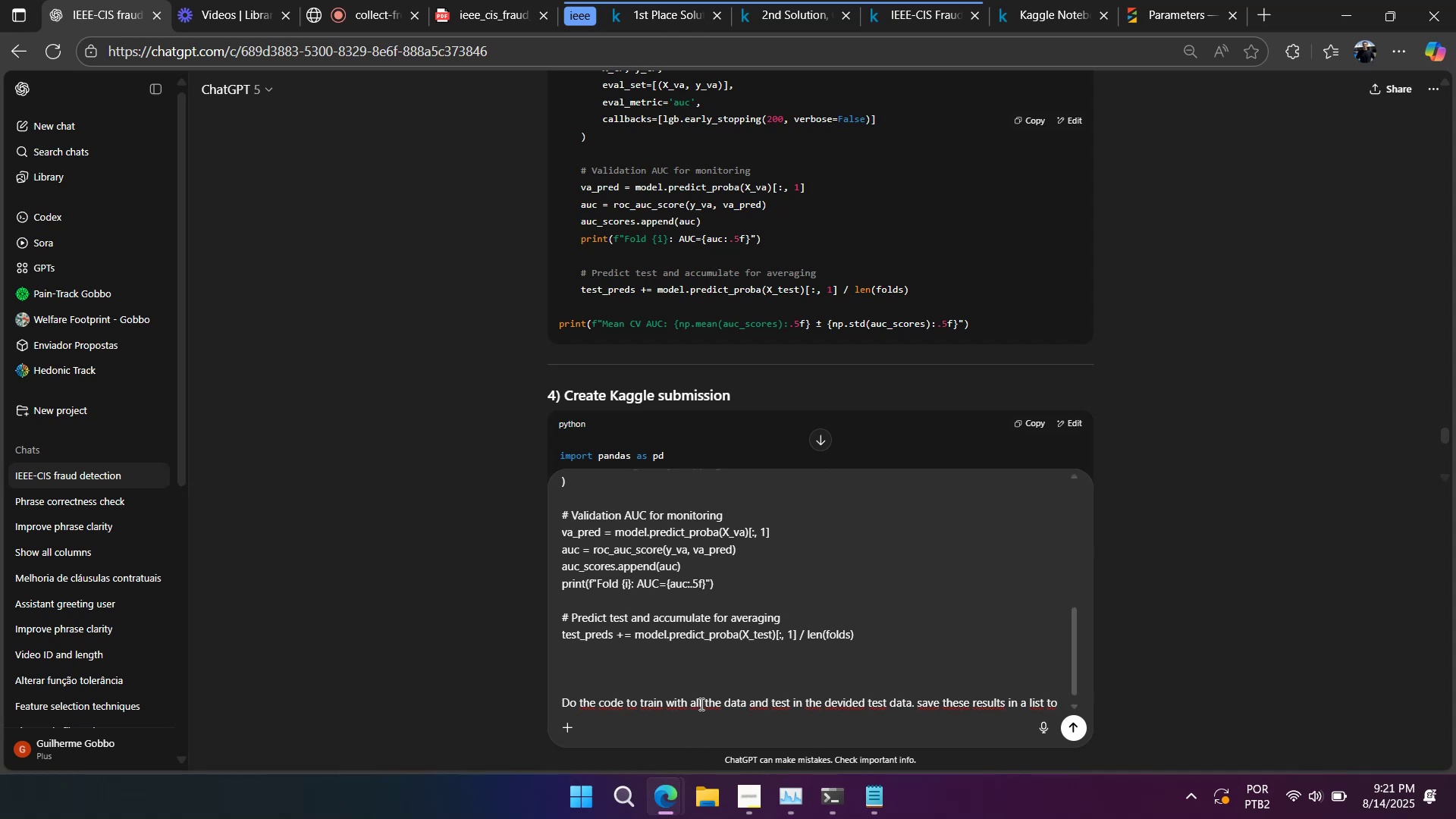 
left_click([700, 704])
 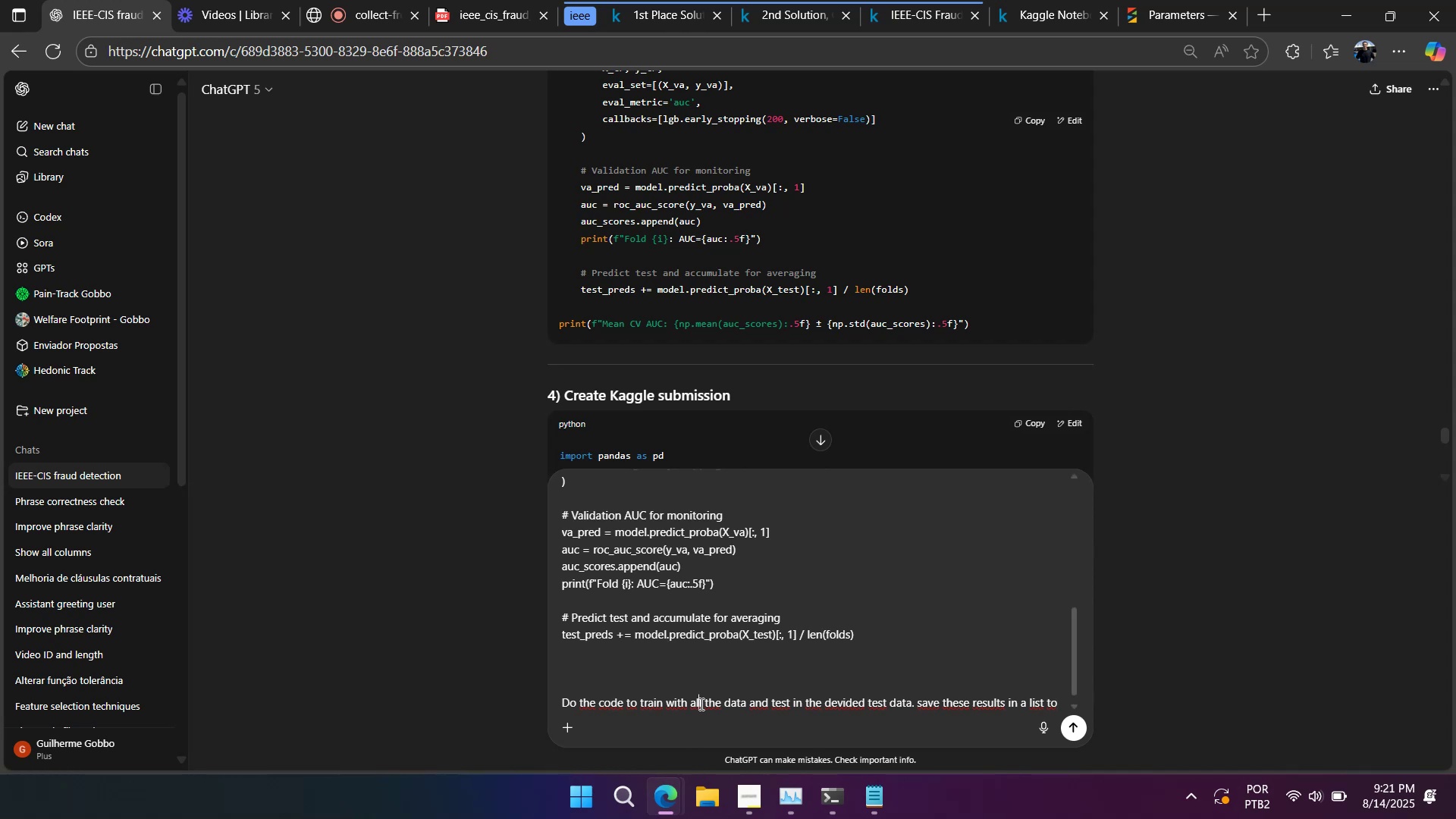 
key(Control+A)
 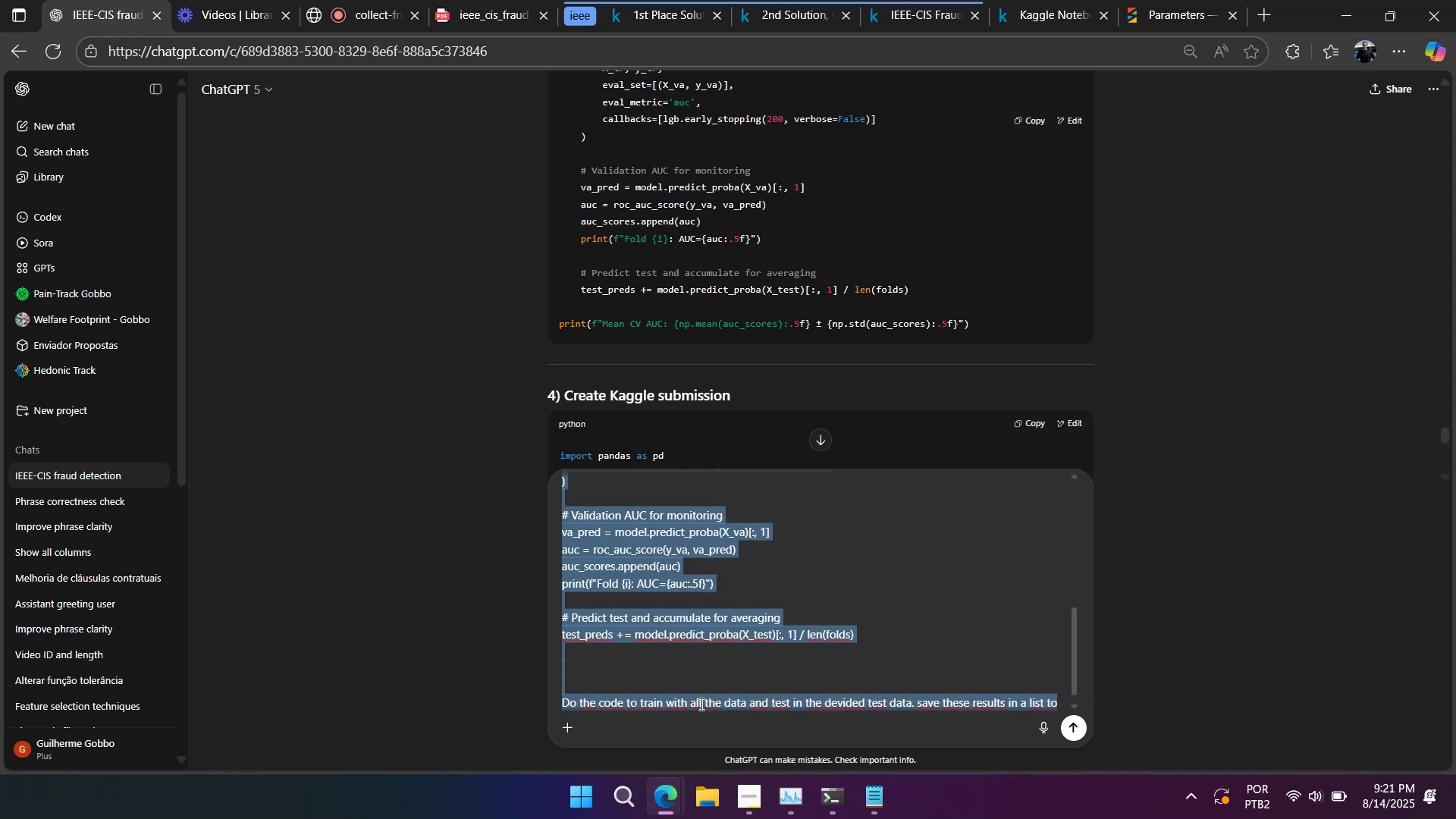 
key(Control+V)
 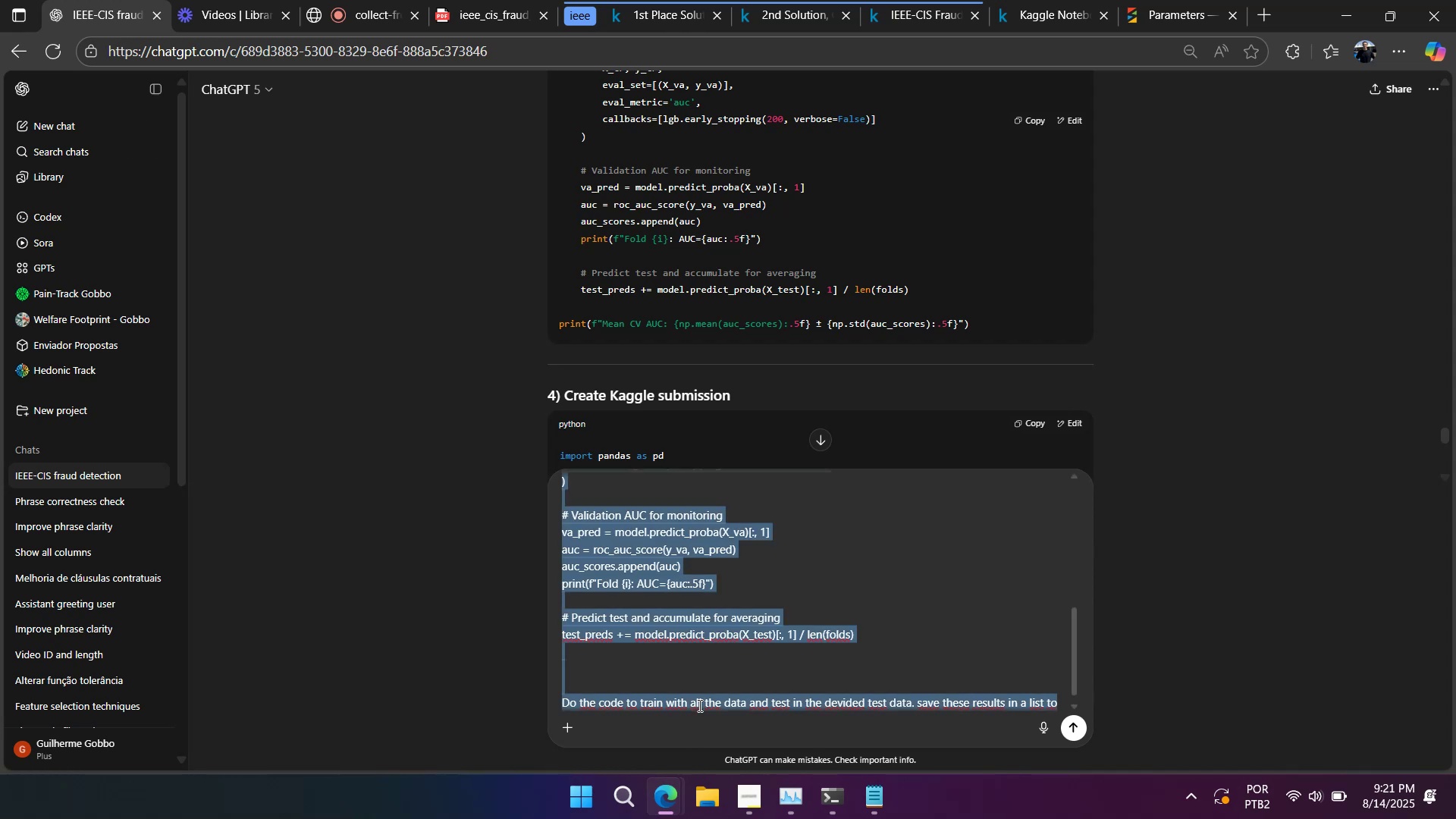 
key(Shift+Enter)
 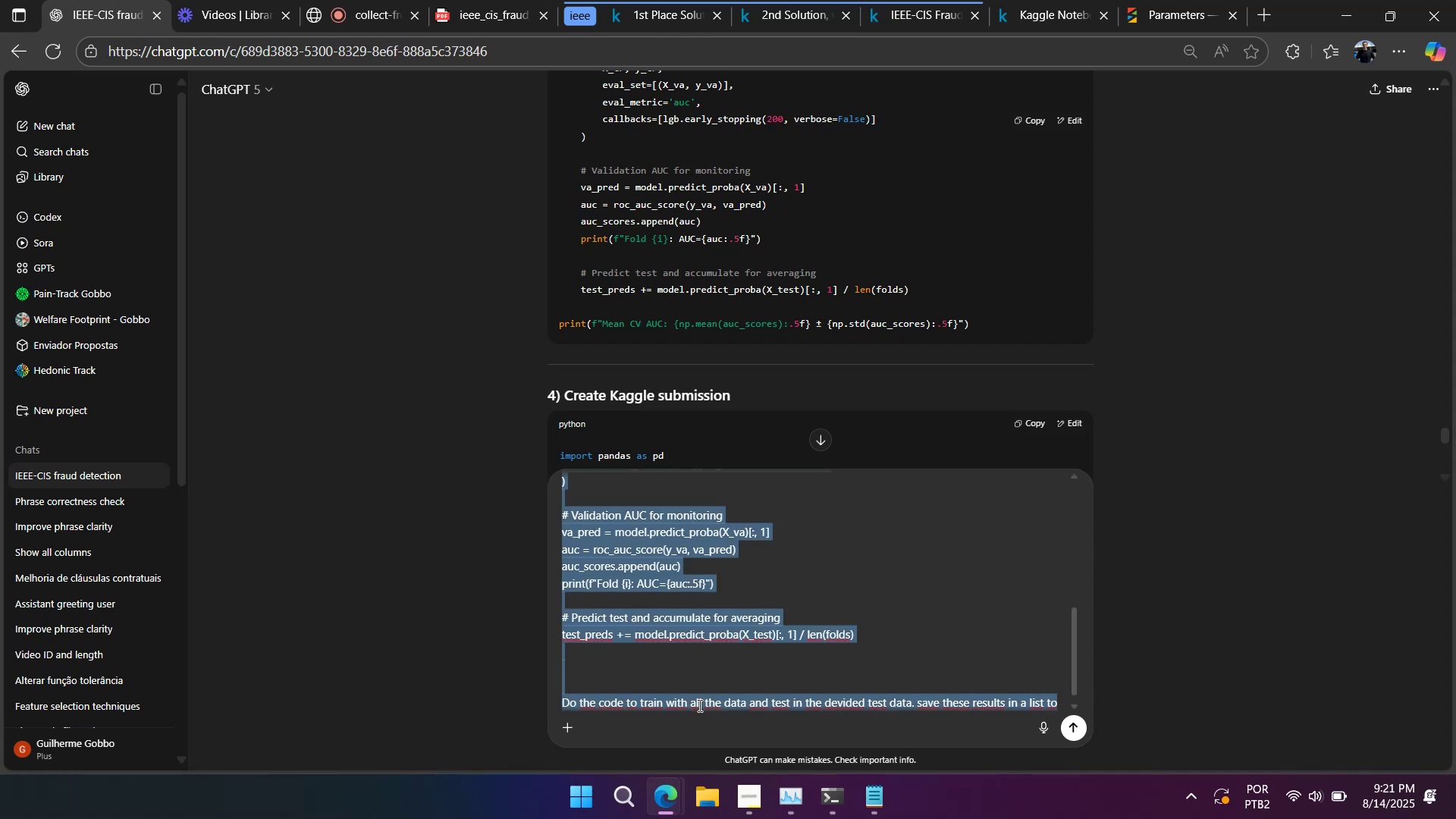 
key(Shift+Enter)
 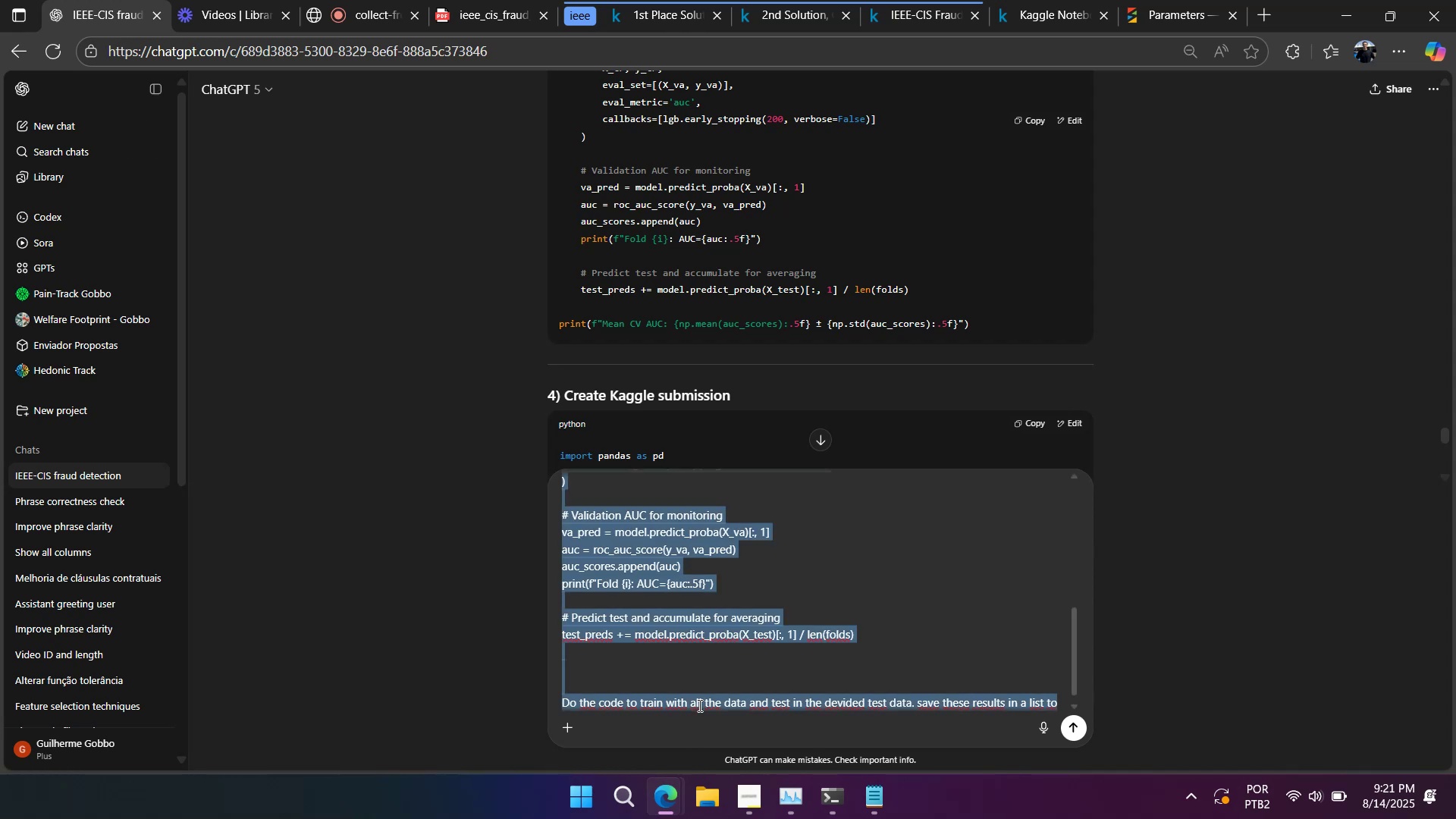 
key(Shift+Enter)
 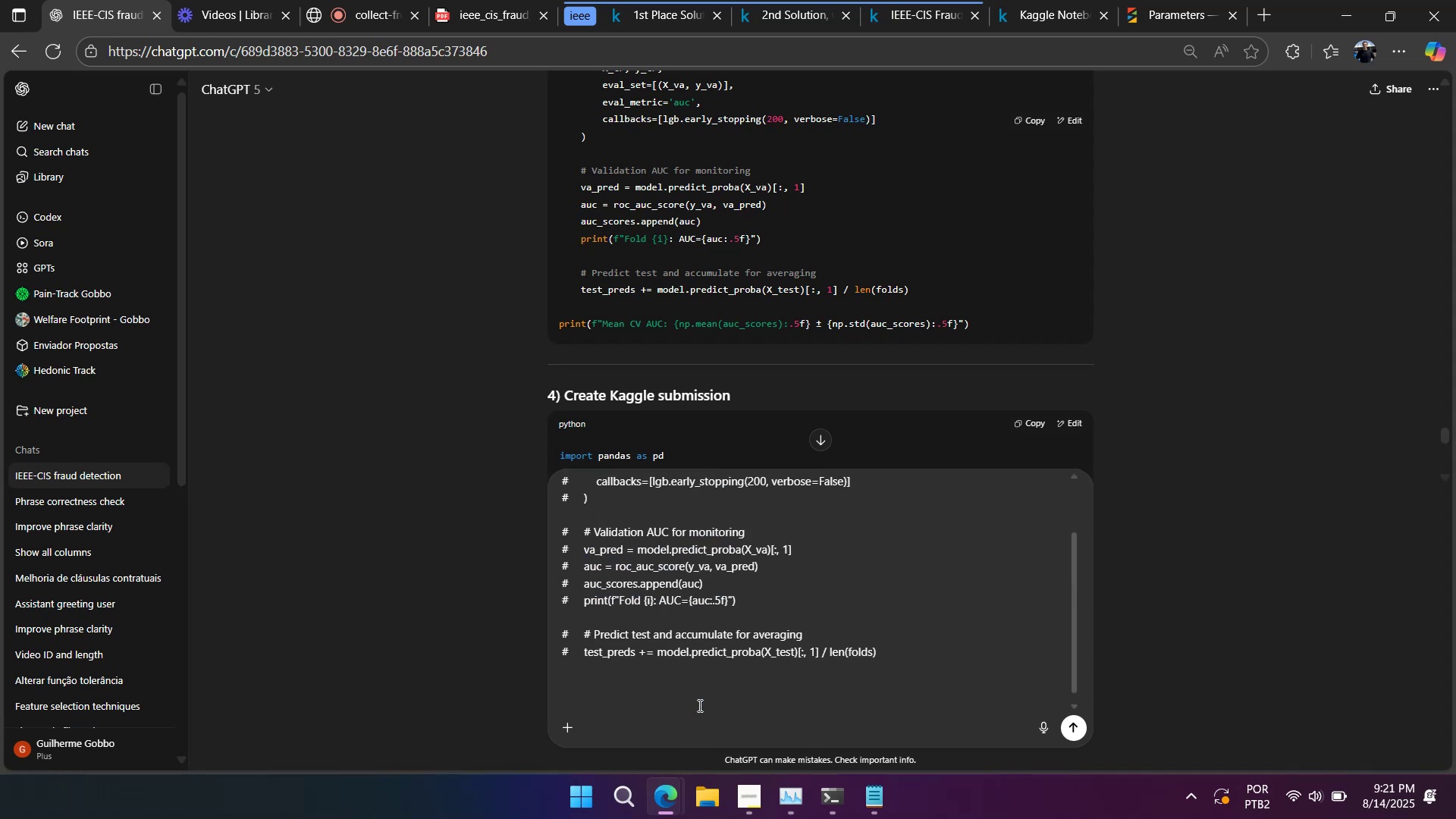 
type(Ab)
key(Backspace)
key(Backspace)
type(hat about ROC )
 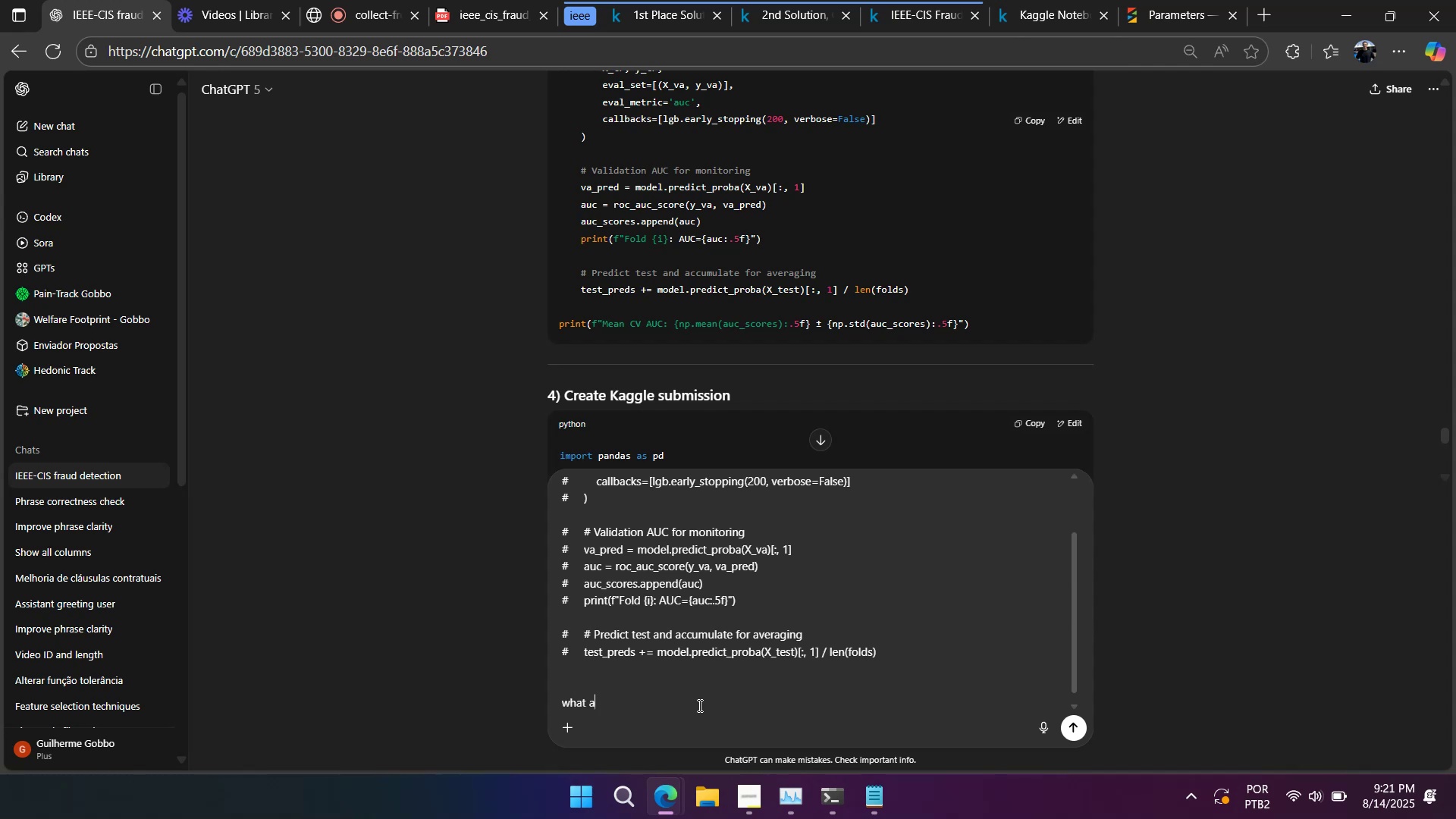 
key(Enter)
 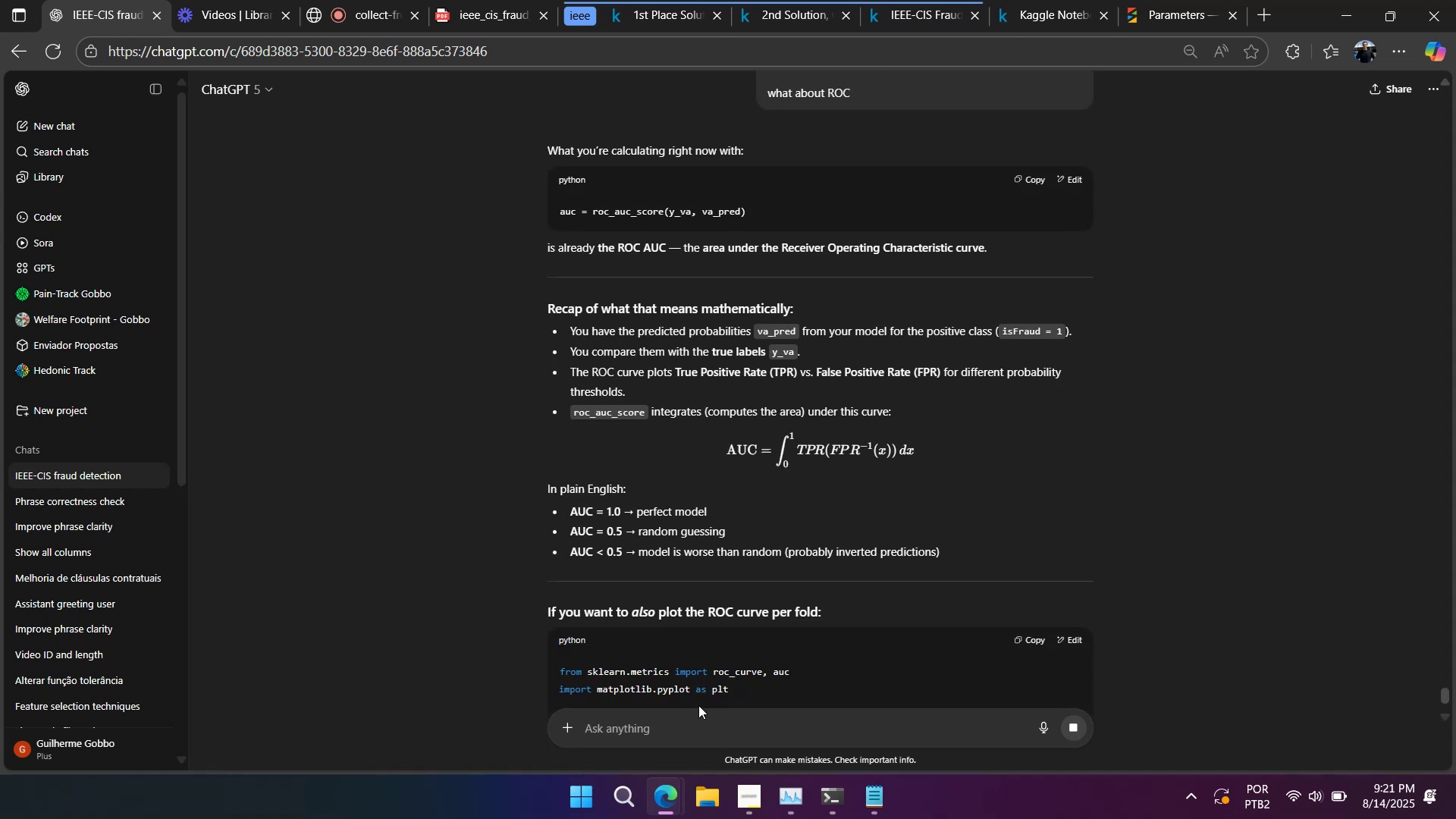 
wait(18.55)
 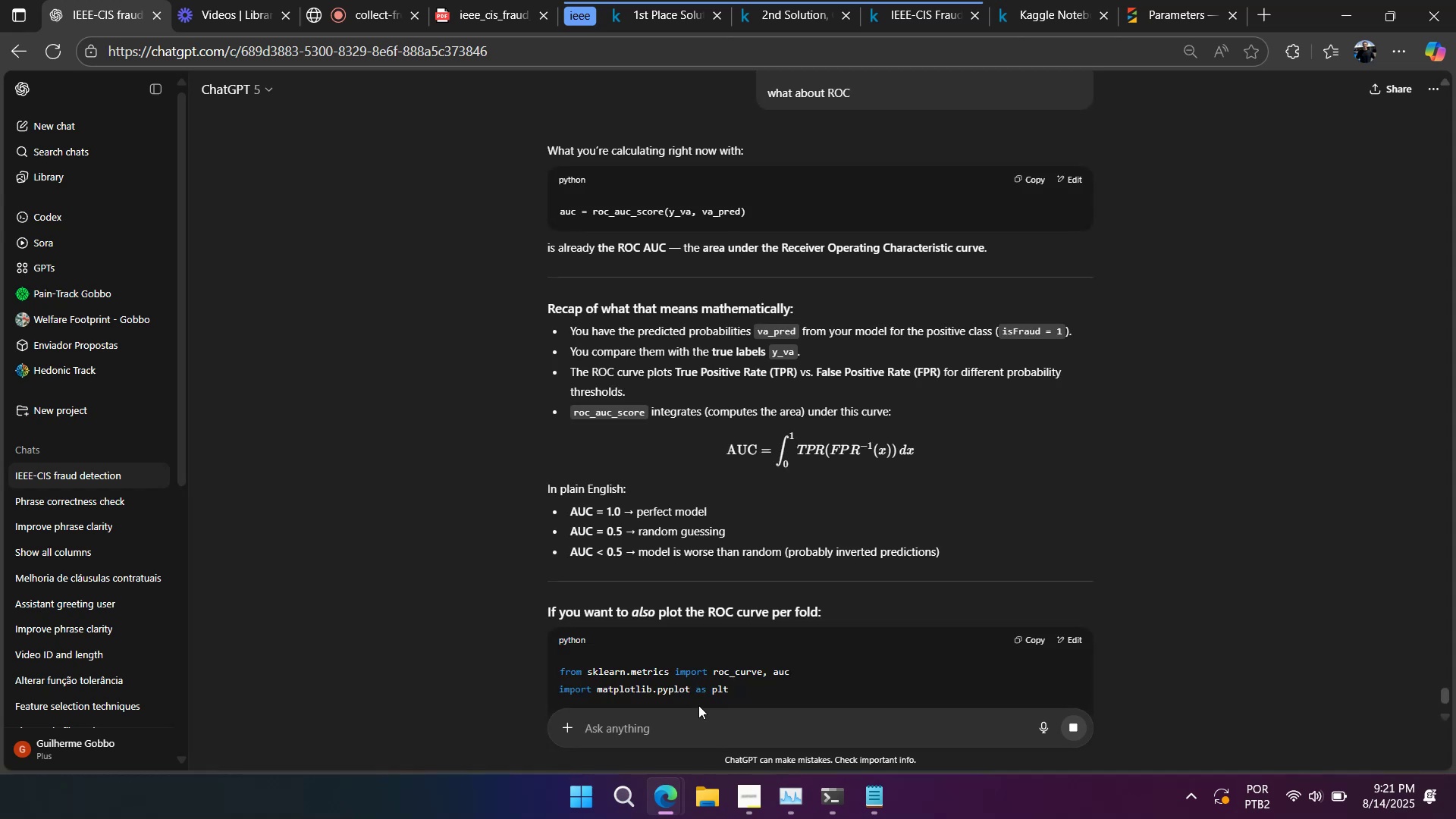 
left_click([607, 349])
 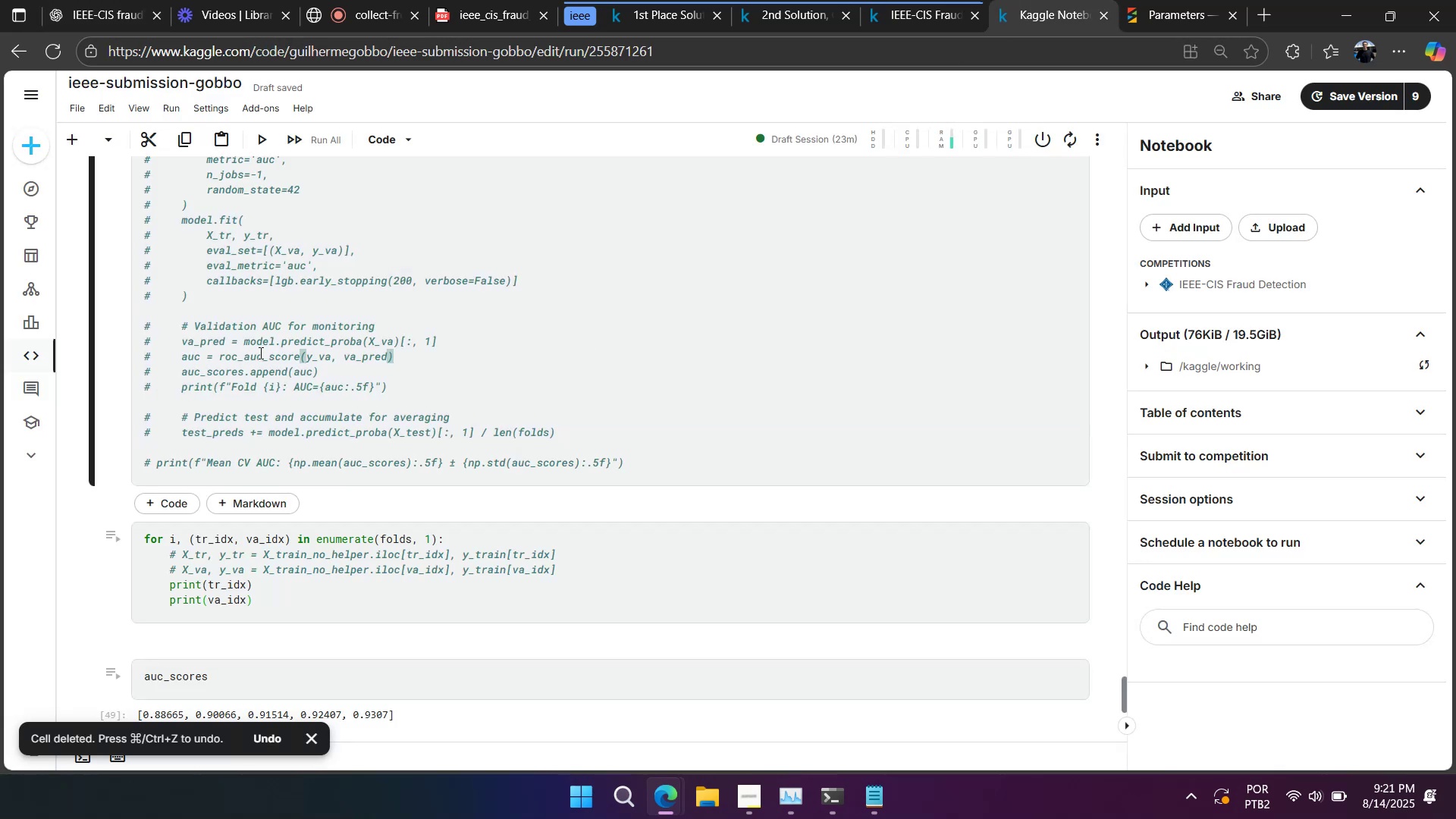 
left_click([259, 353])
 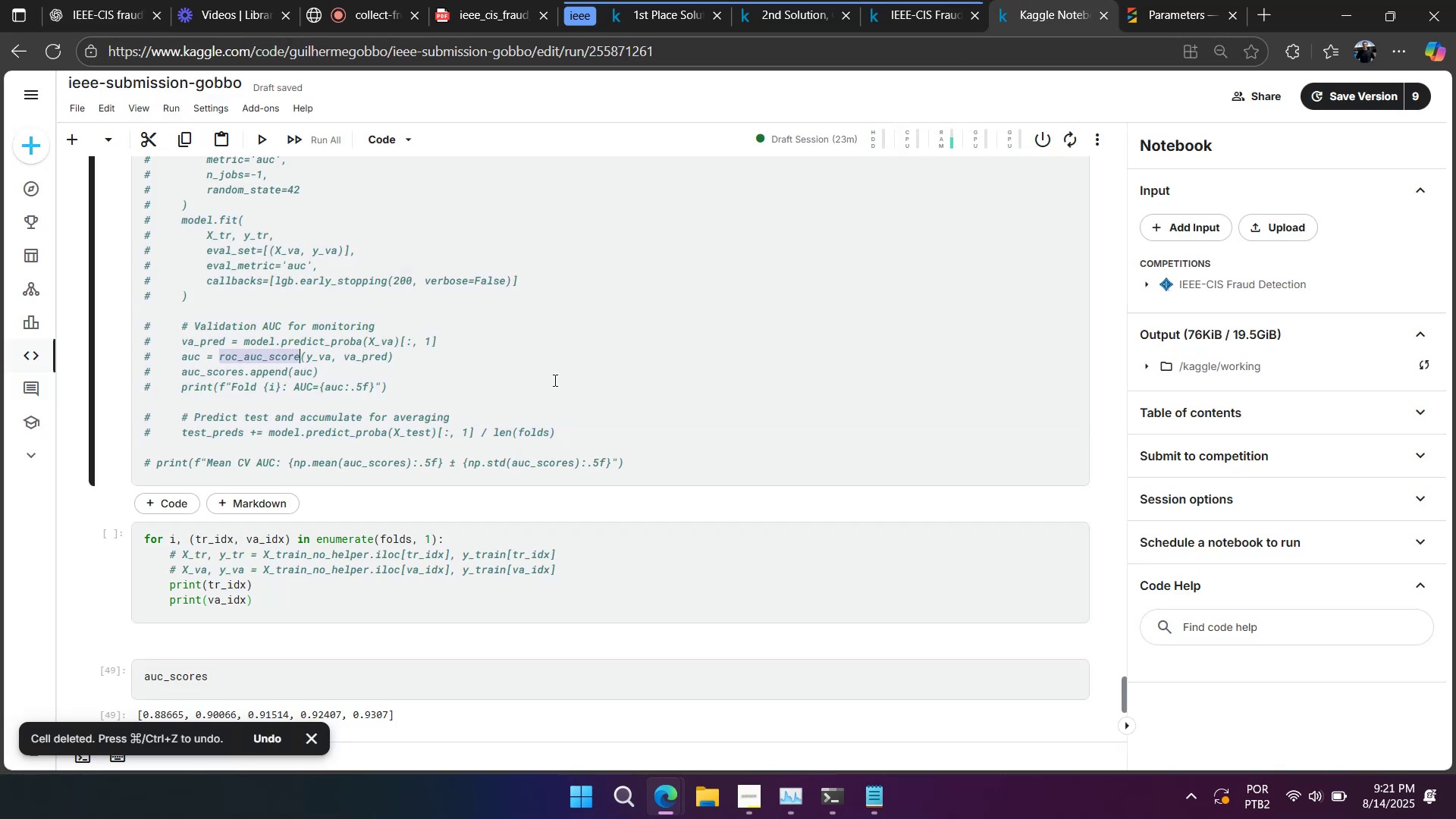 
scroll: coordinate [687, 432], scroll_direction: down, amount: 9.0
 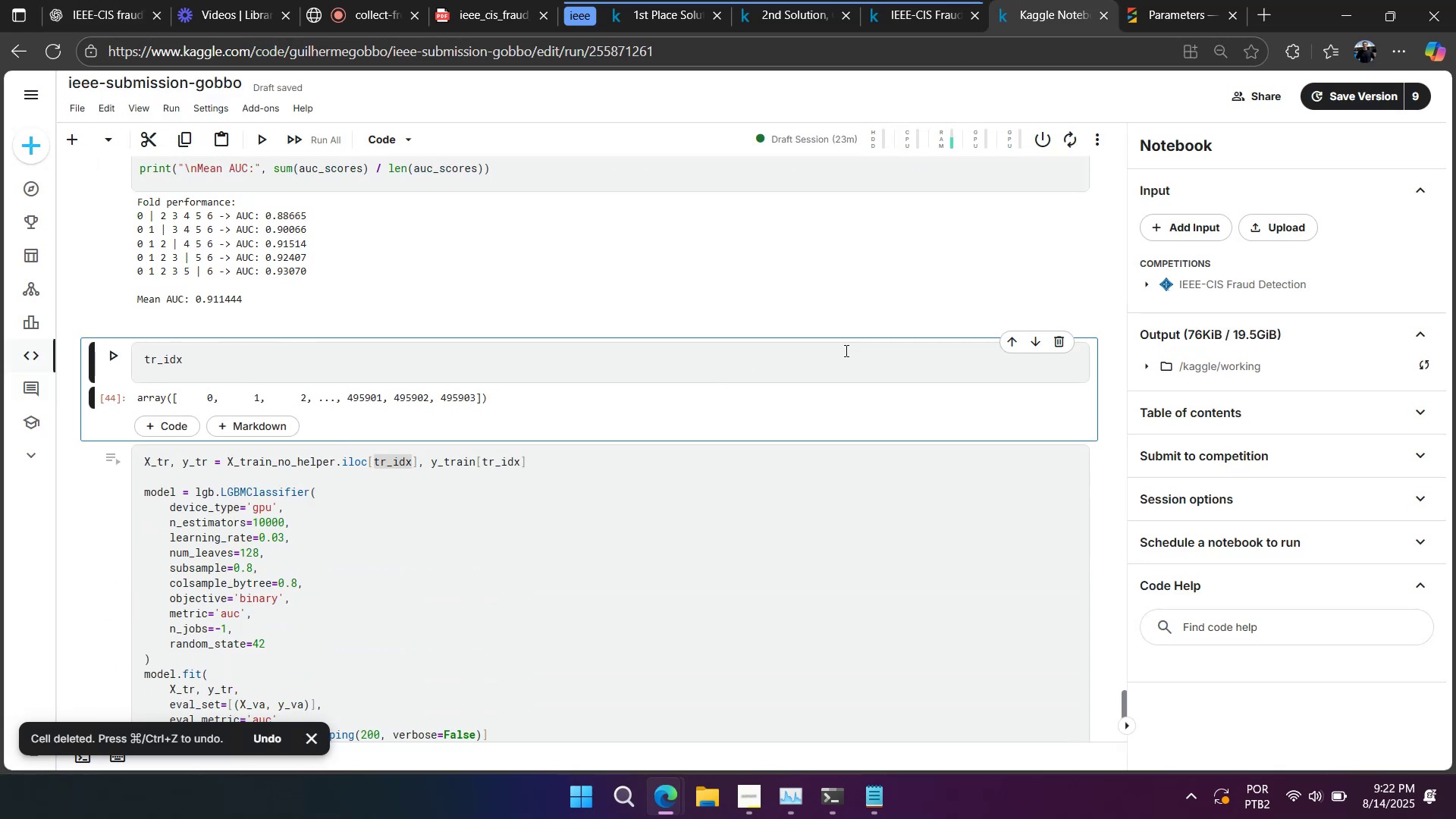 
left_click([1057, 341])
 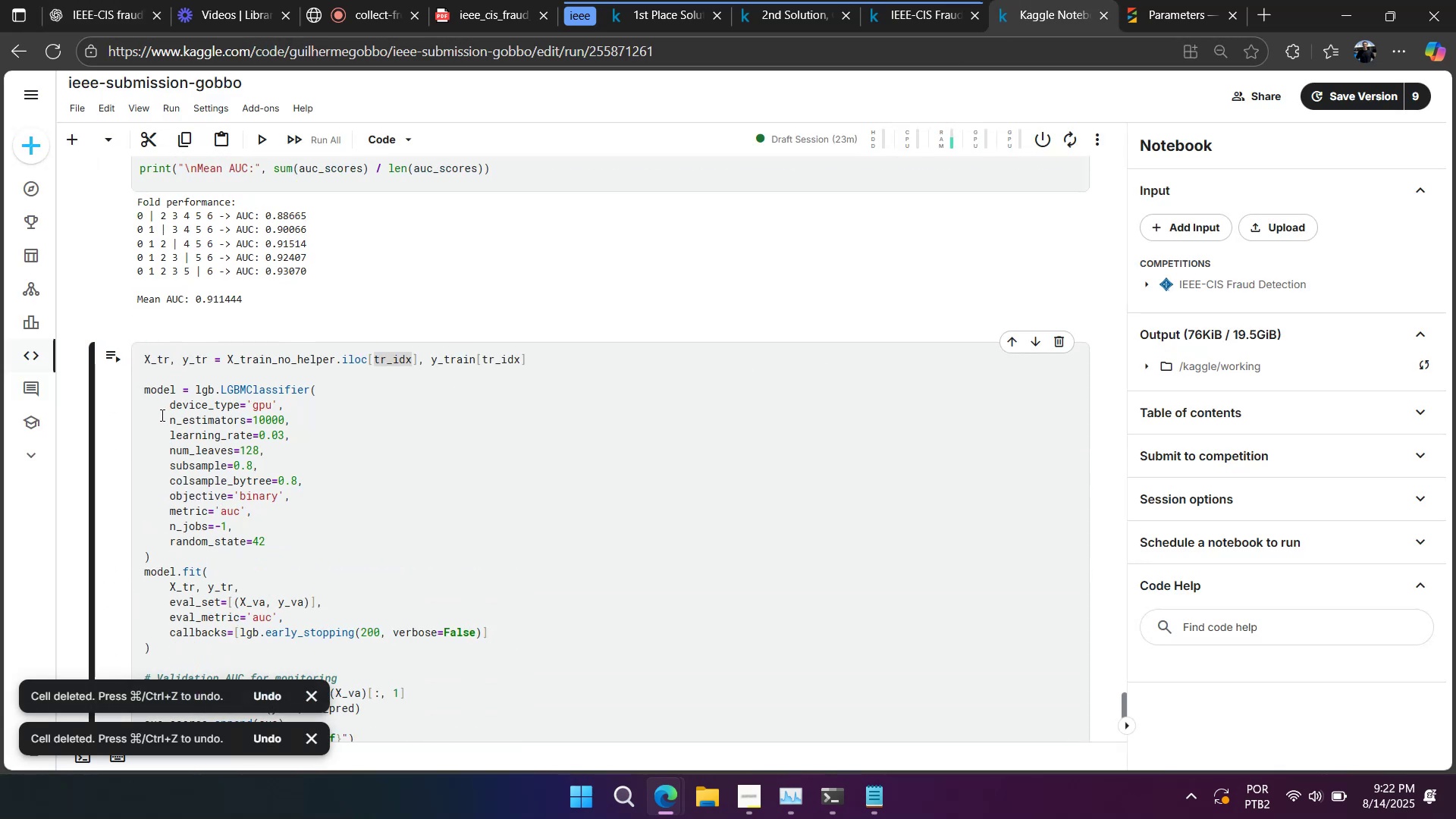 
left_click([128, 407])
 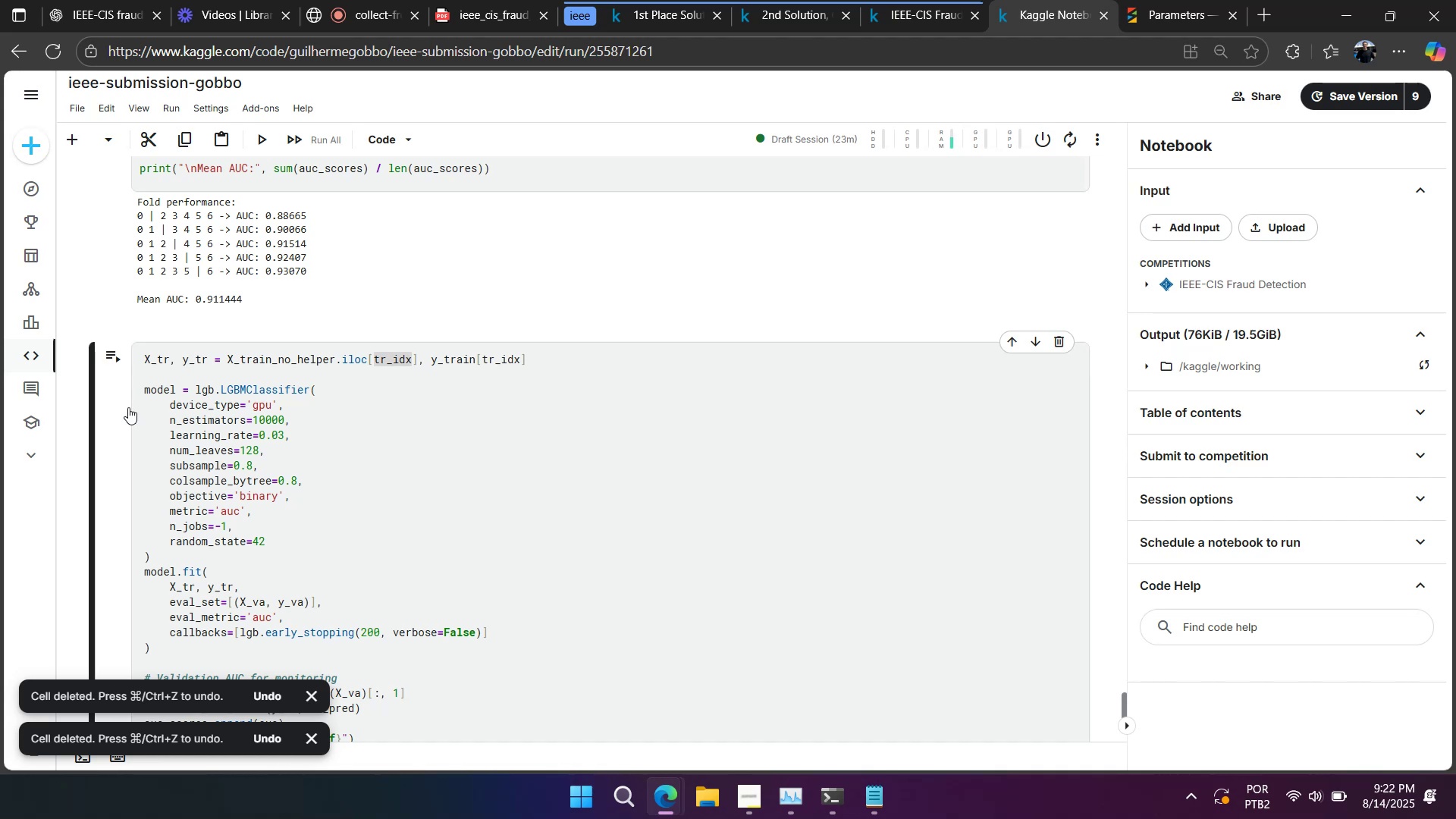 
key(A)
 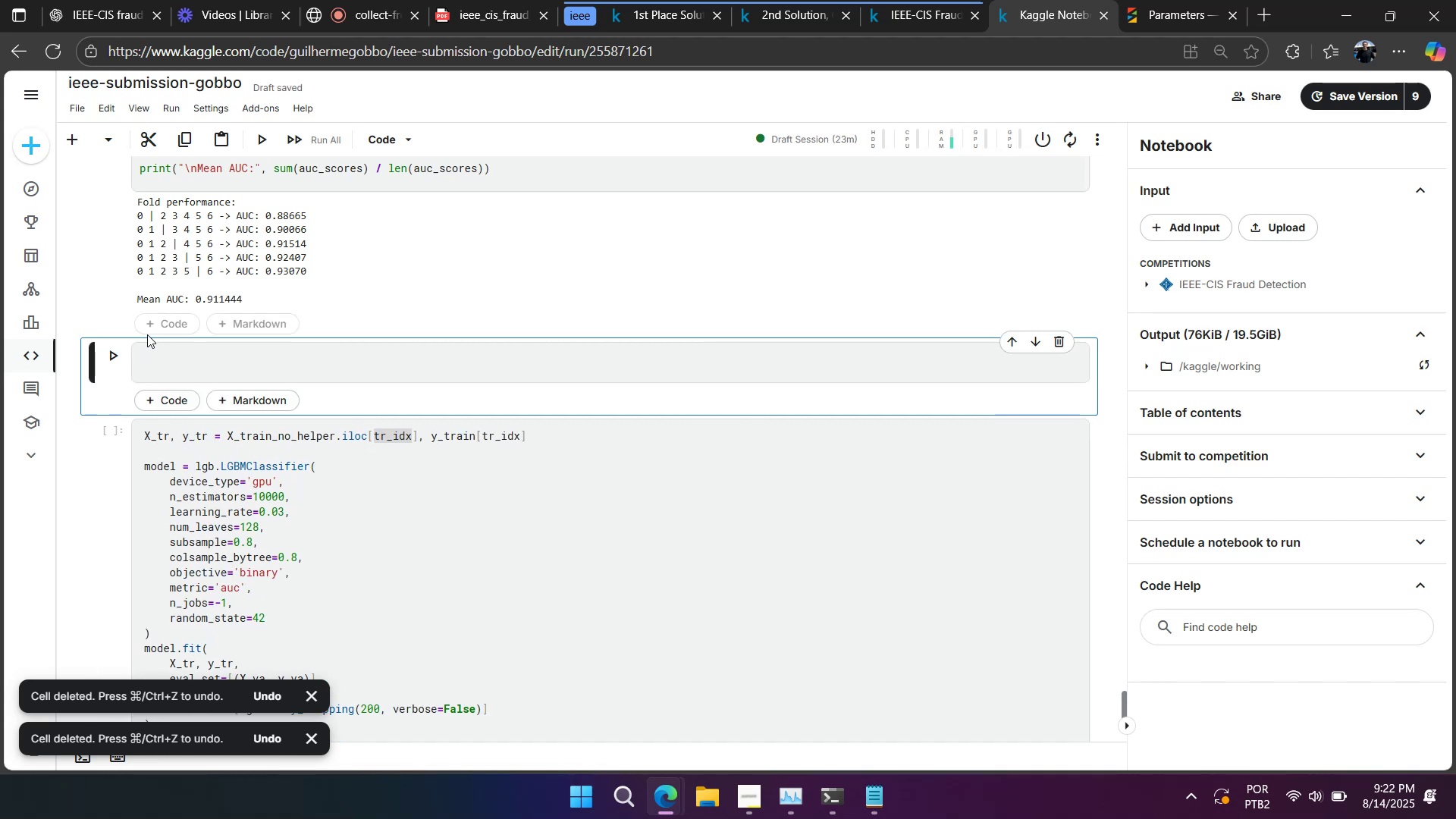 
scroll: coordinate [309, 419], scroll_direction: down, amount: 1.0
 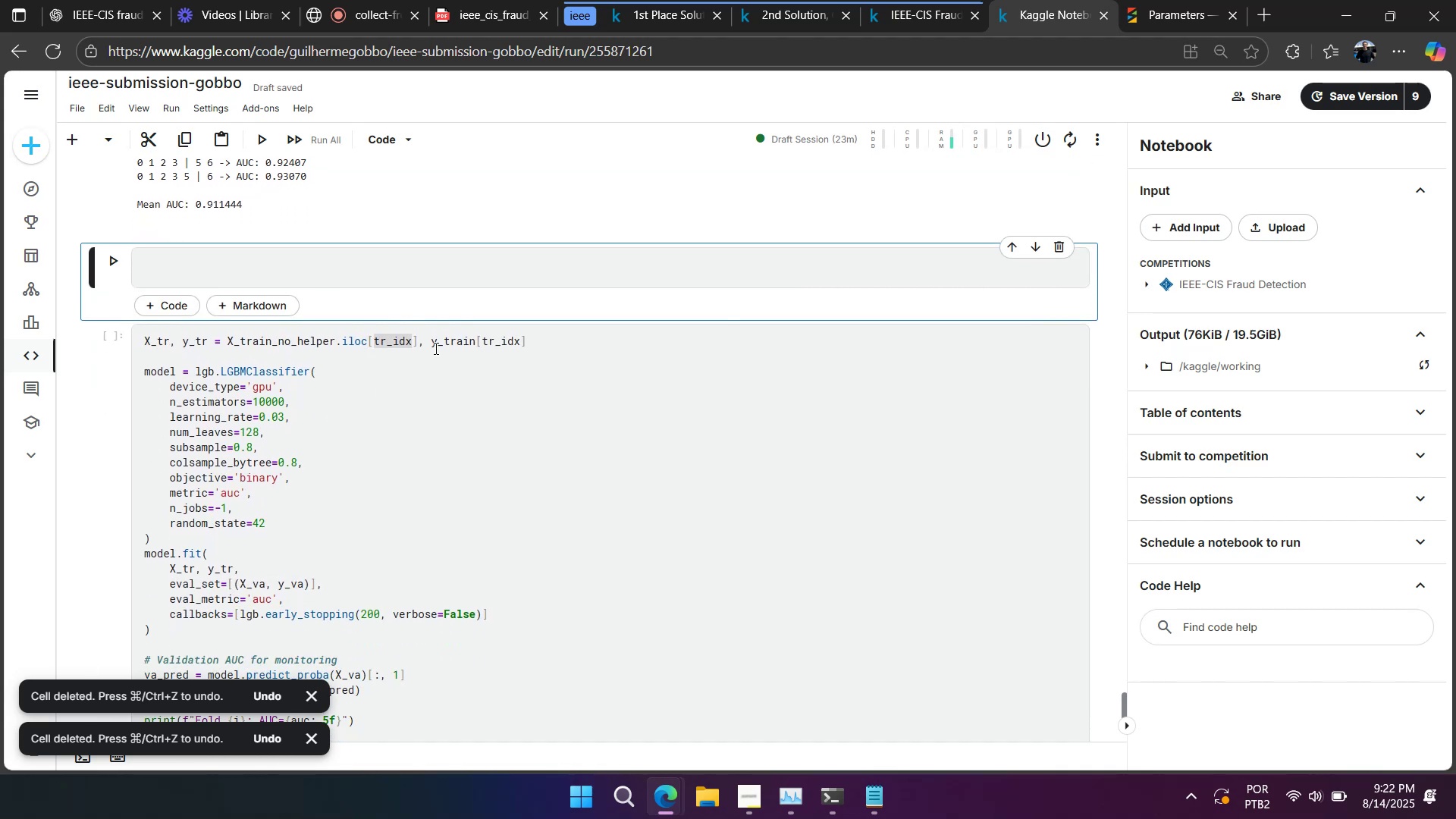 
double_click([437, 343])
 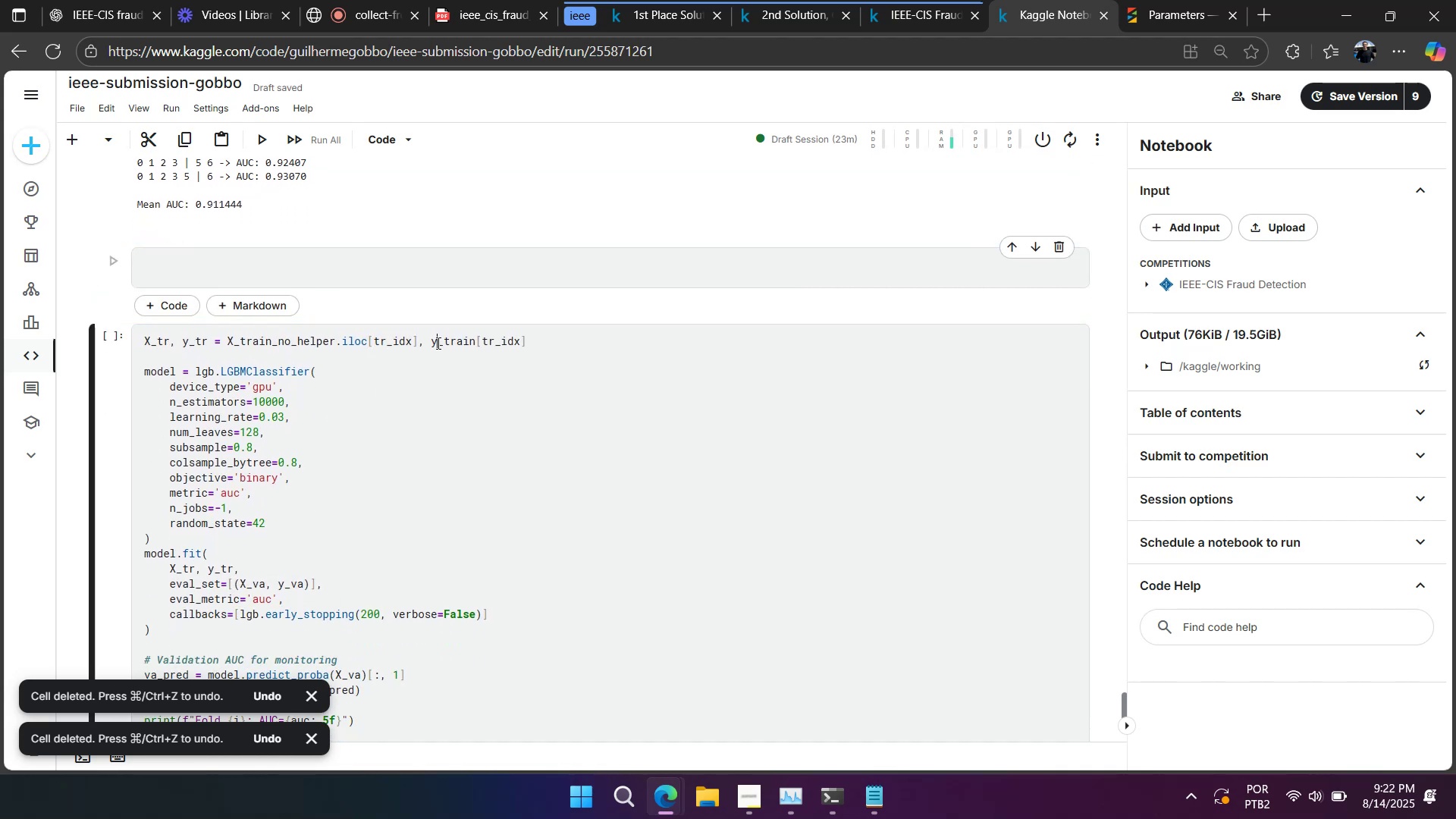 
triple_click([437, 343])
 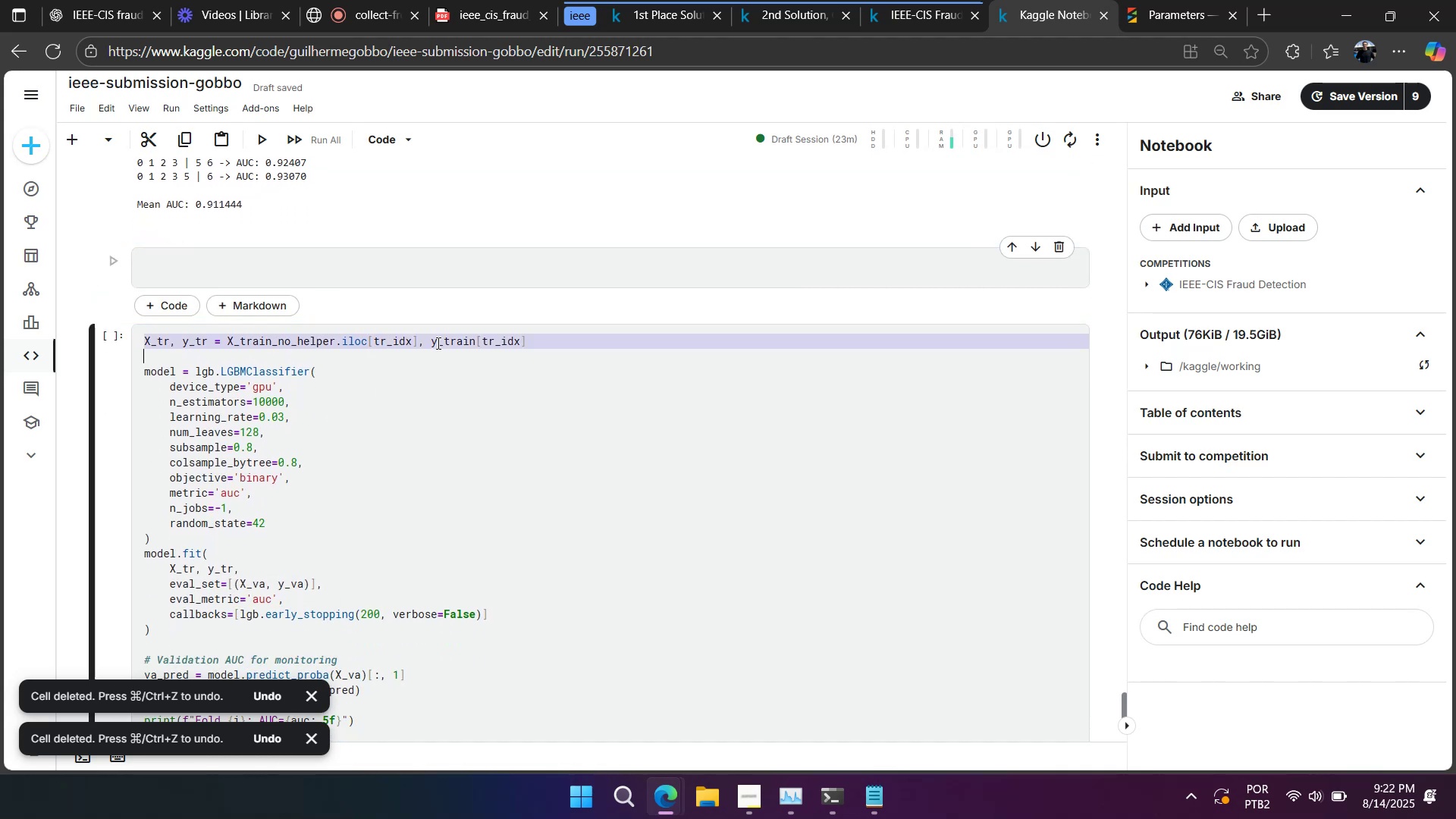 
hold_key(key=ControlLeft, duration=1.13)
 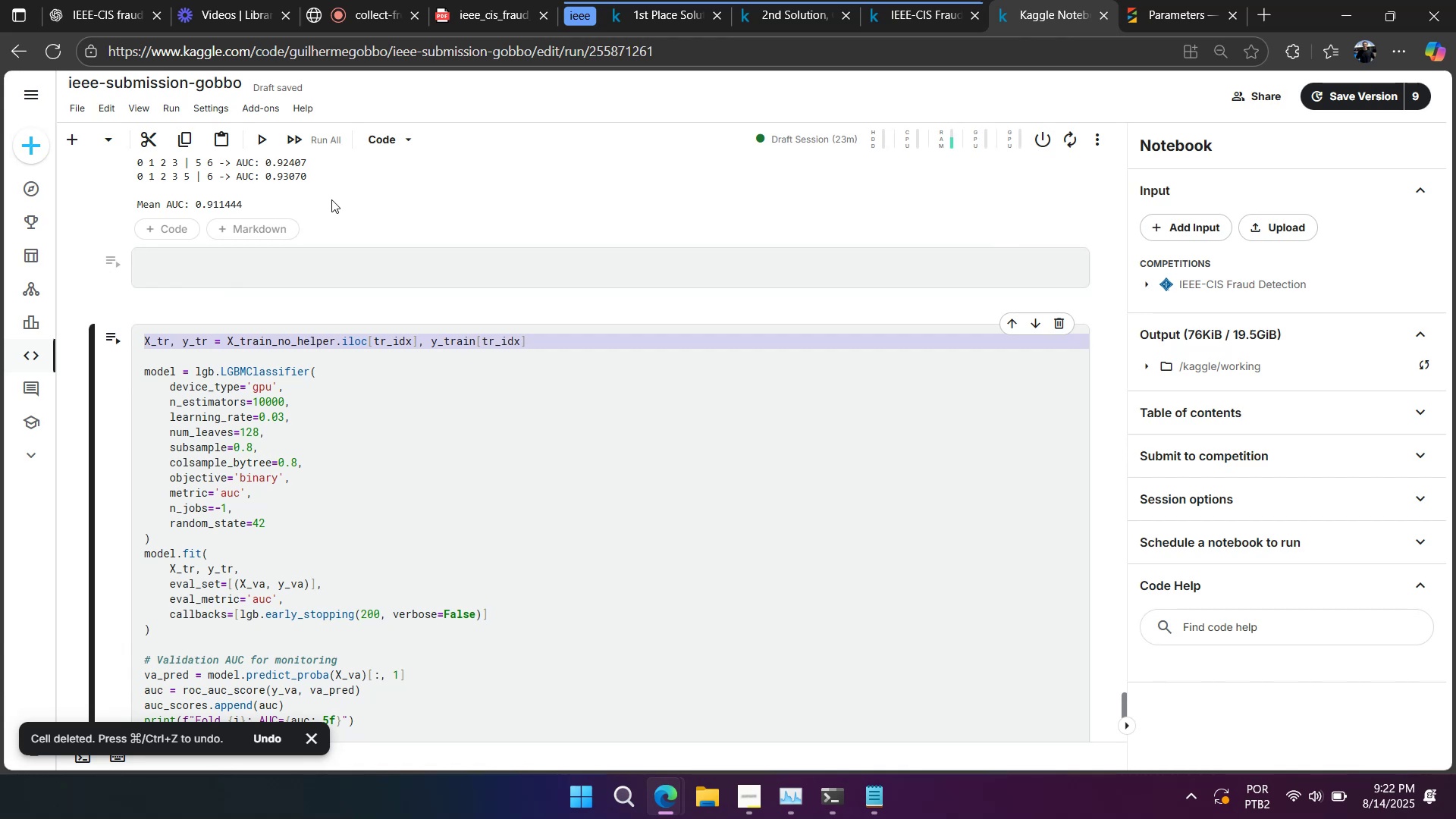 
wait(6.04)
 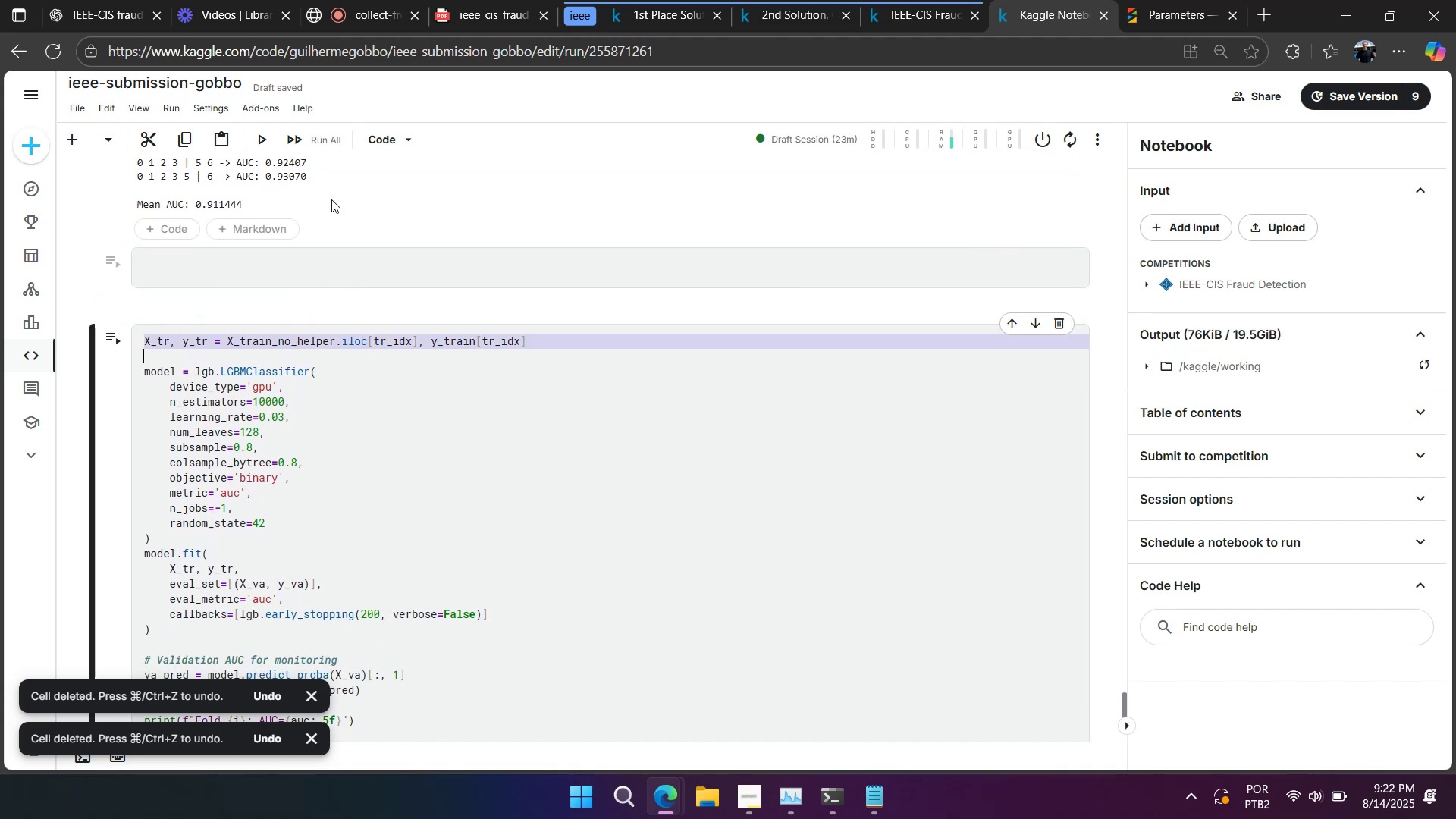 
key(Control+C)
 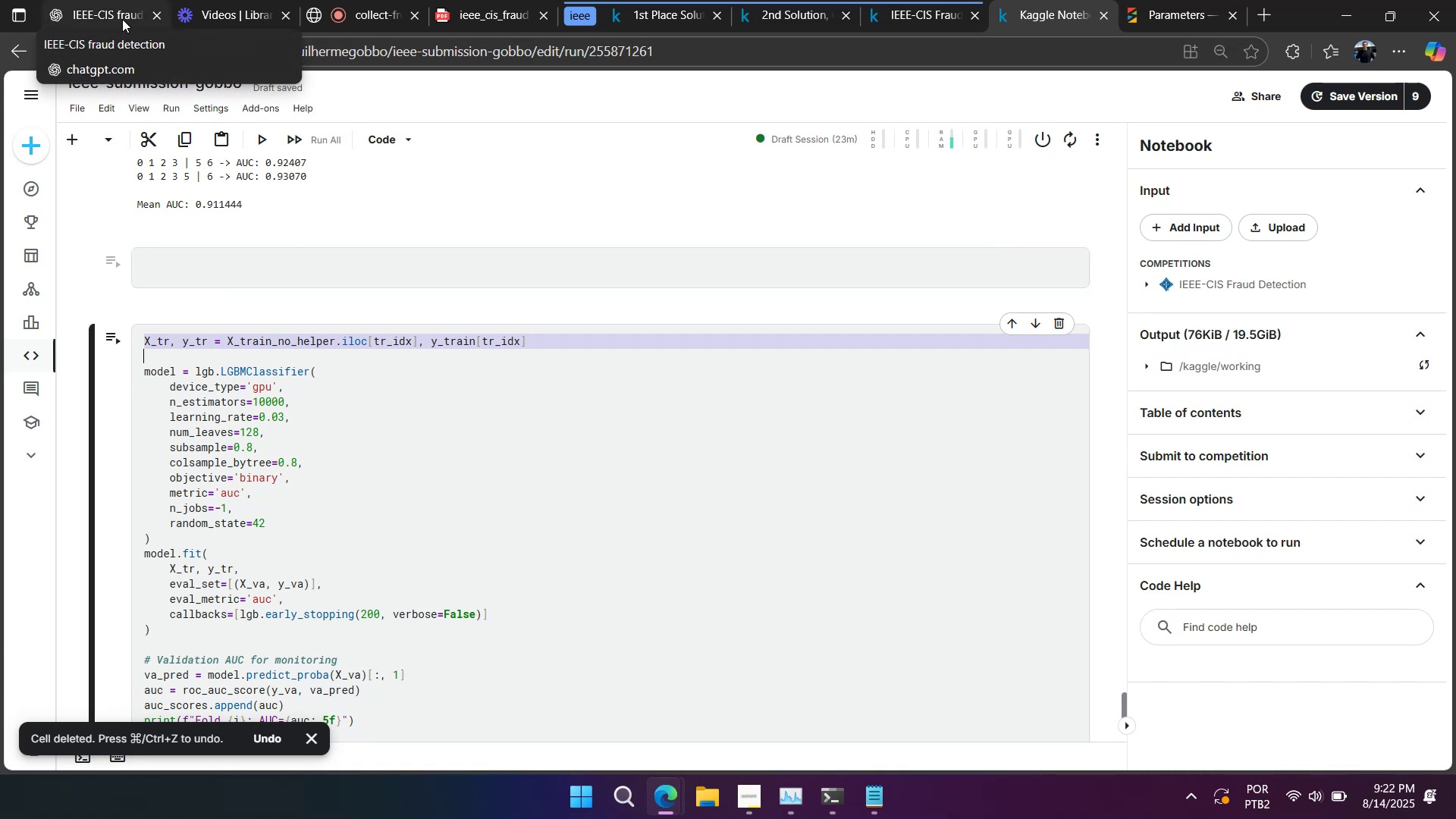 
wait(5.09)
 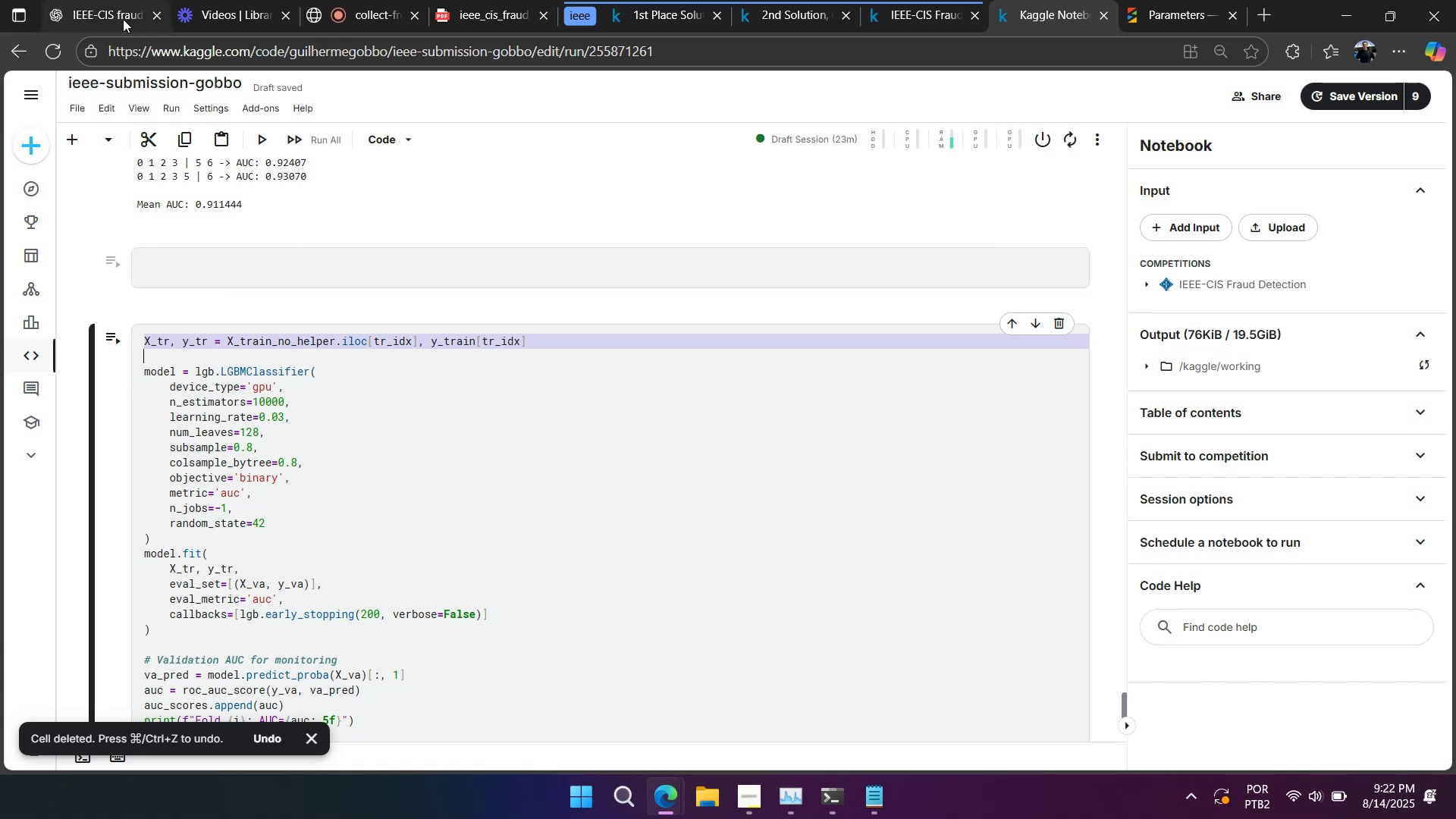 
left_click([121, 19])
 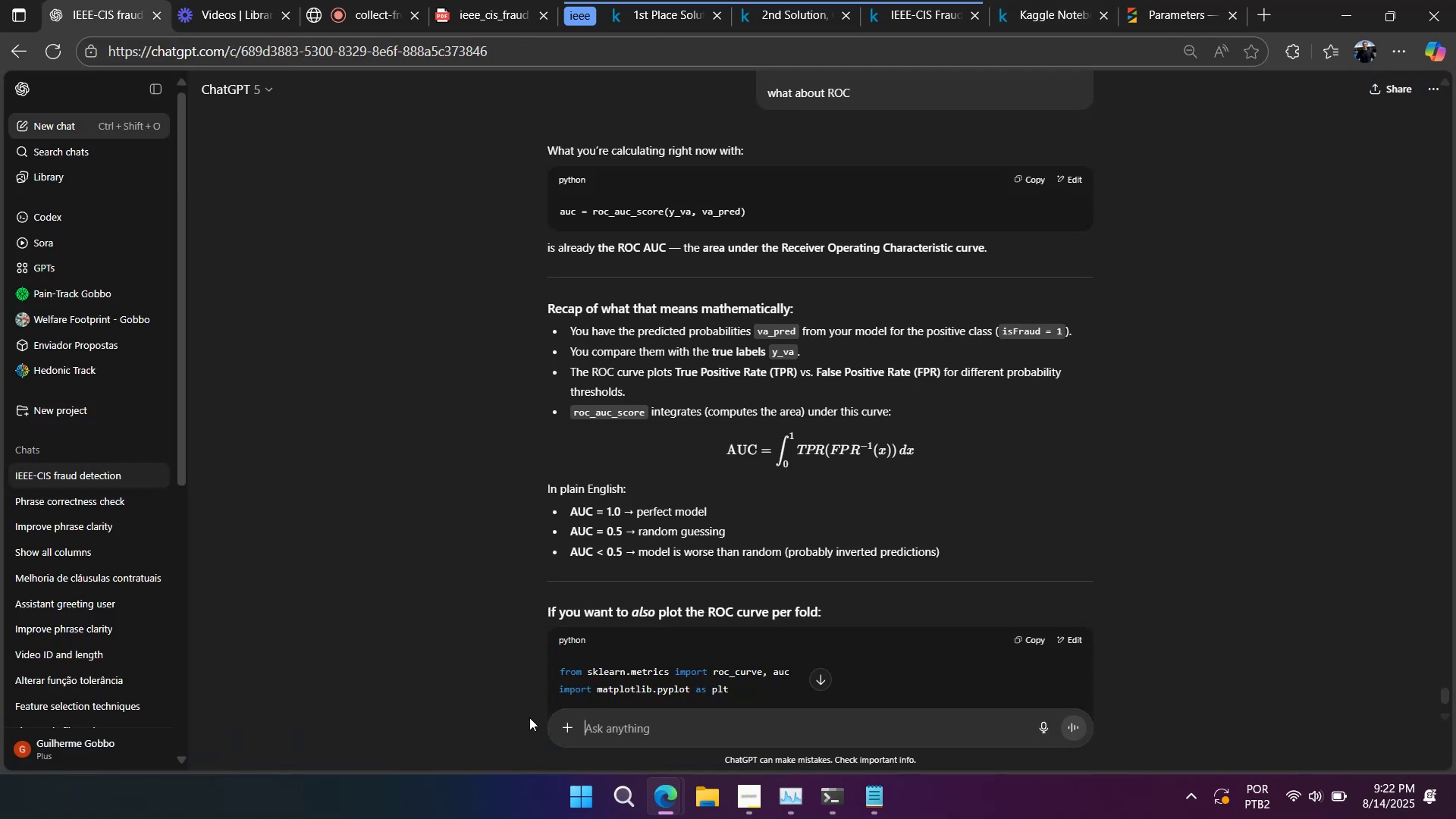 
type(I want to)
 